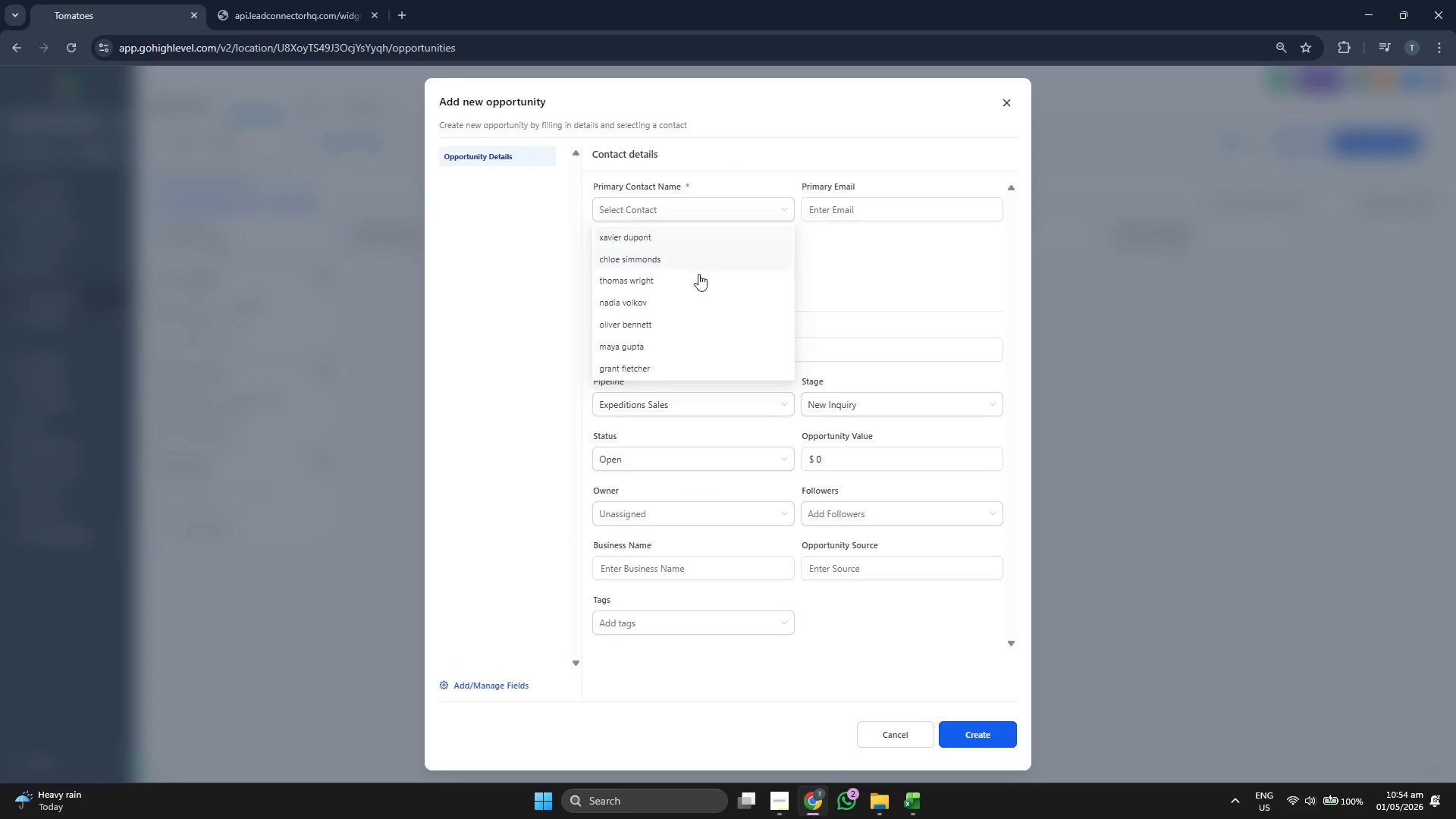 
left_click([695, 302])
 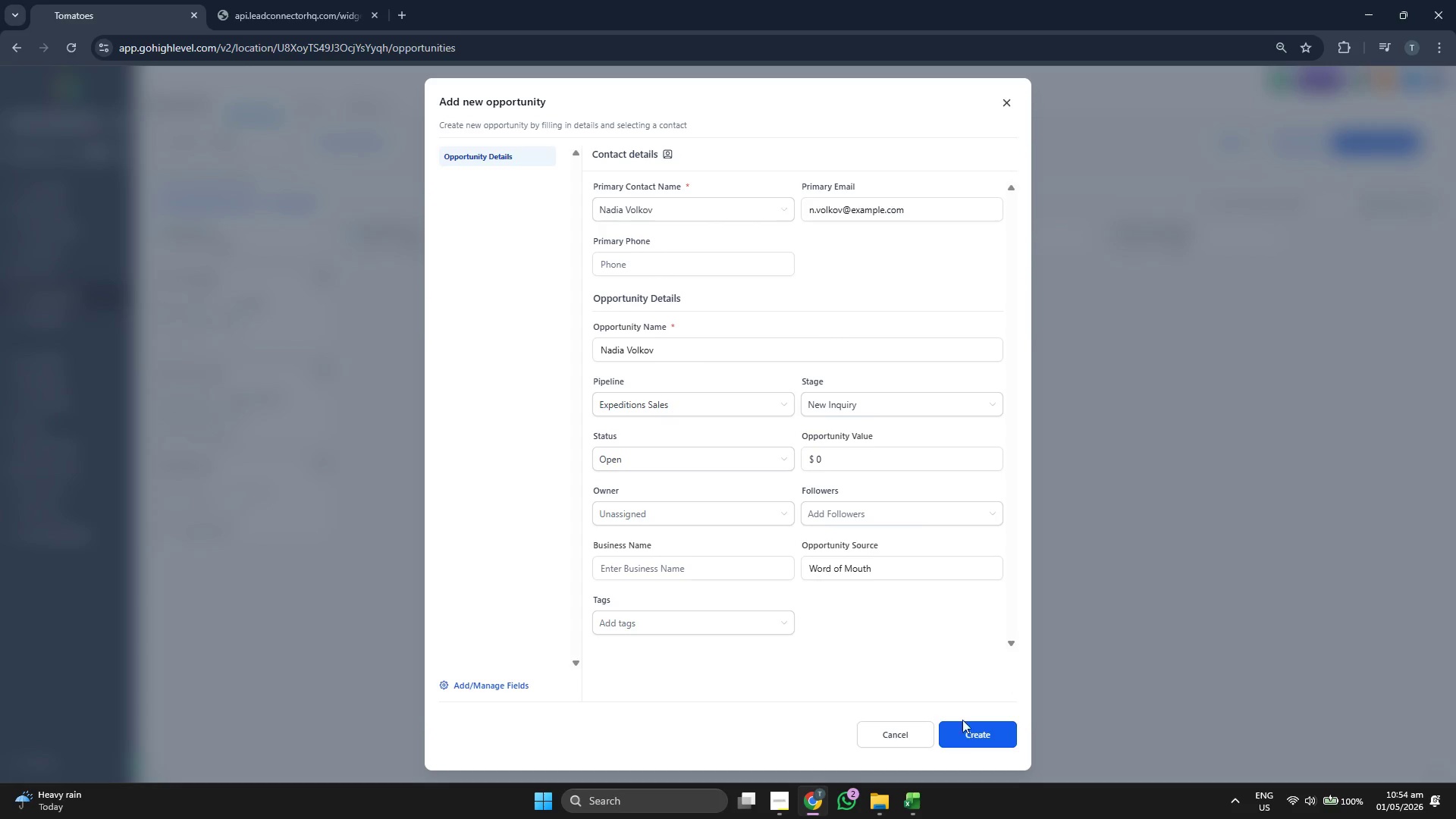 
left_click([970, 733])
 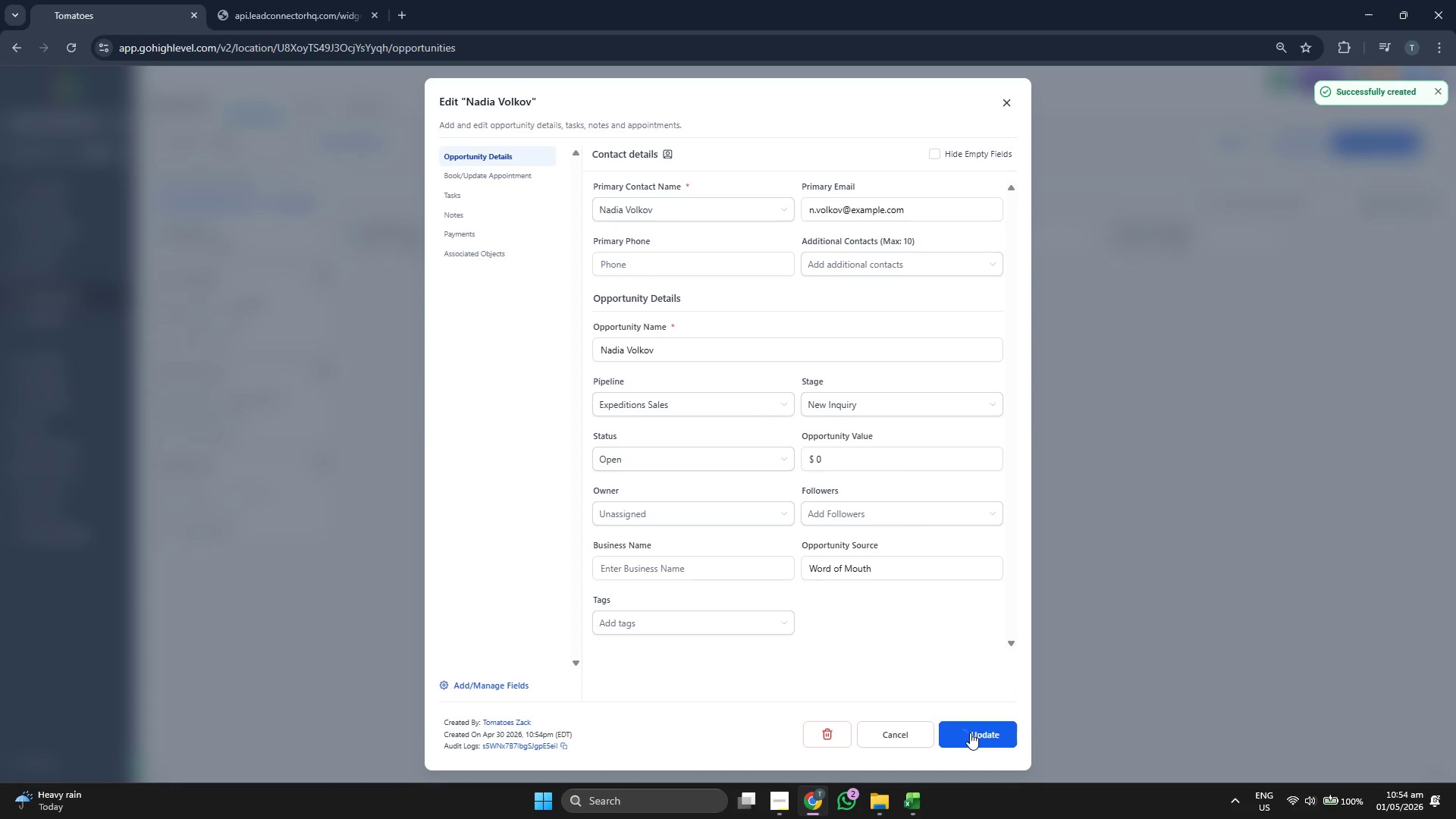 
left_click([970, 733])
 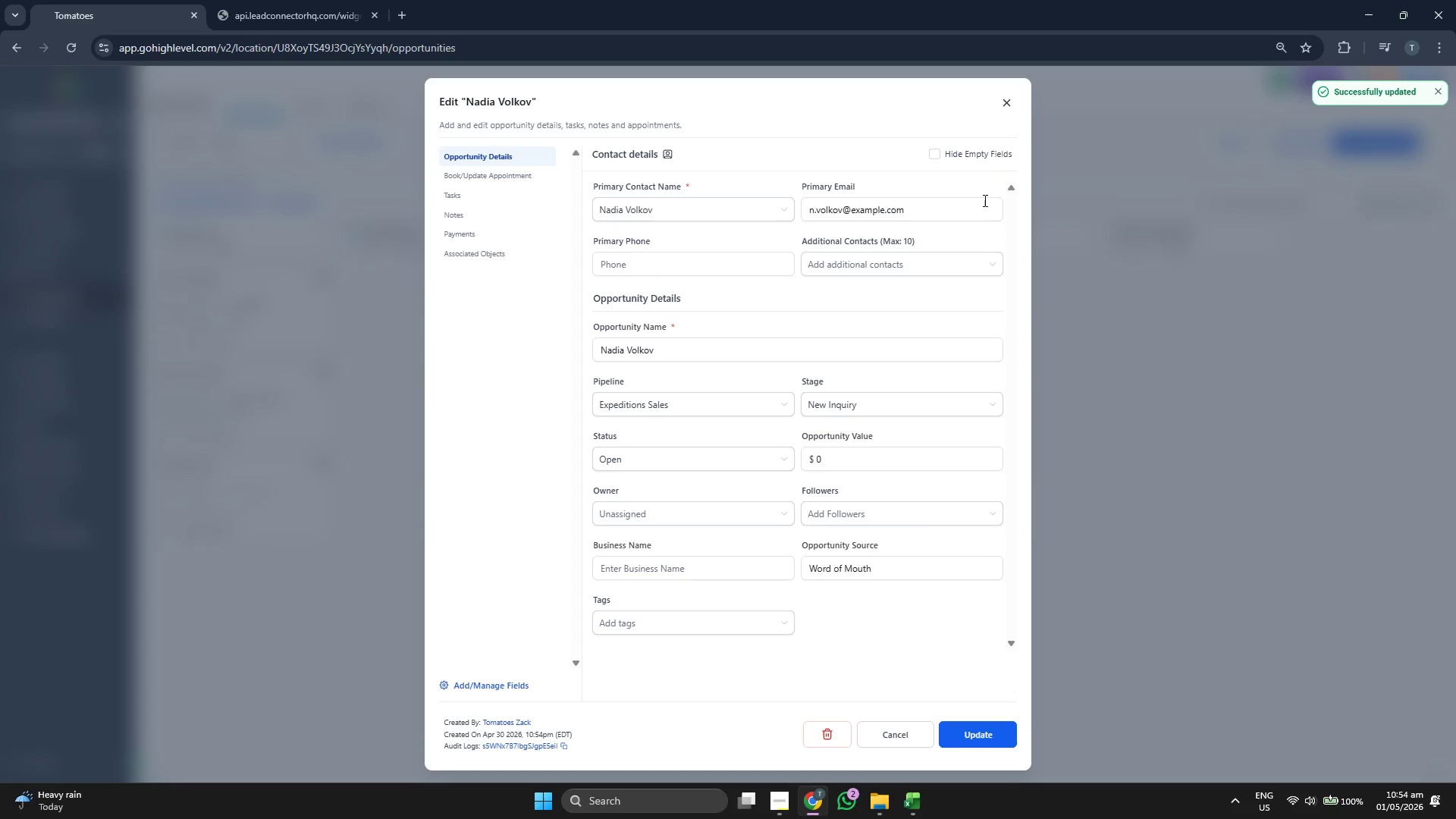 
left_click([1006, 106])
 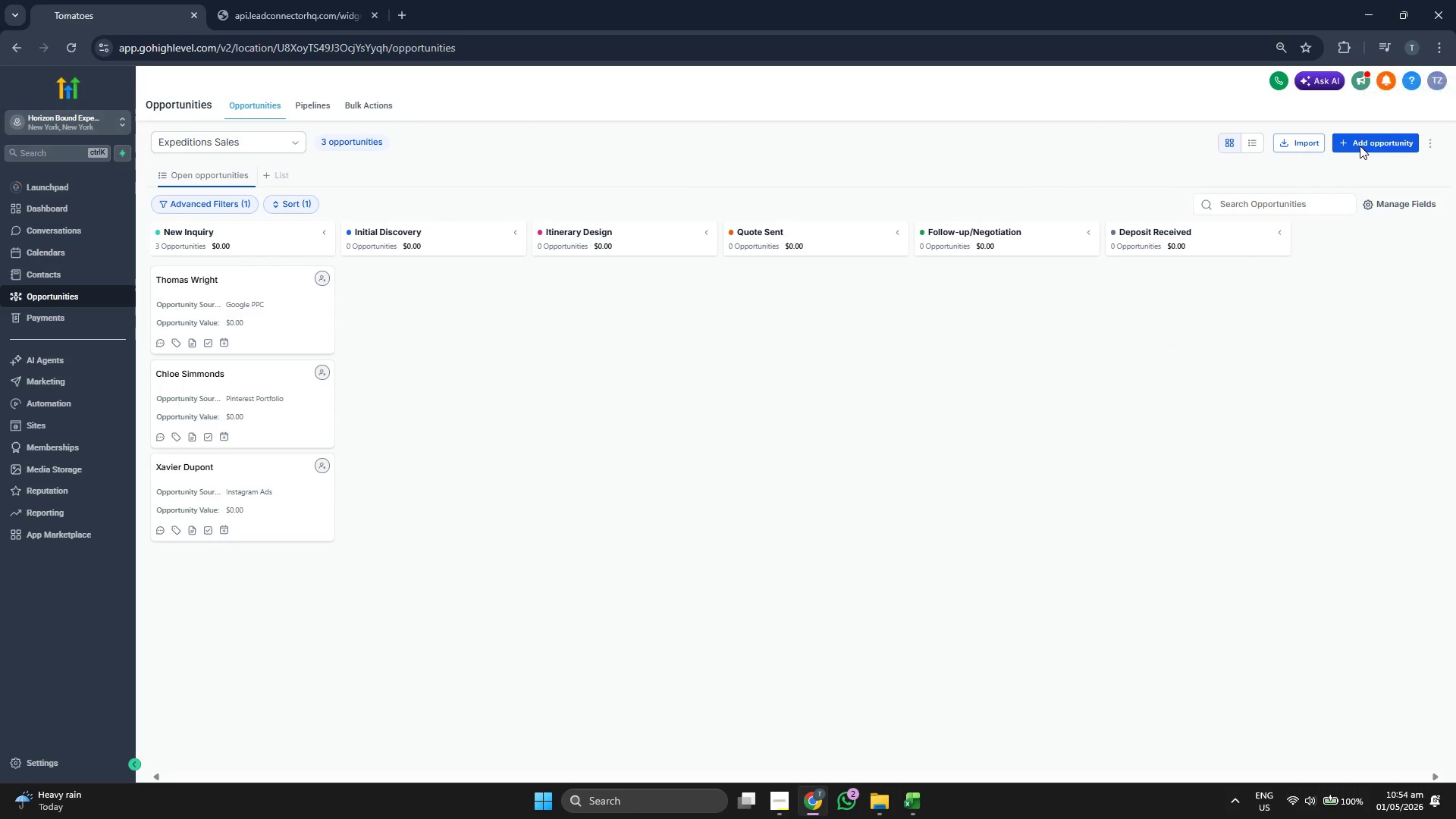 
left_click([1360, 146])
 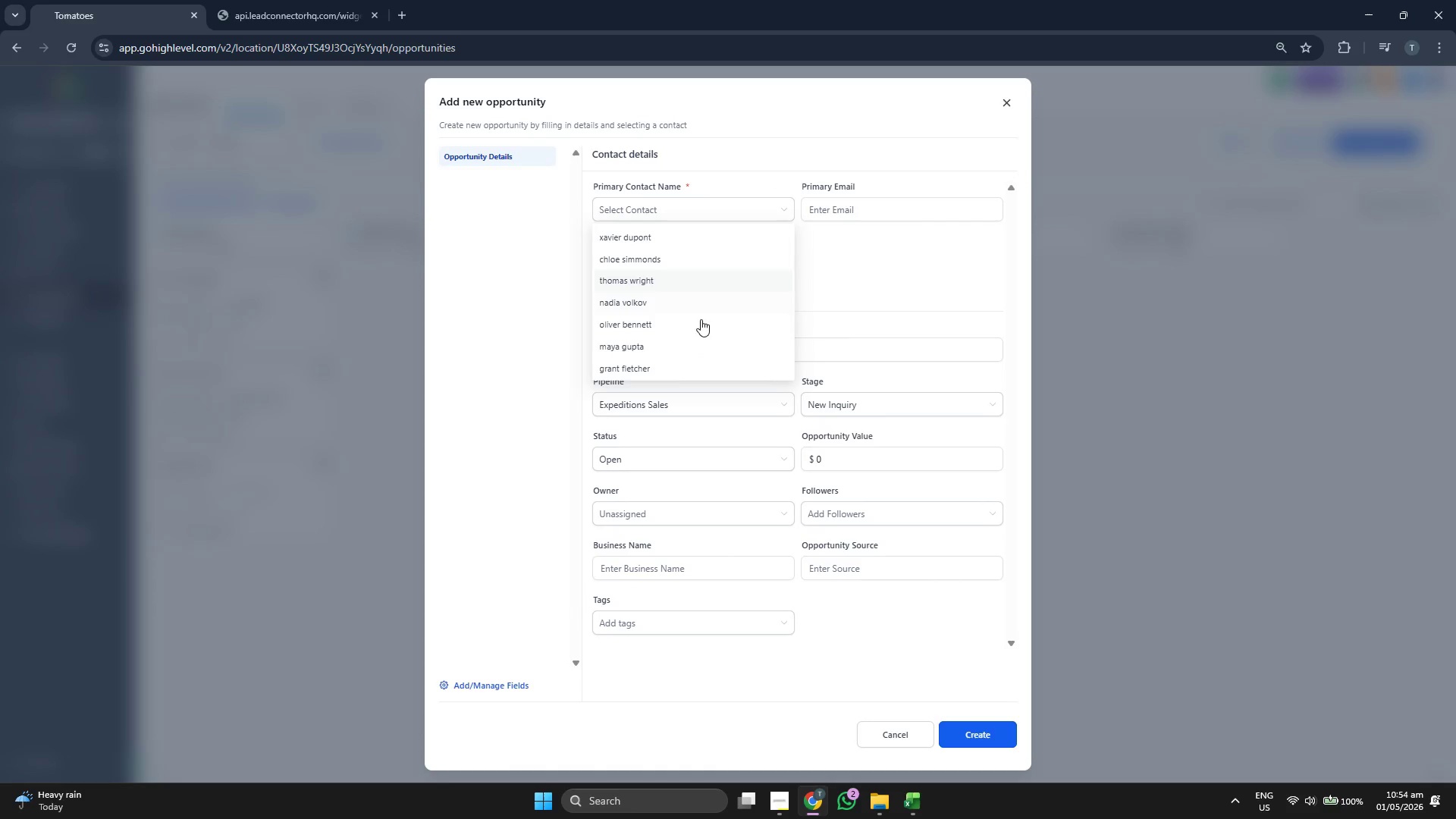 
left_click([698, 325])
 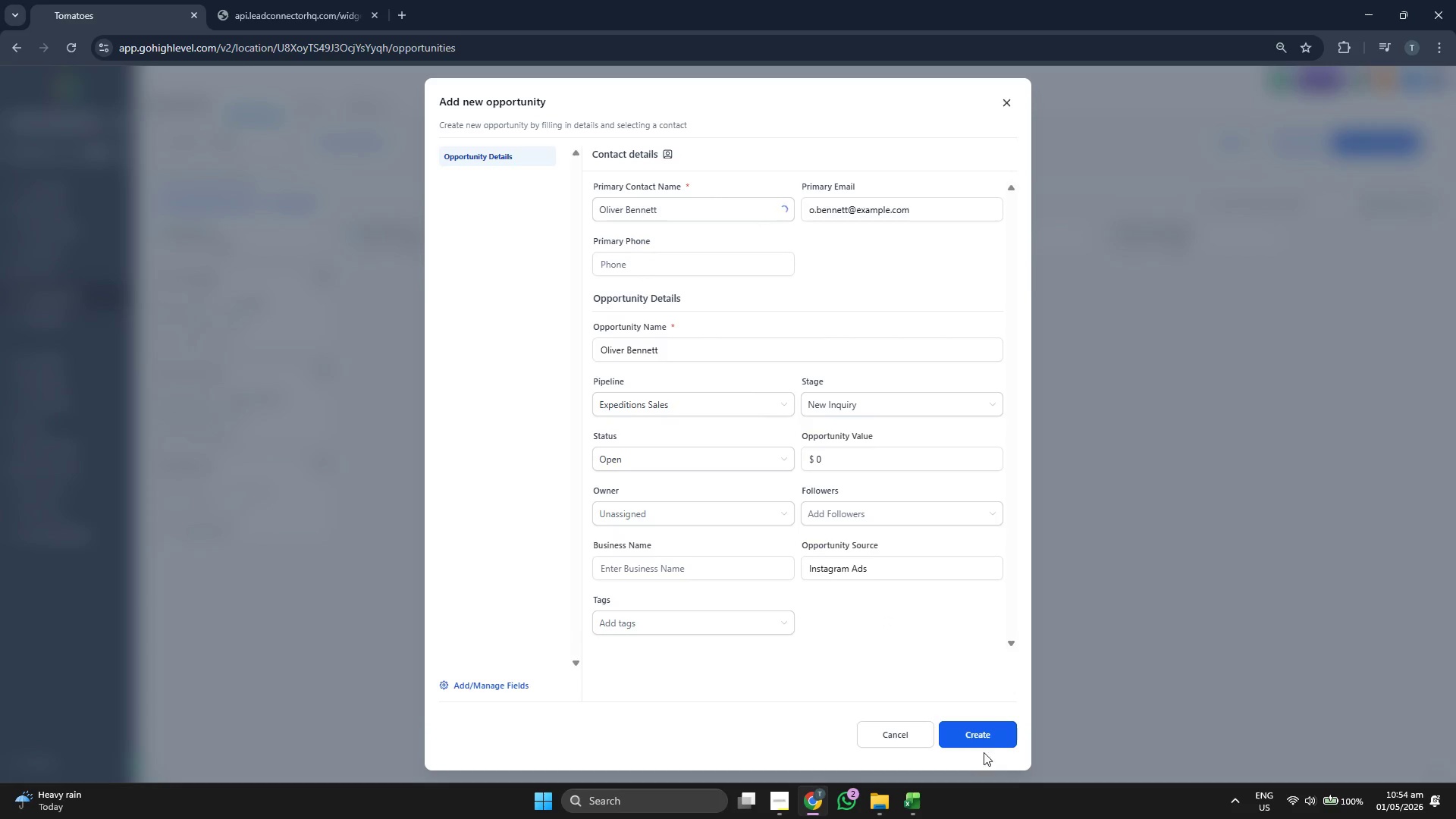 
left_click([987, 744])
 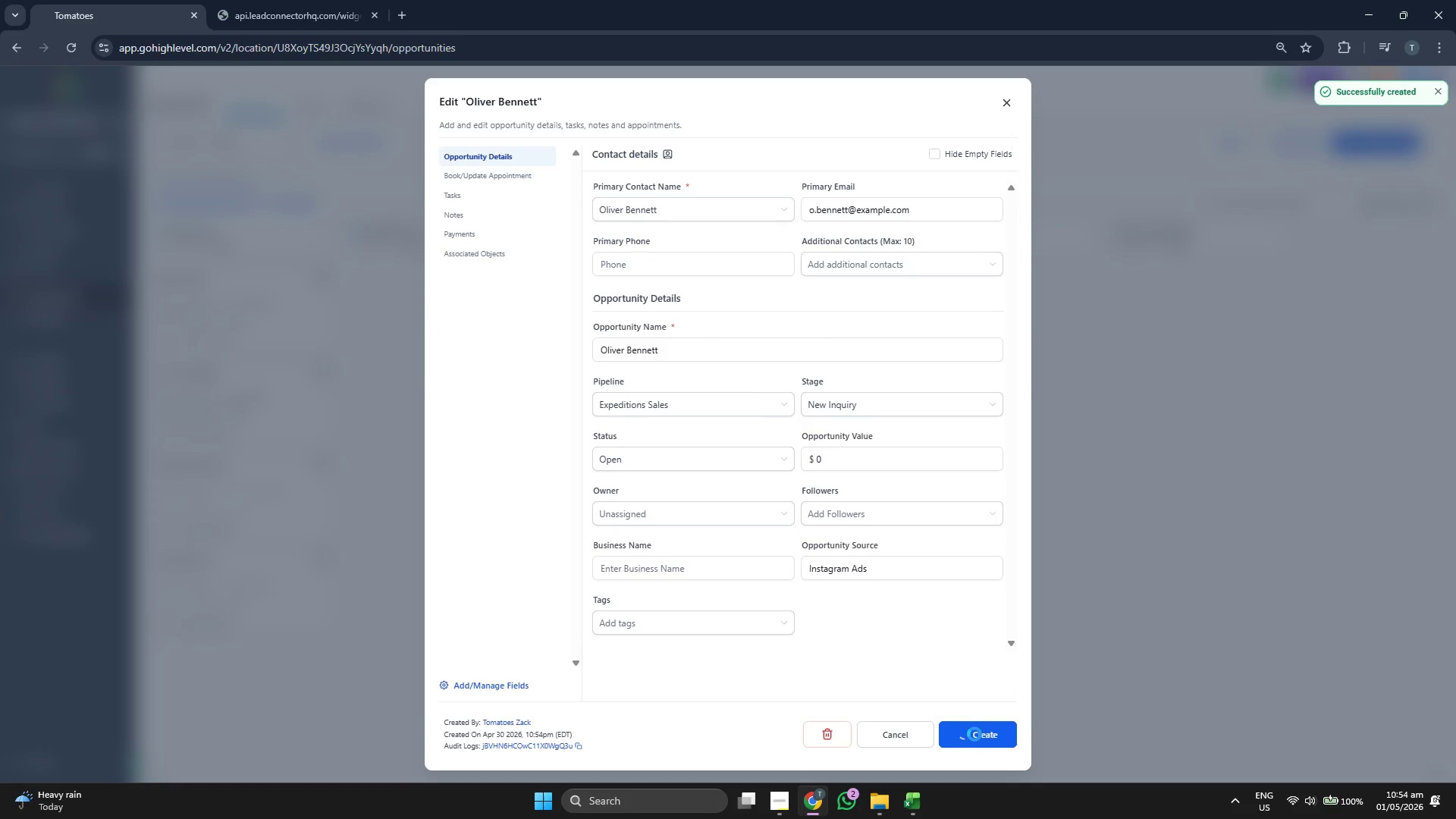 
left_click([974, 734])
 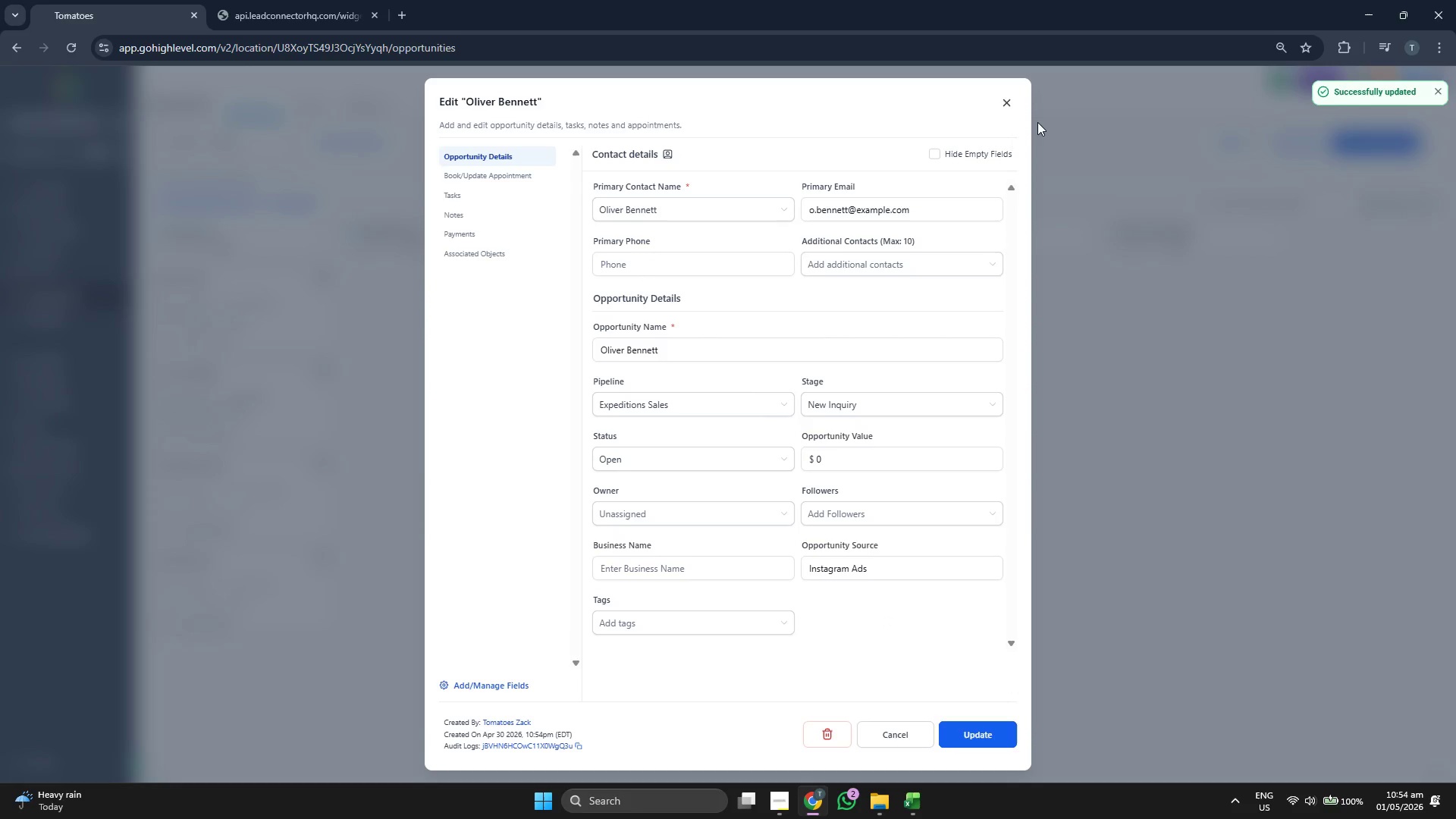 
left_click([1011, 104])
 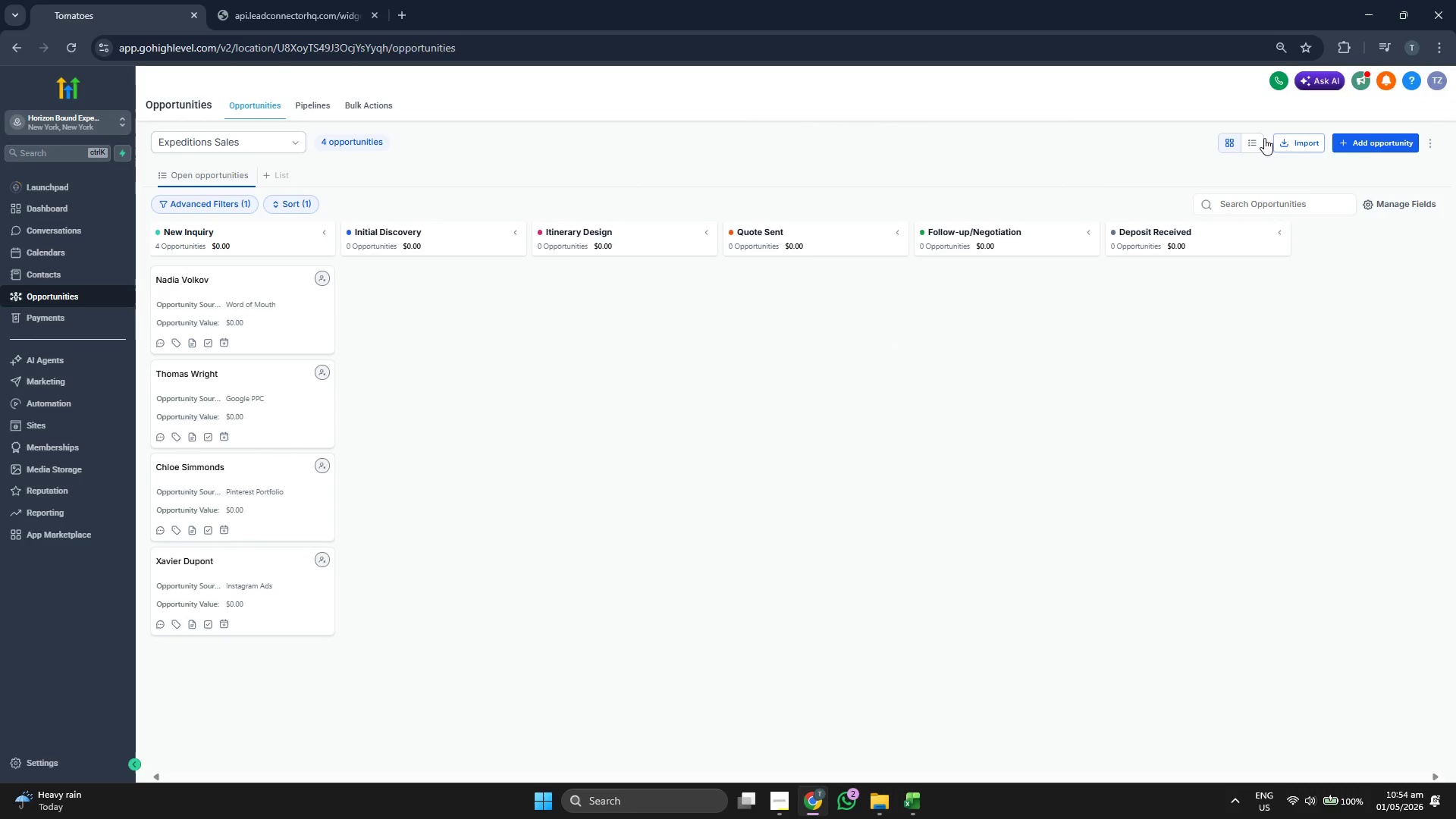 
left_click([1353, 141])
 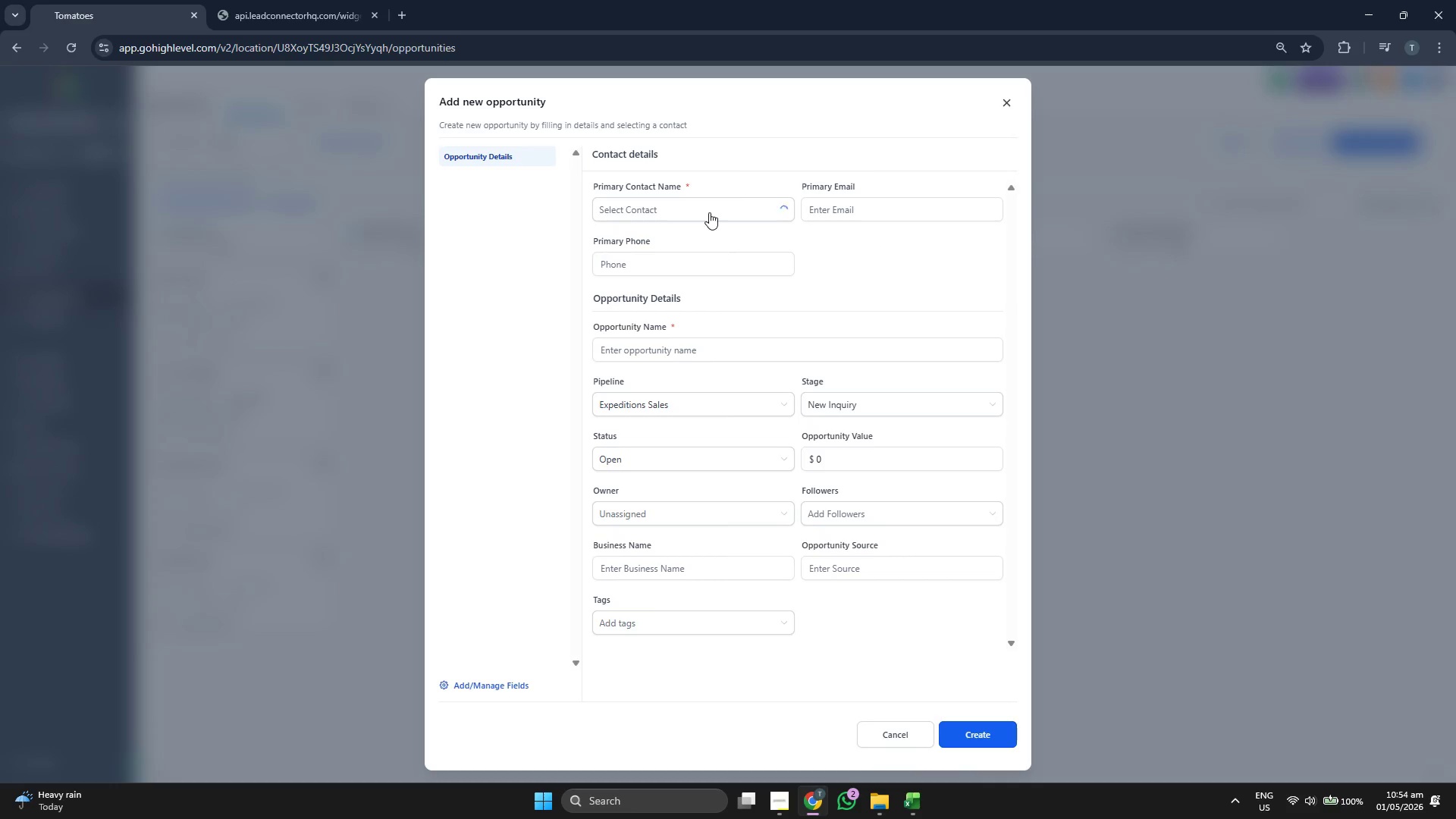 
left_click([709, 212])
 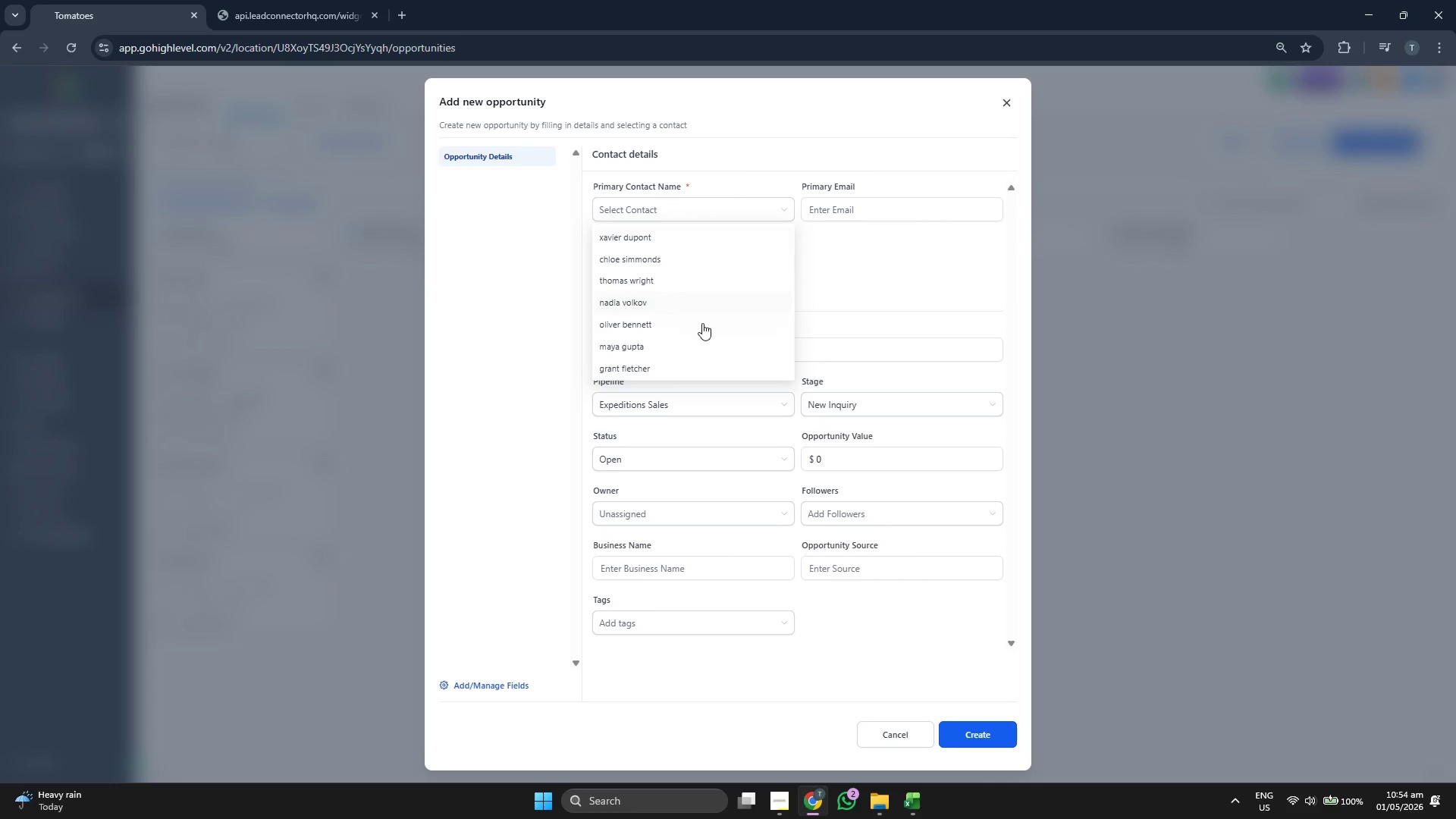 
left_click([701, 331])
 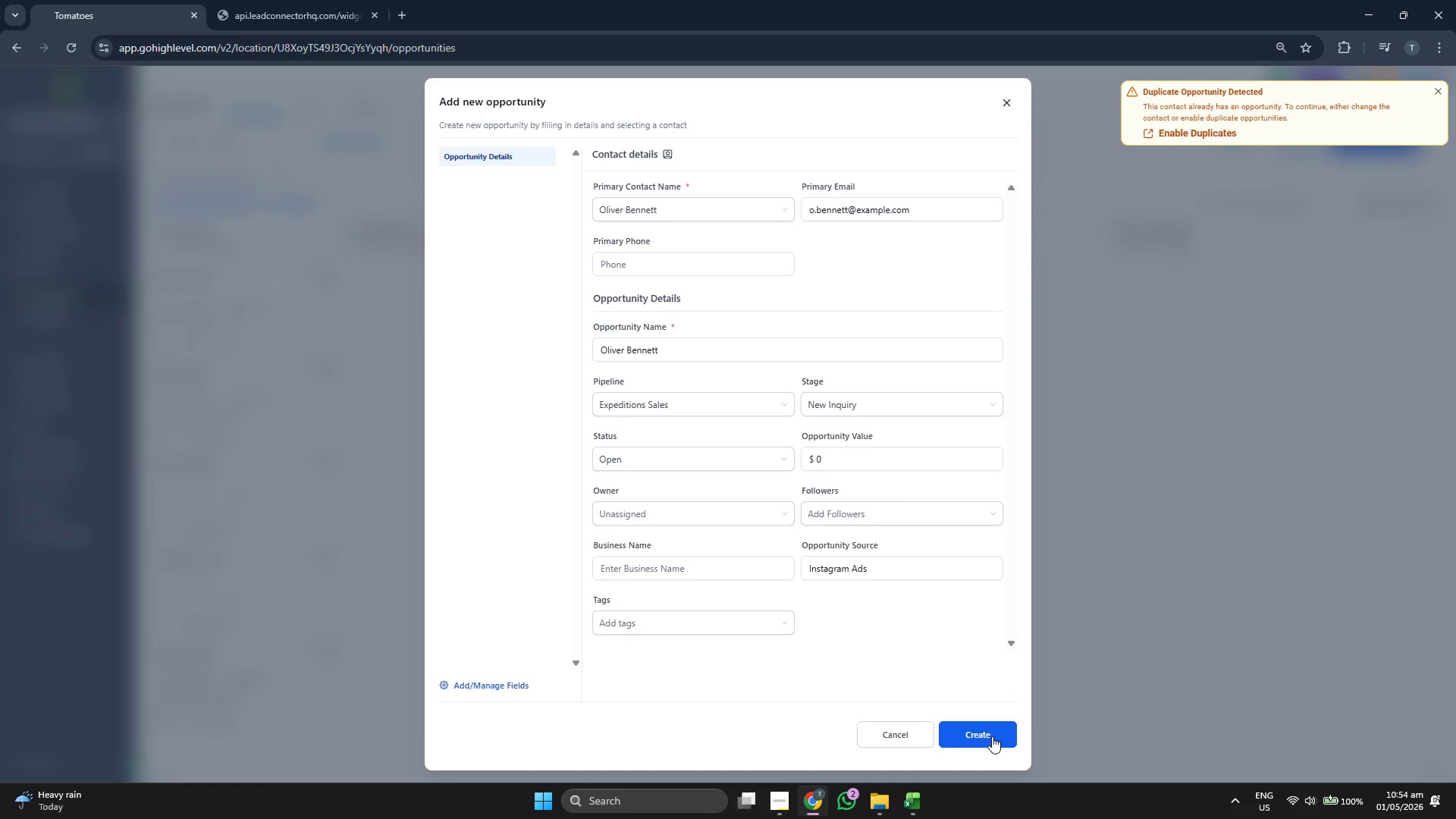 
left_click([992, 736])
 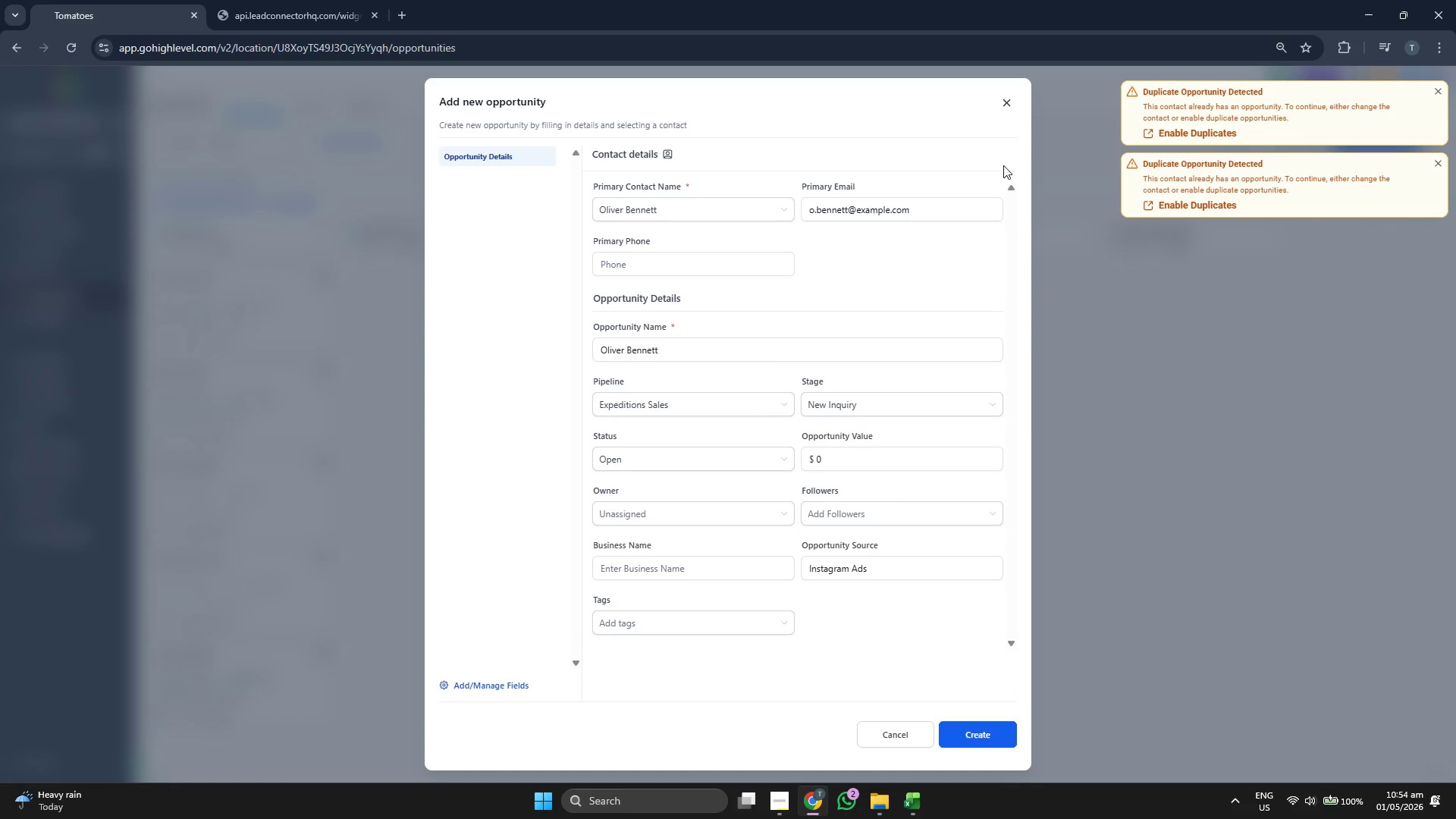 
left_click([1010, 102])
 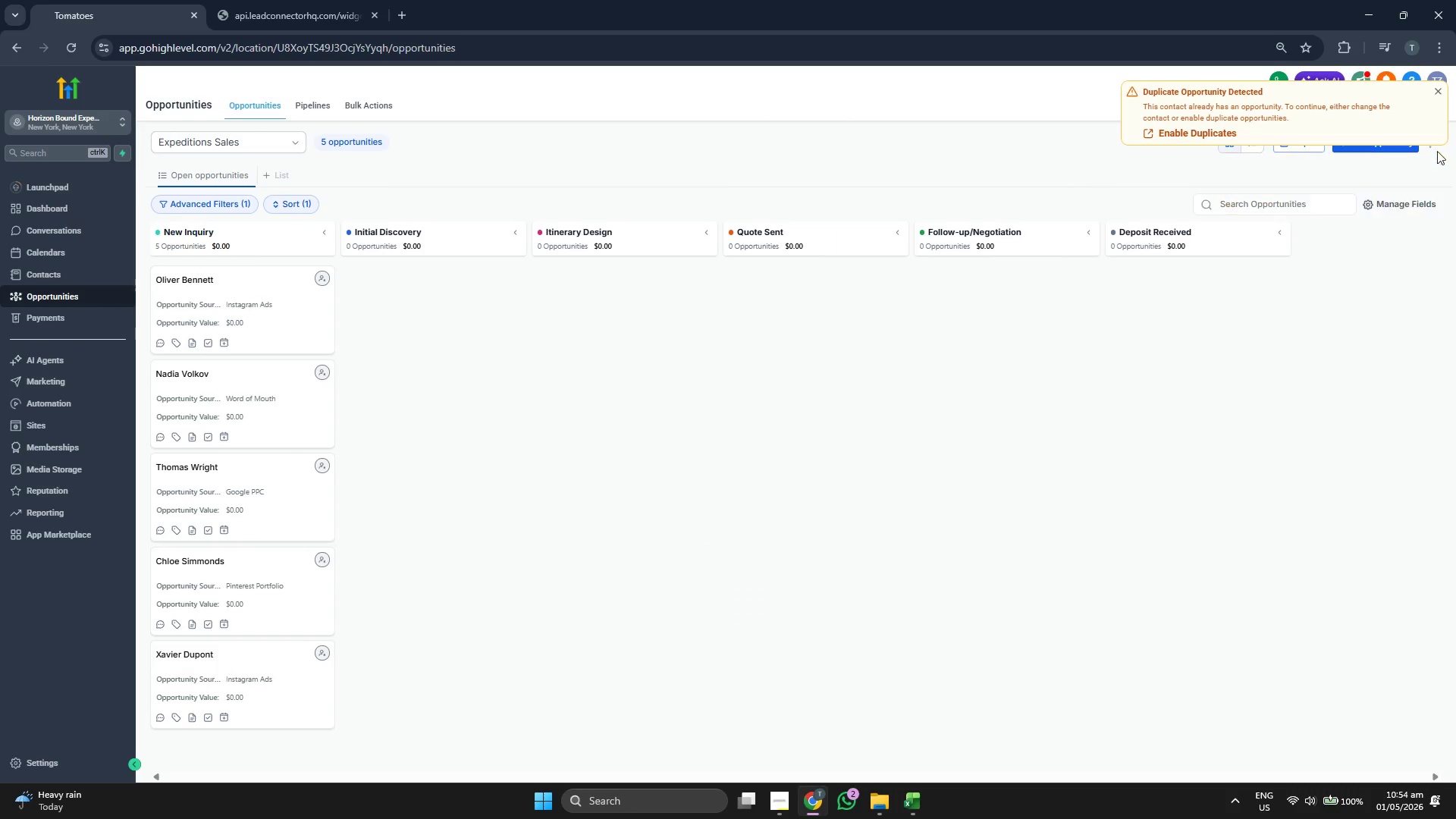 
double_click([1436, 89])
 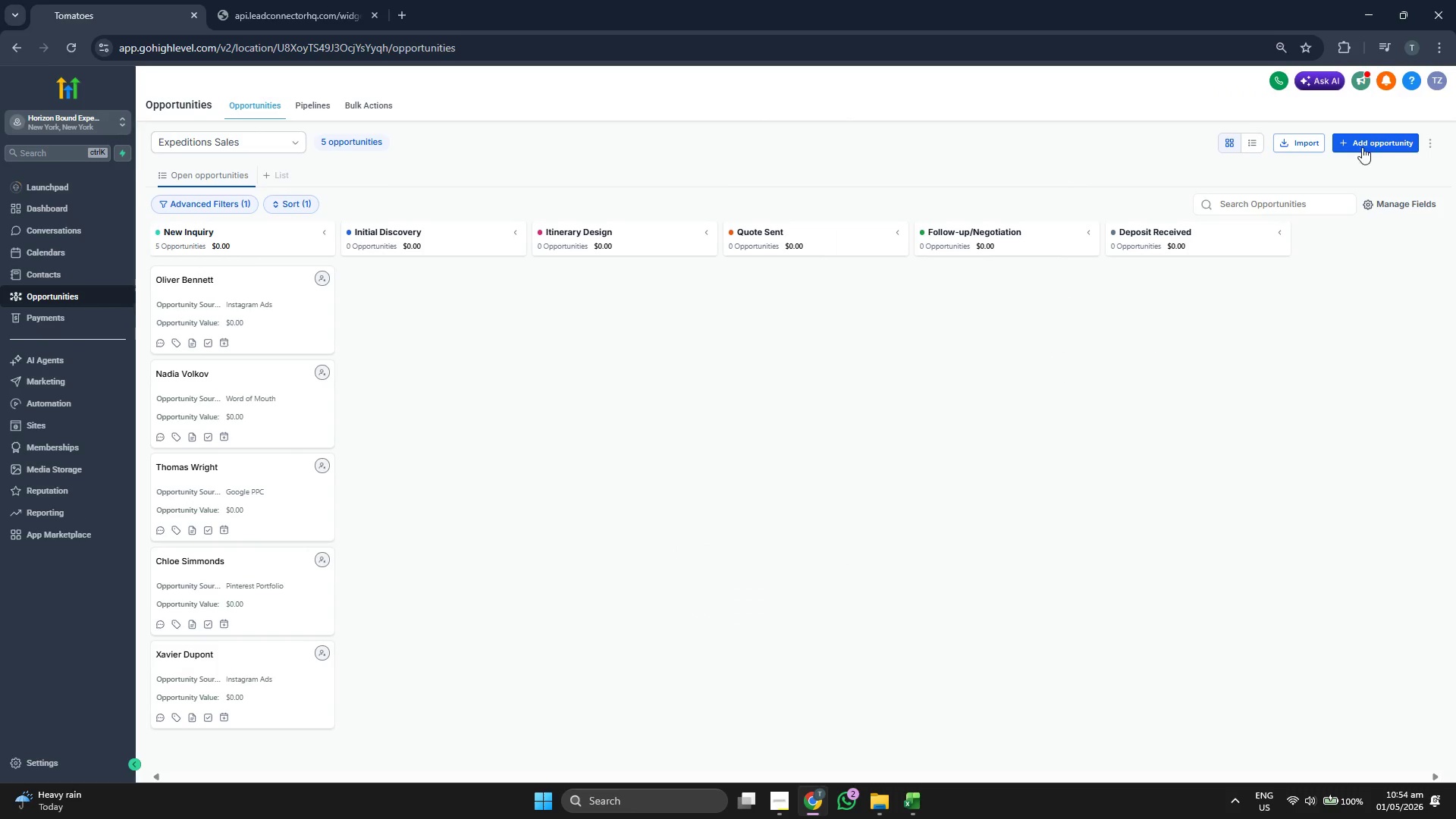 
left_click([1363, 146])
 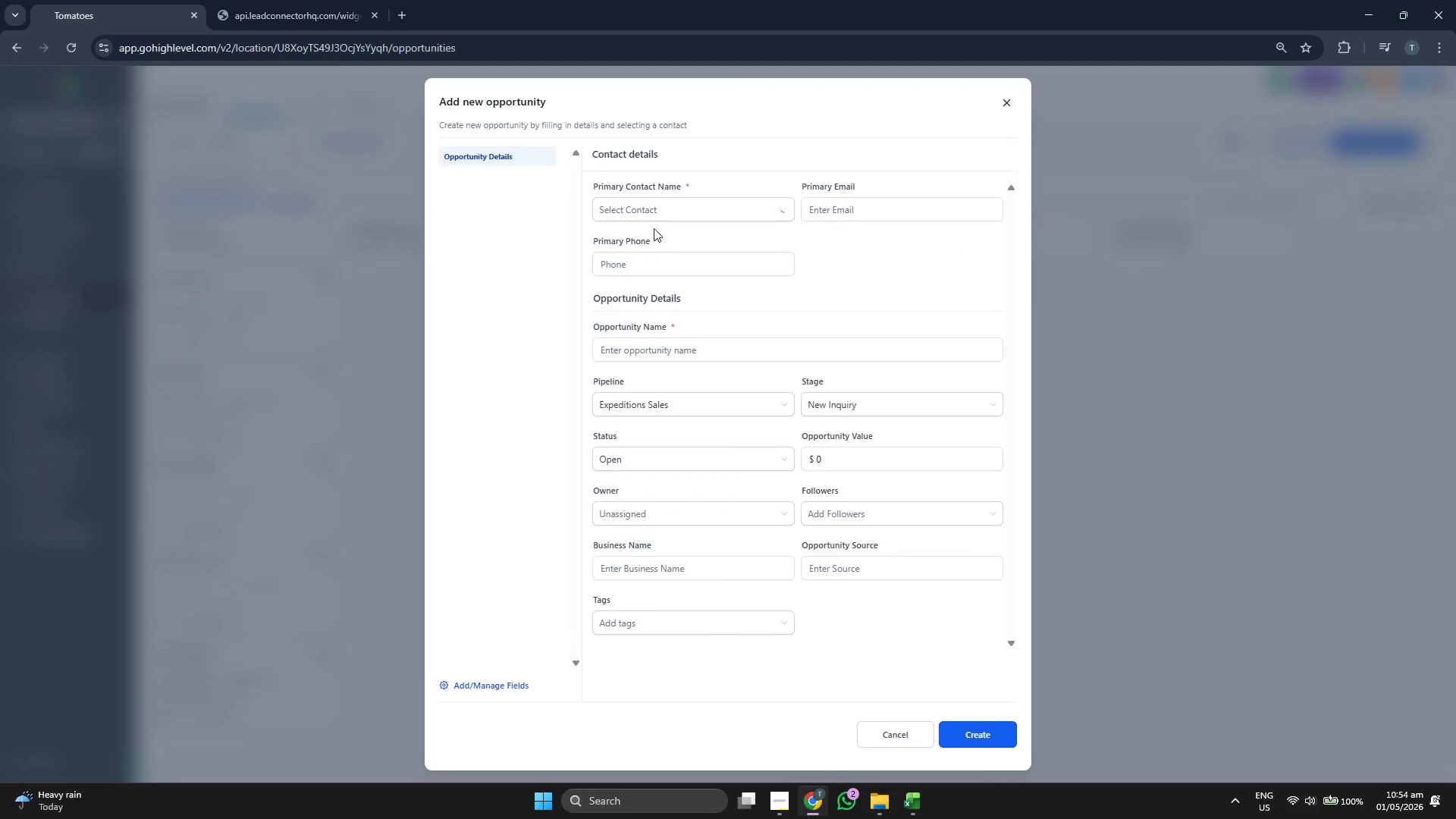 
left_click([659, 217])
 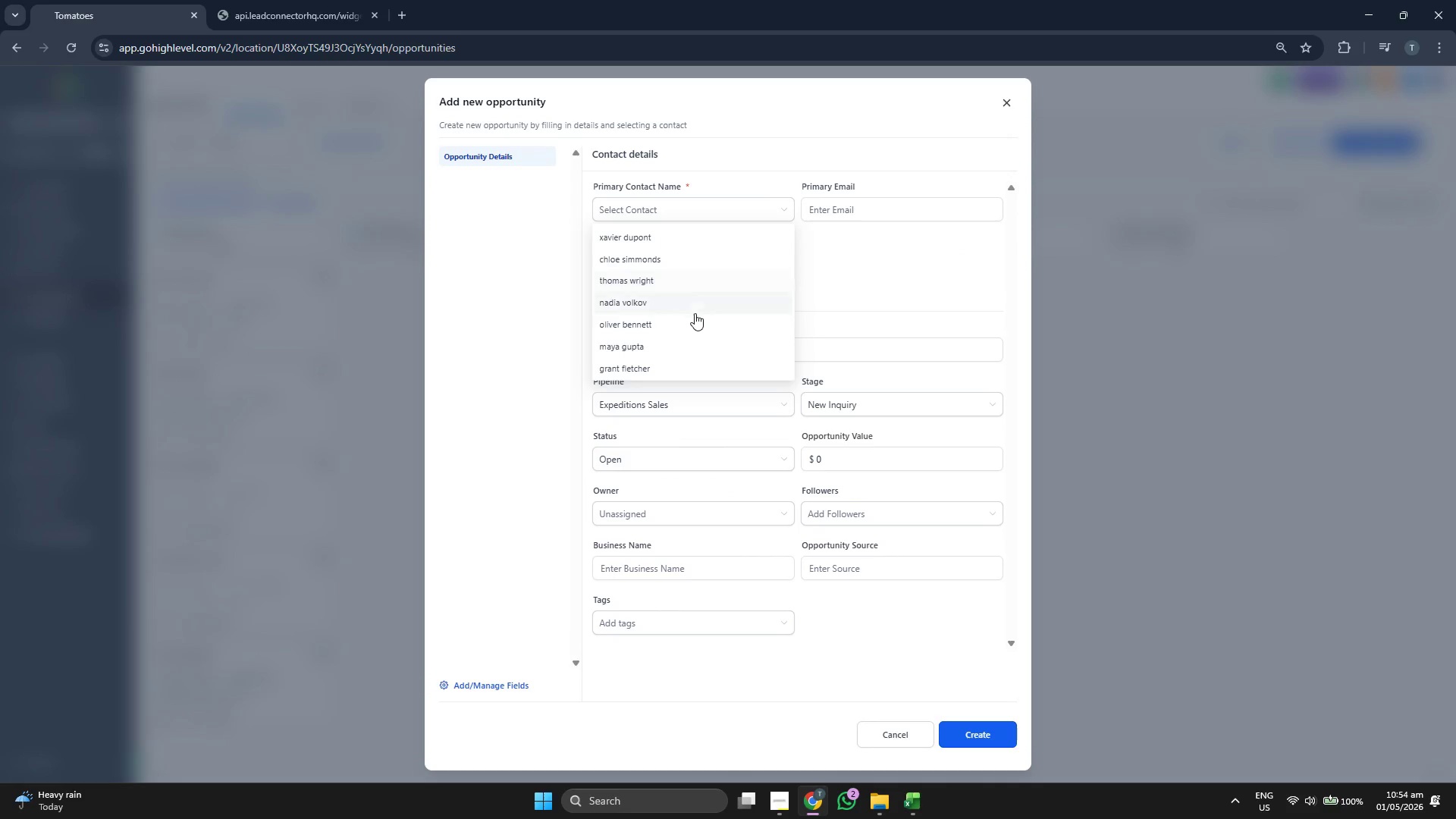 
left_click([675, 350])
 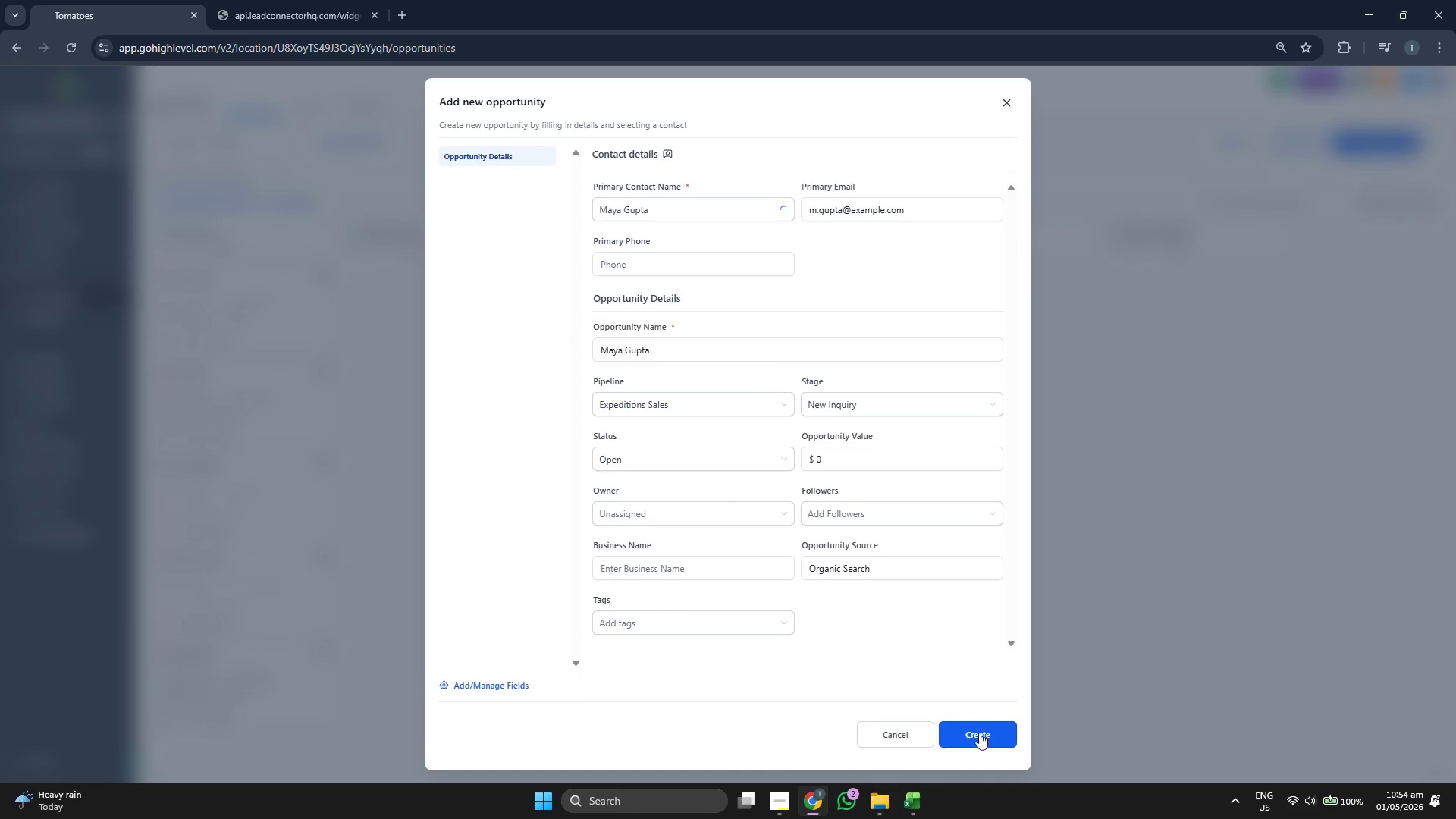 
left_click([984, 732])
 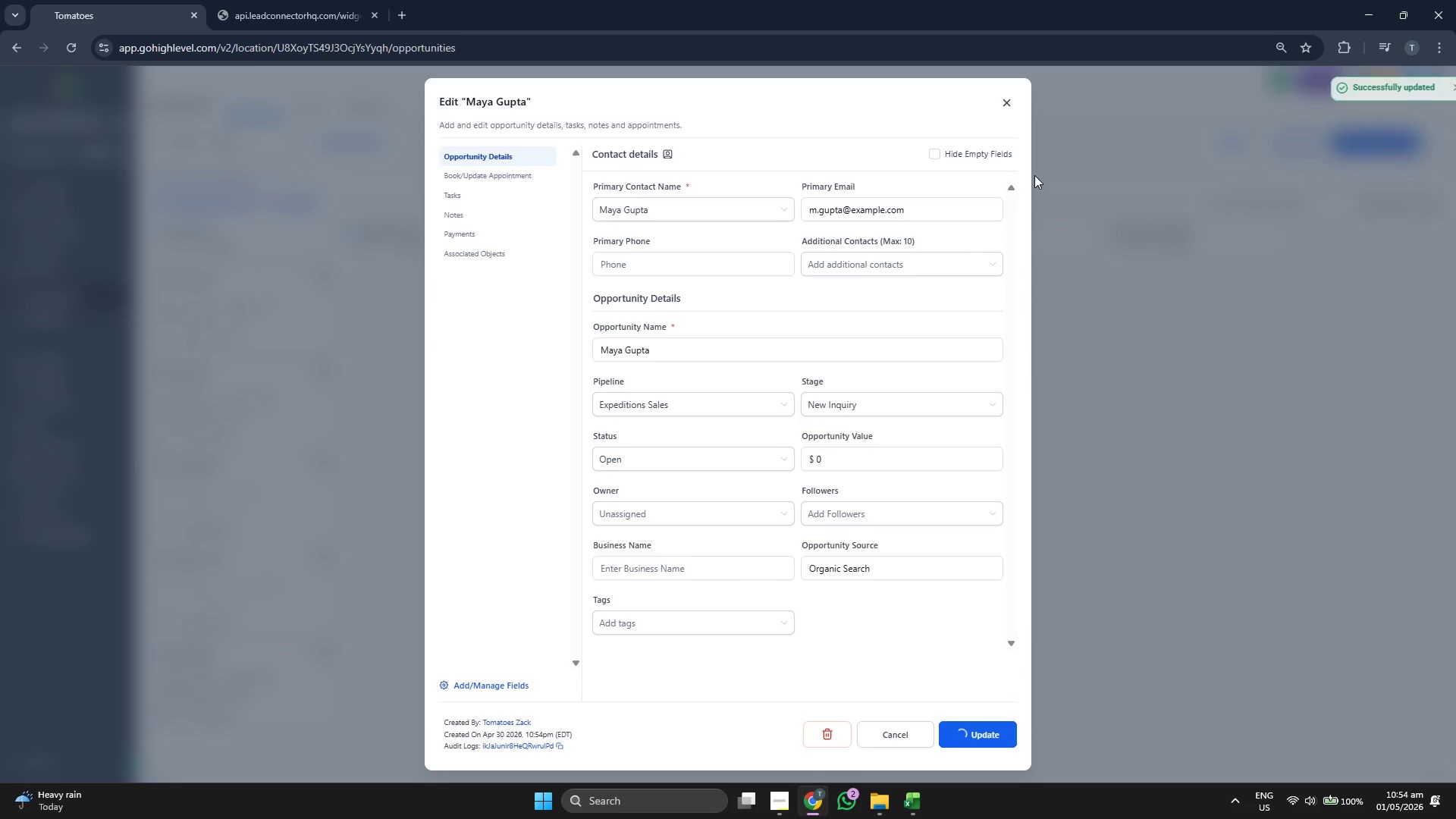 
left_click([1012, 108])
 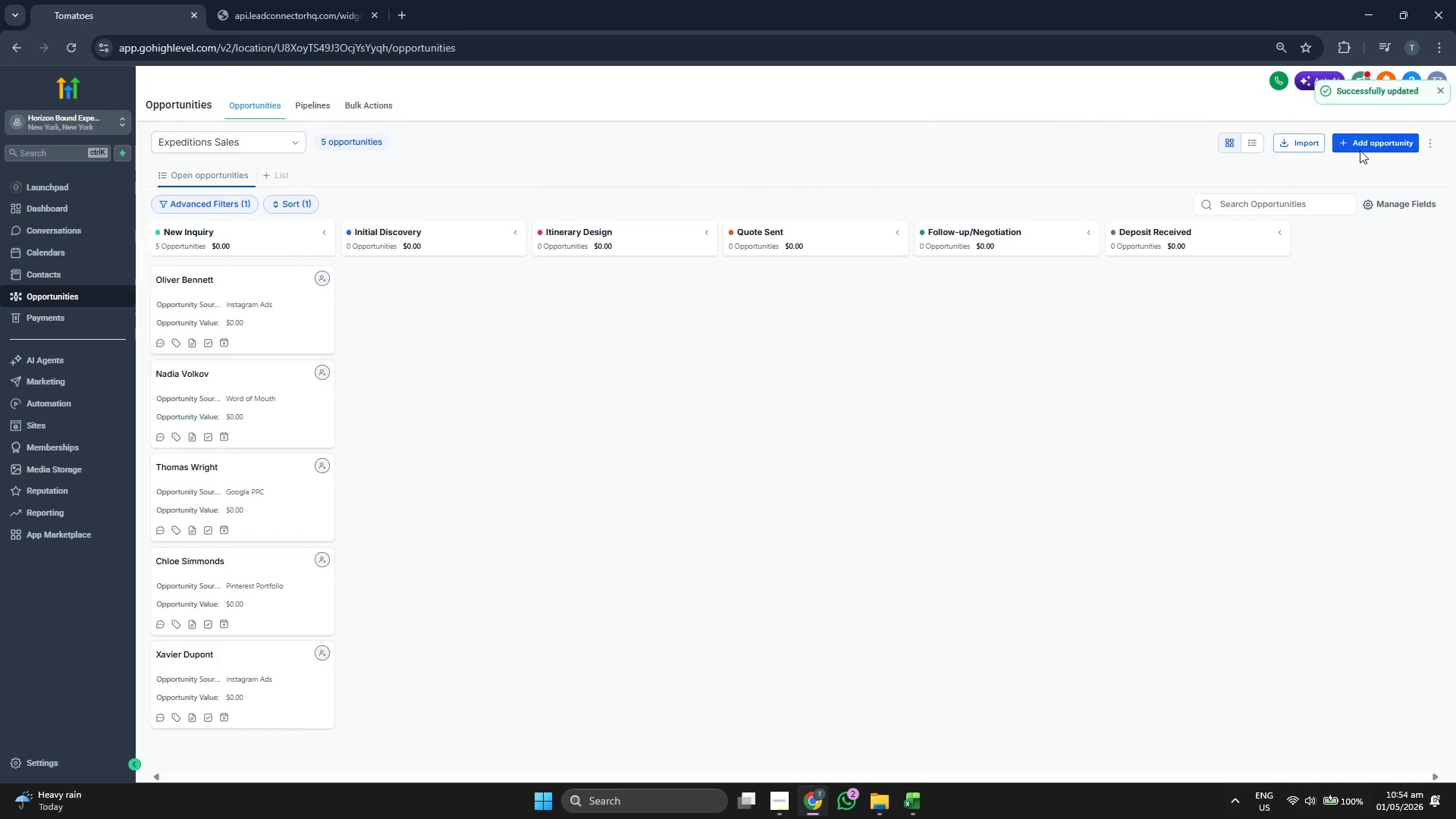 
left_click([1360, 147])
 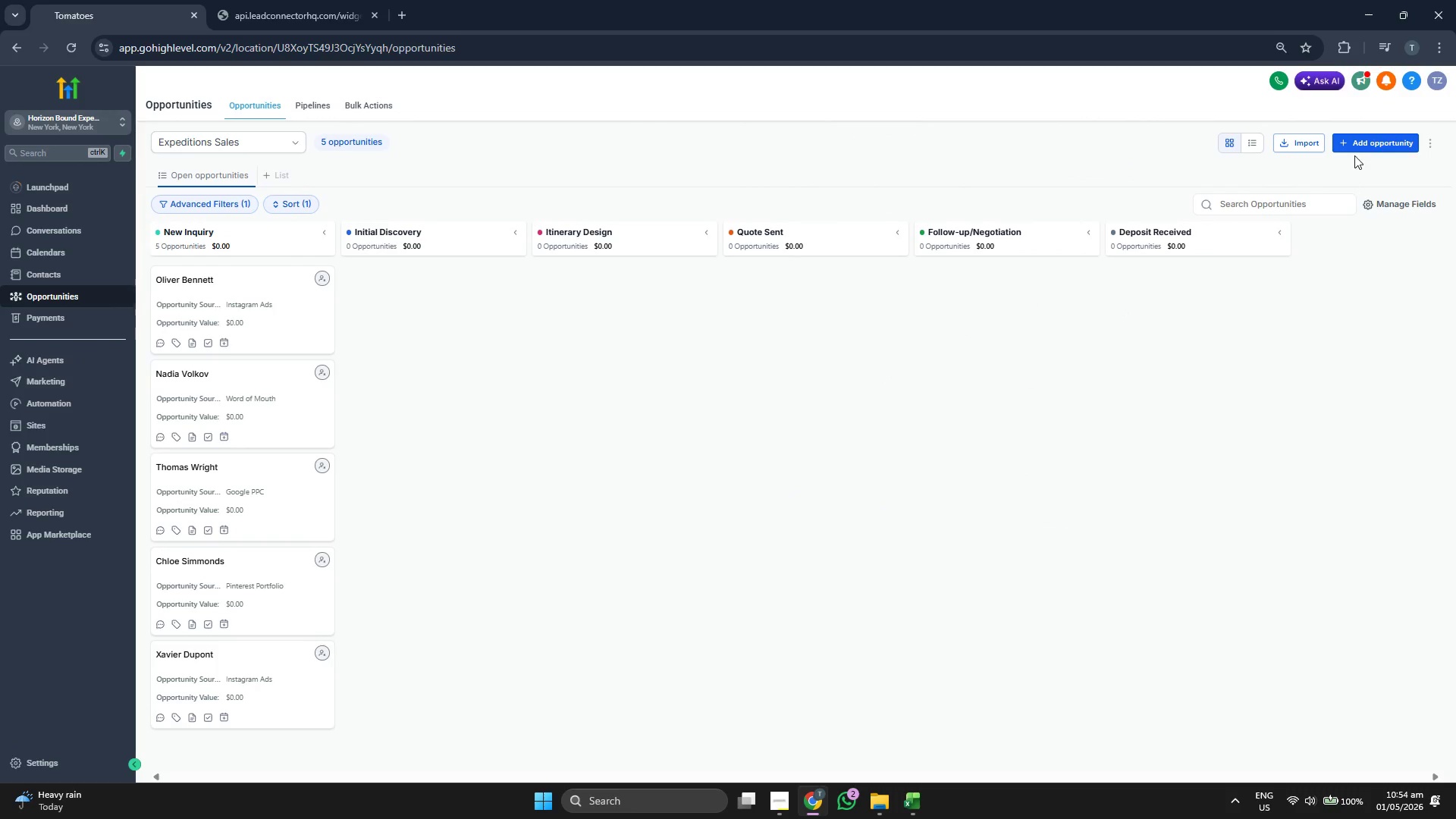 
left_click([1361, 145])
 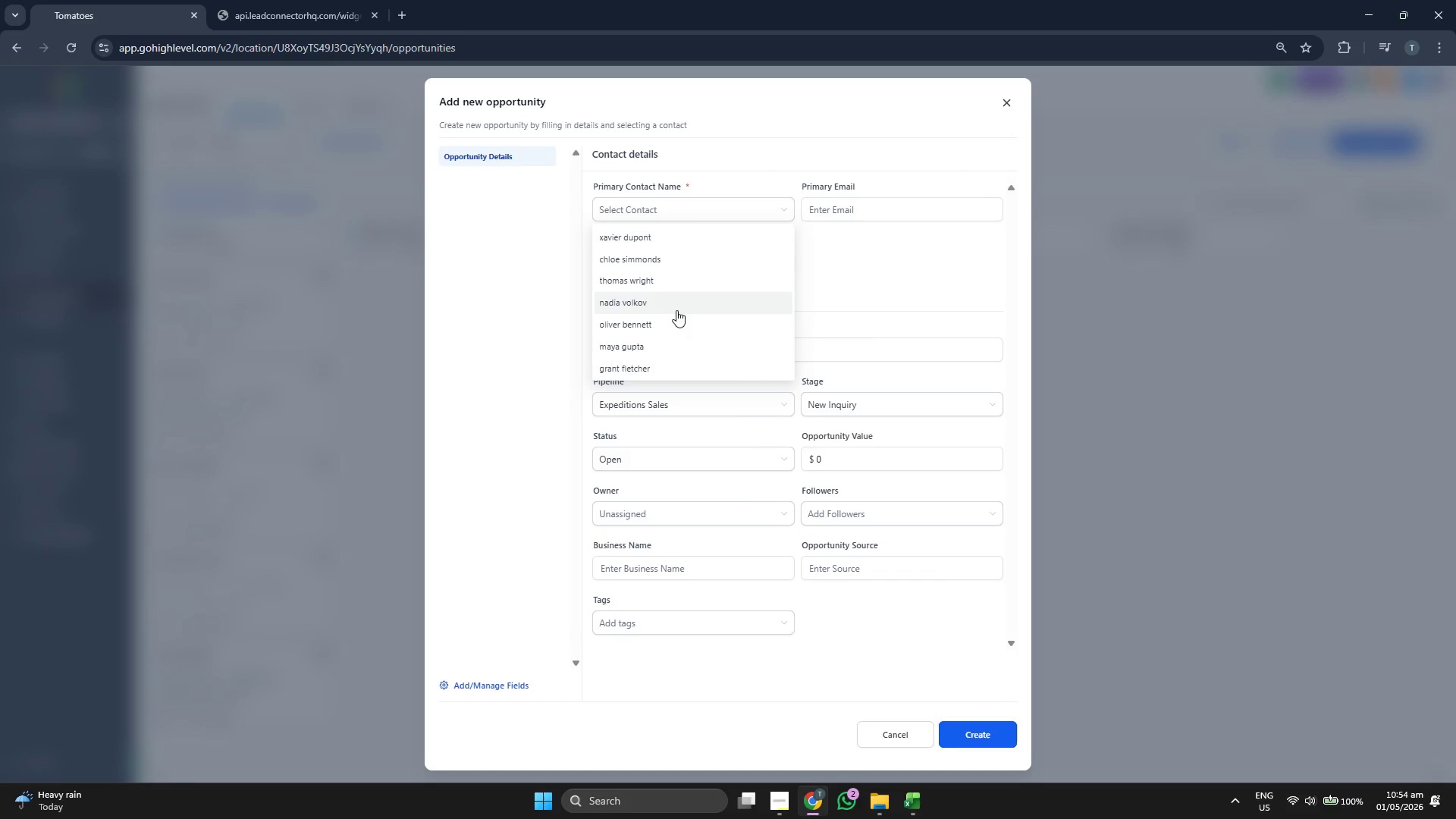 
left_click([665, 370])
 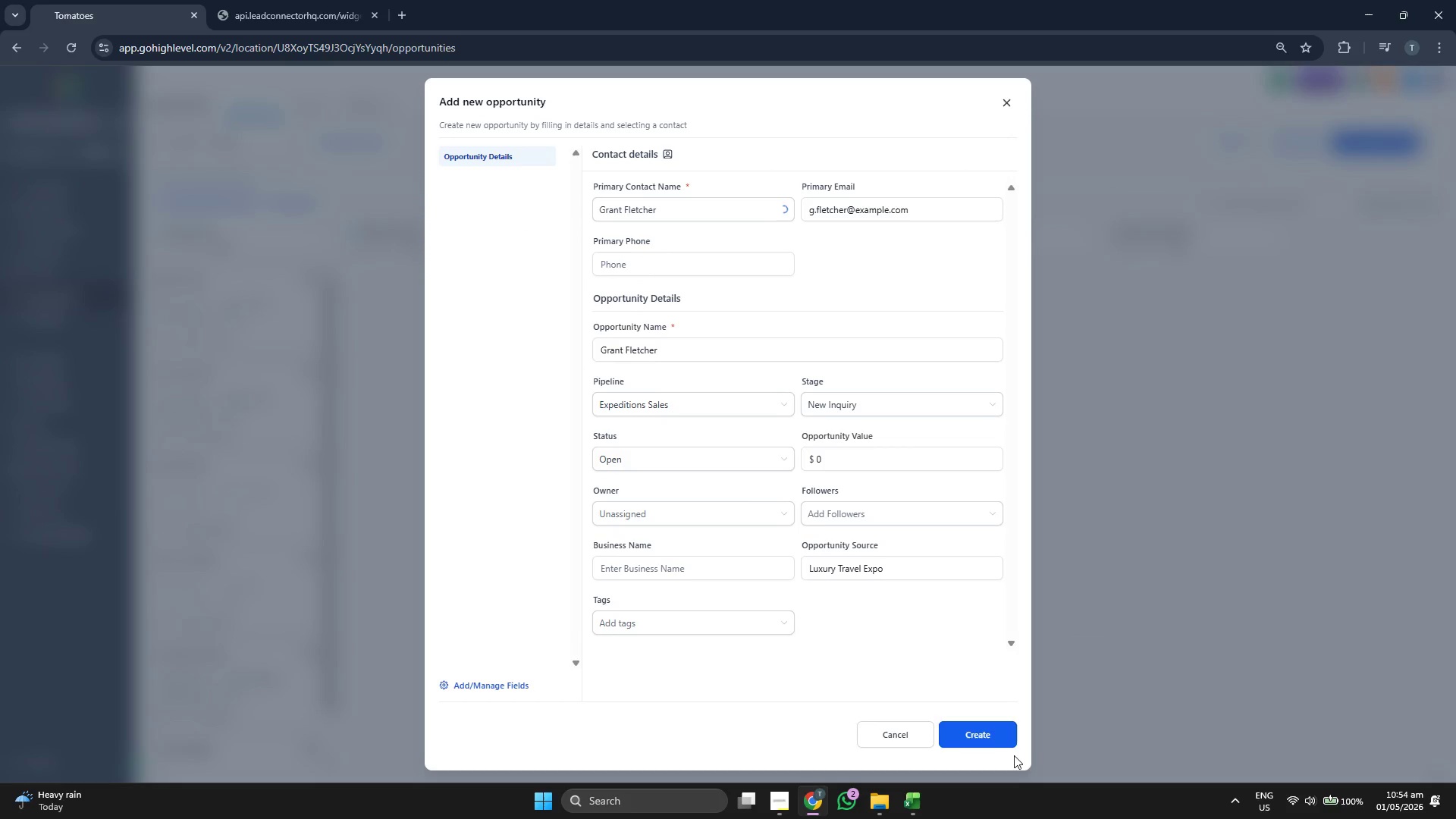 
left_click([990, 736])
 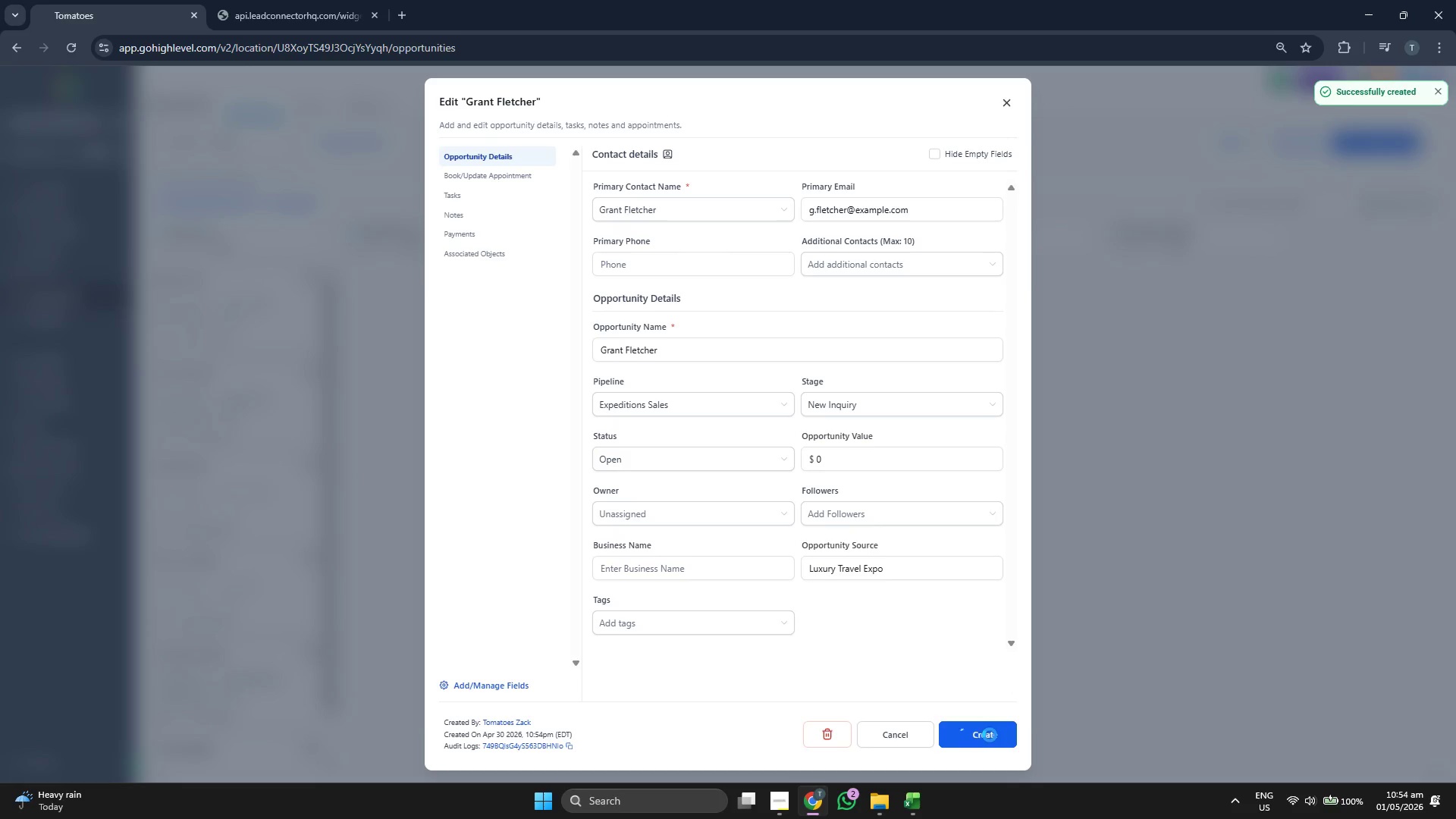 
left_click([990, 733])
 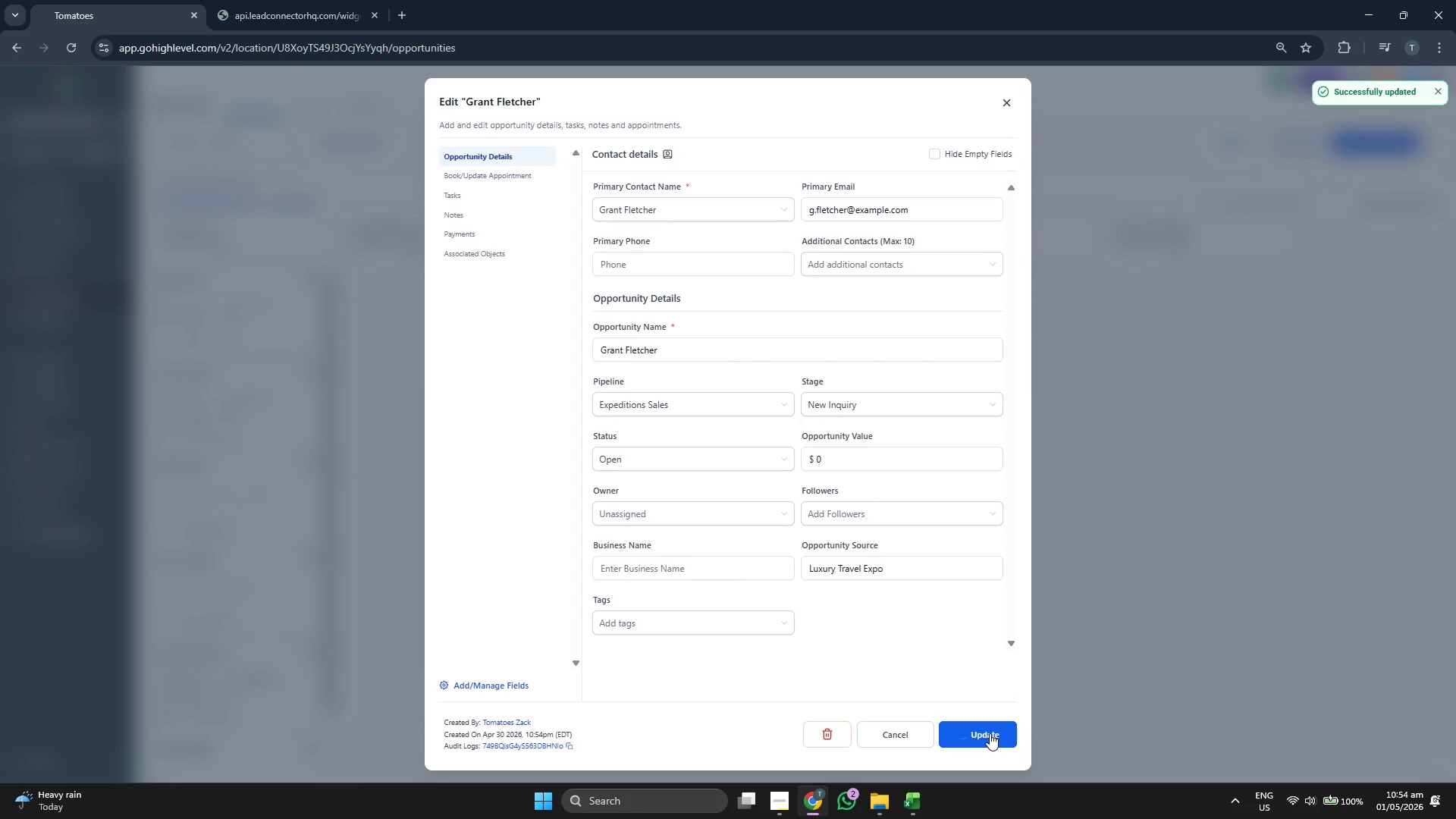 
left_click([990, 733])
 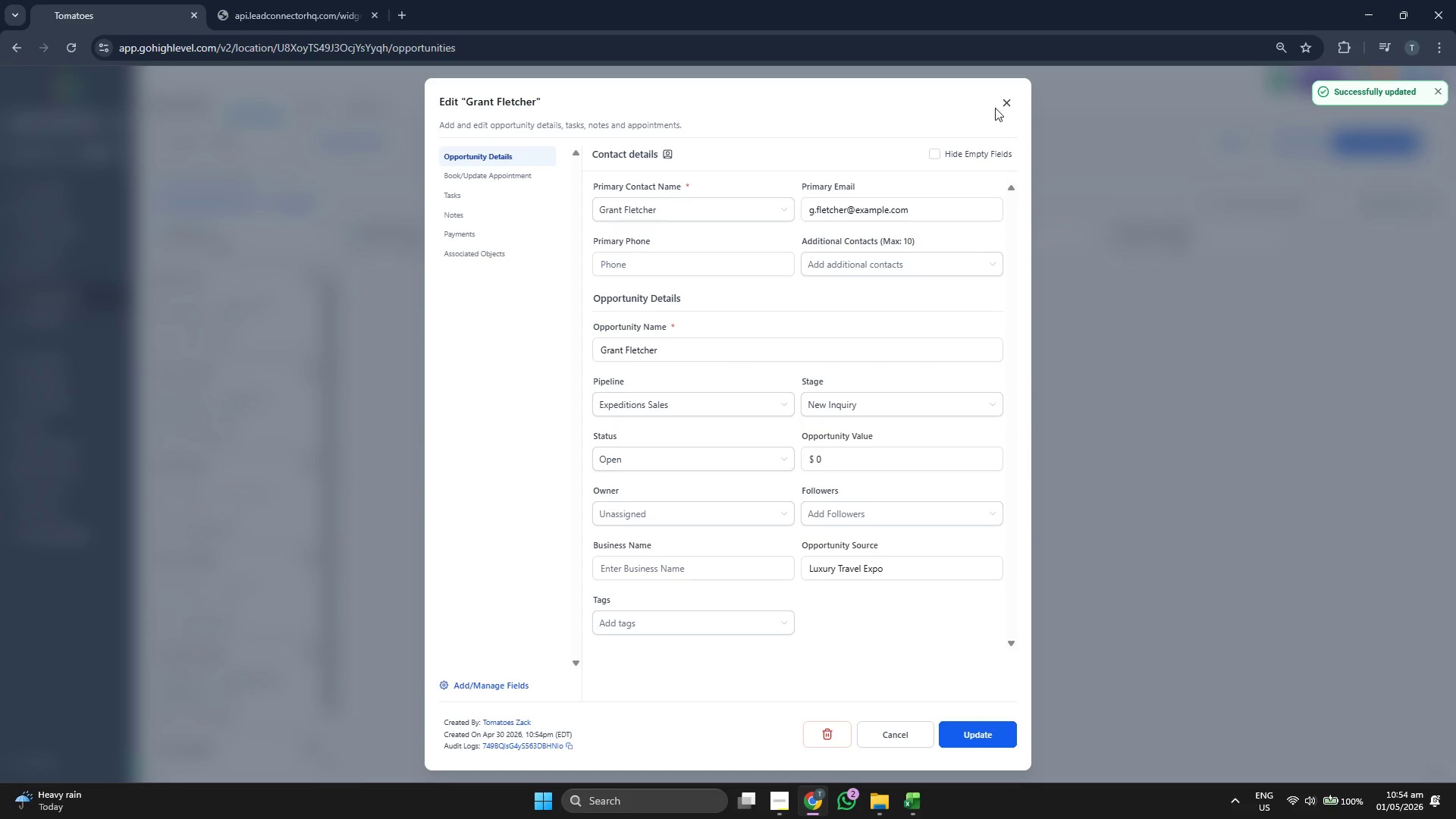 
left_click([1013, 104])
 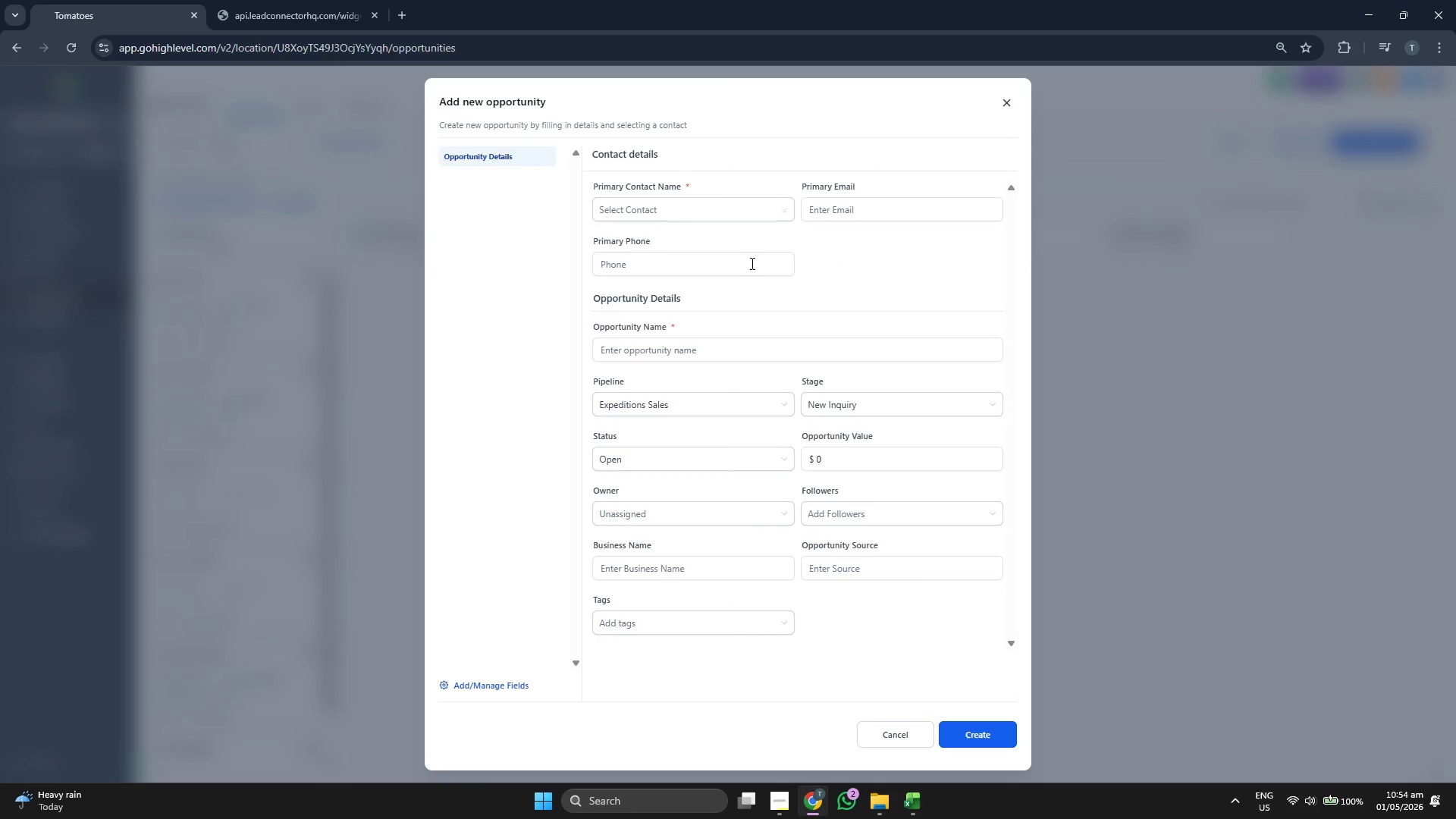 
left_click([655, 209])
 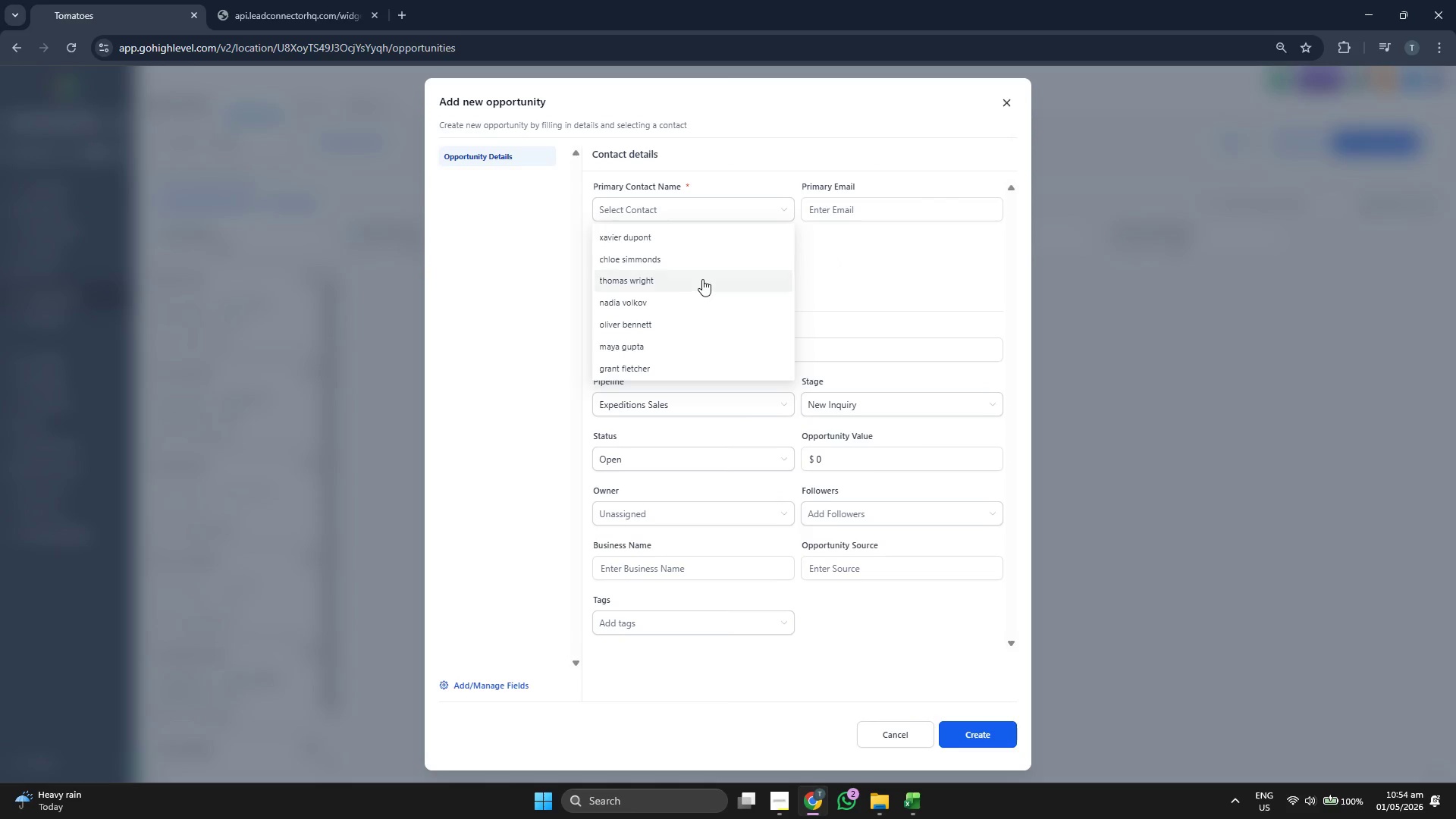 
scroll: coordinate [702, 279], scroll_direction: down, amount: 1.0
 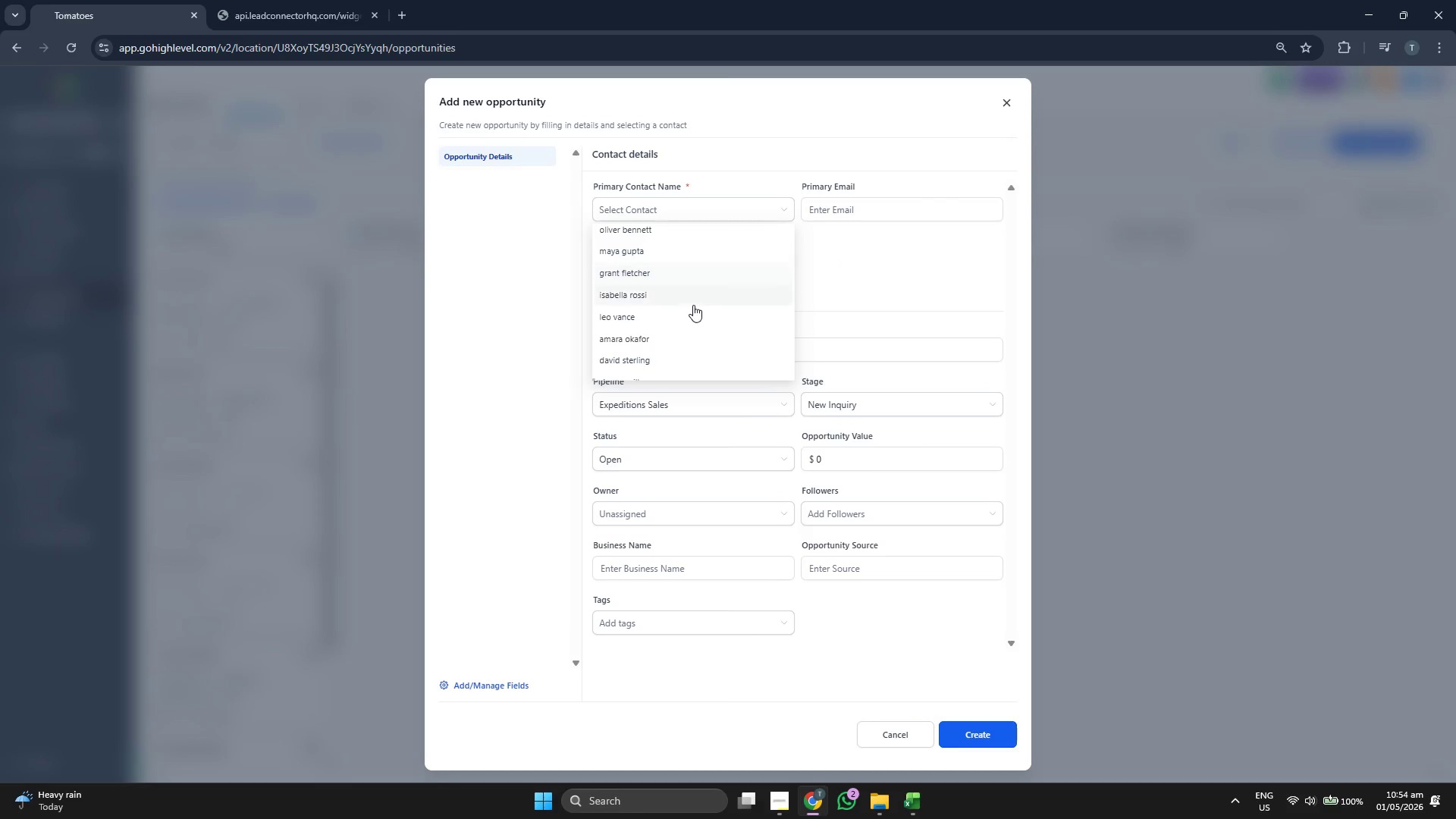 
left_click([693, 305])
 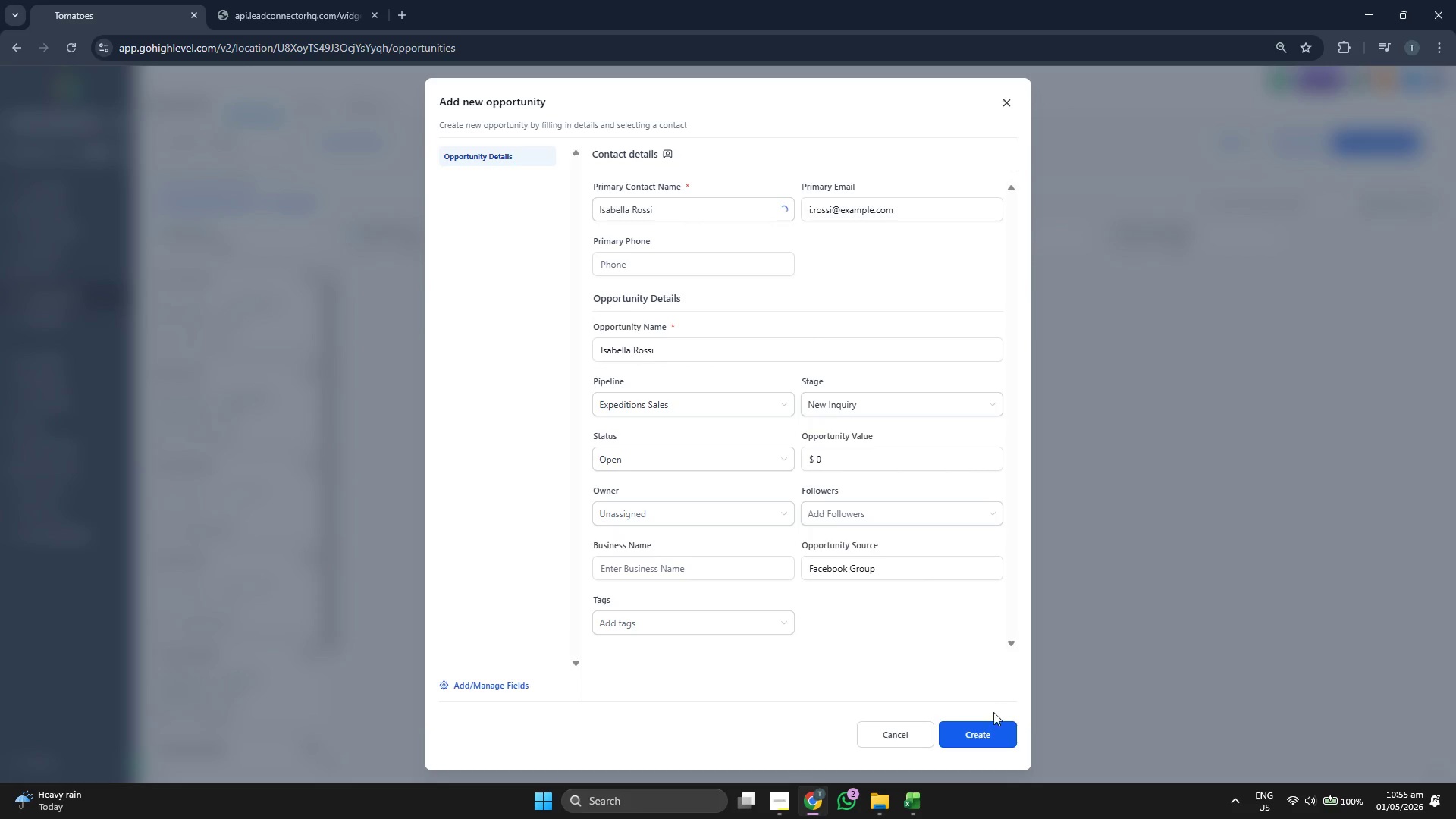 
left_click([1003, 741])
 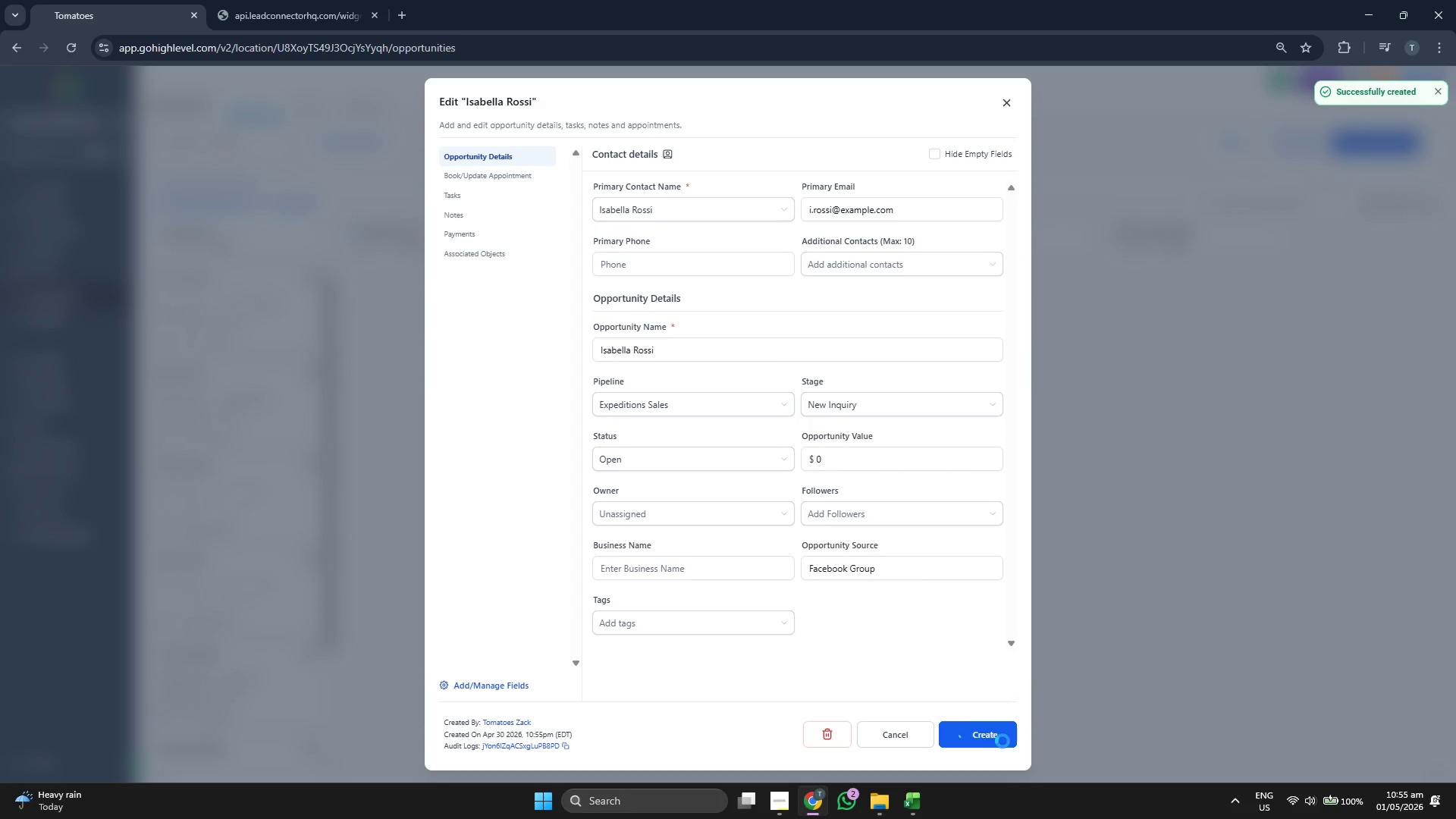 
left_click([1003, 741])
 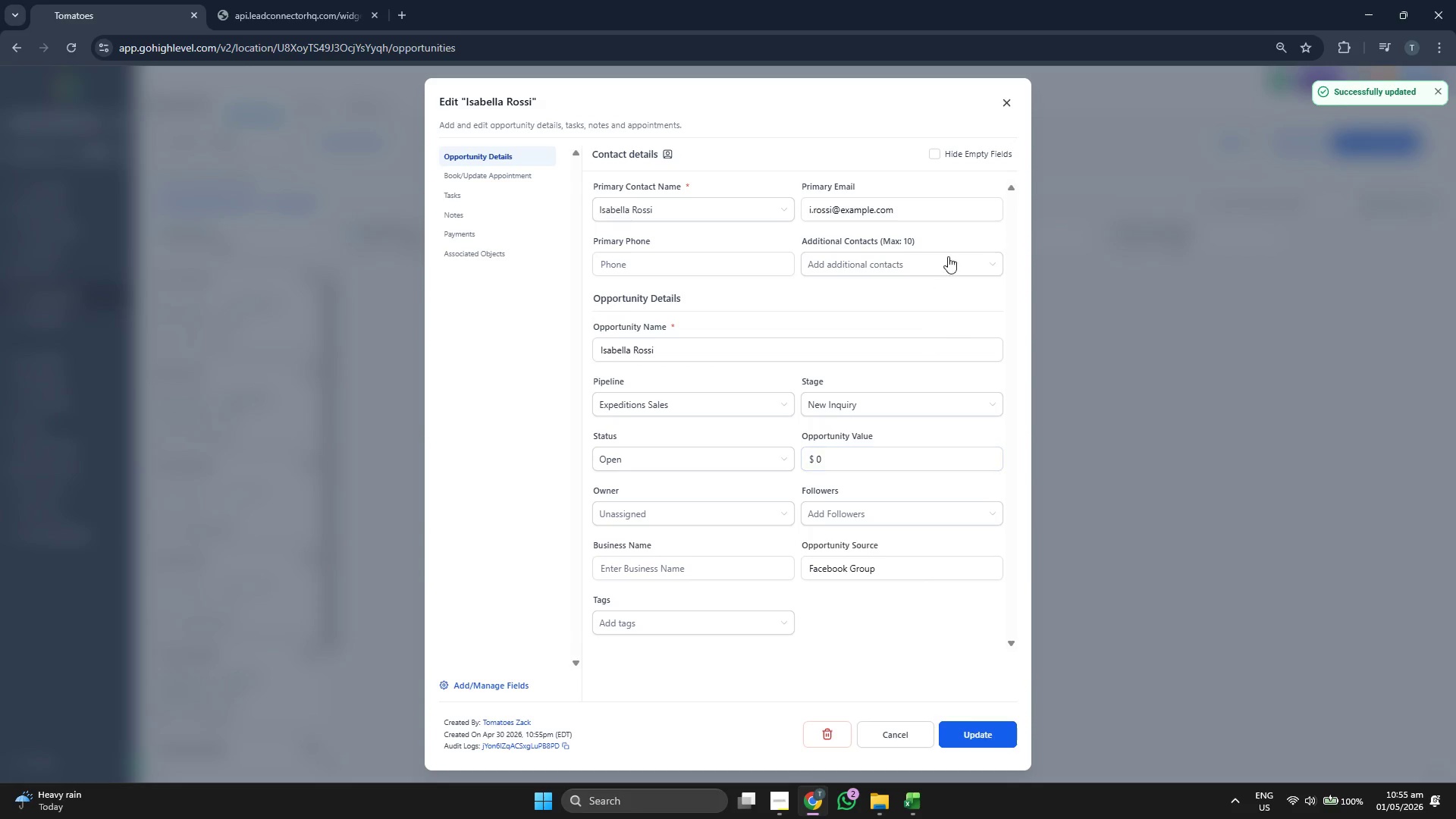 
left_click([1008, 98])
 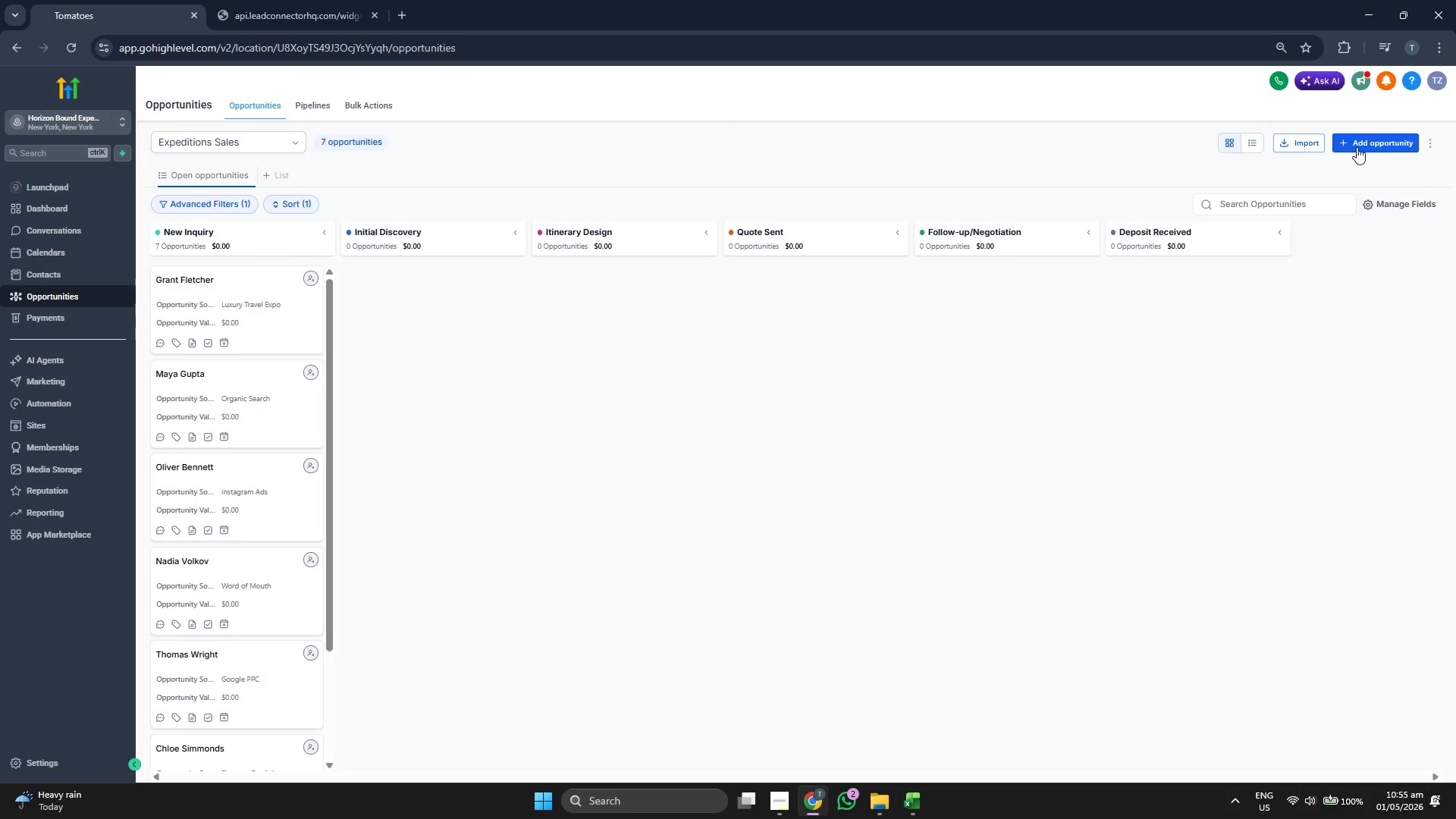 
left_click([1362, 144])
 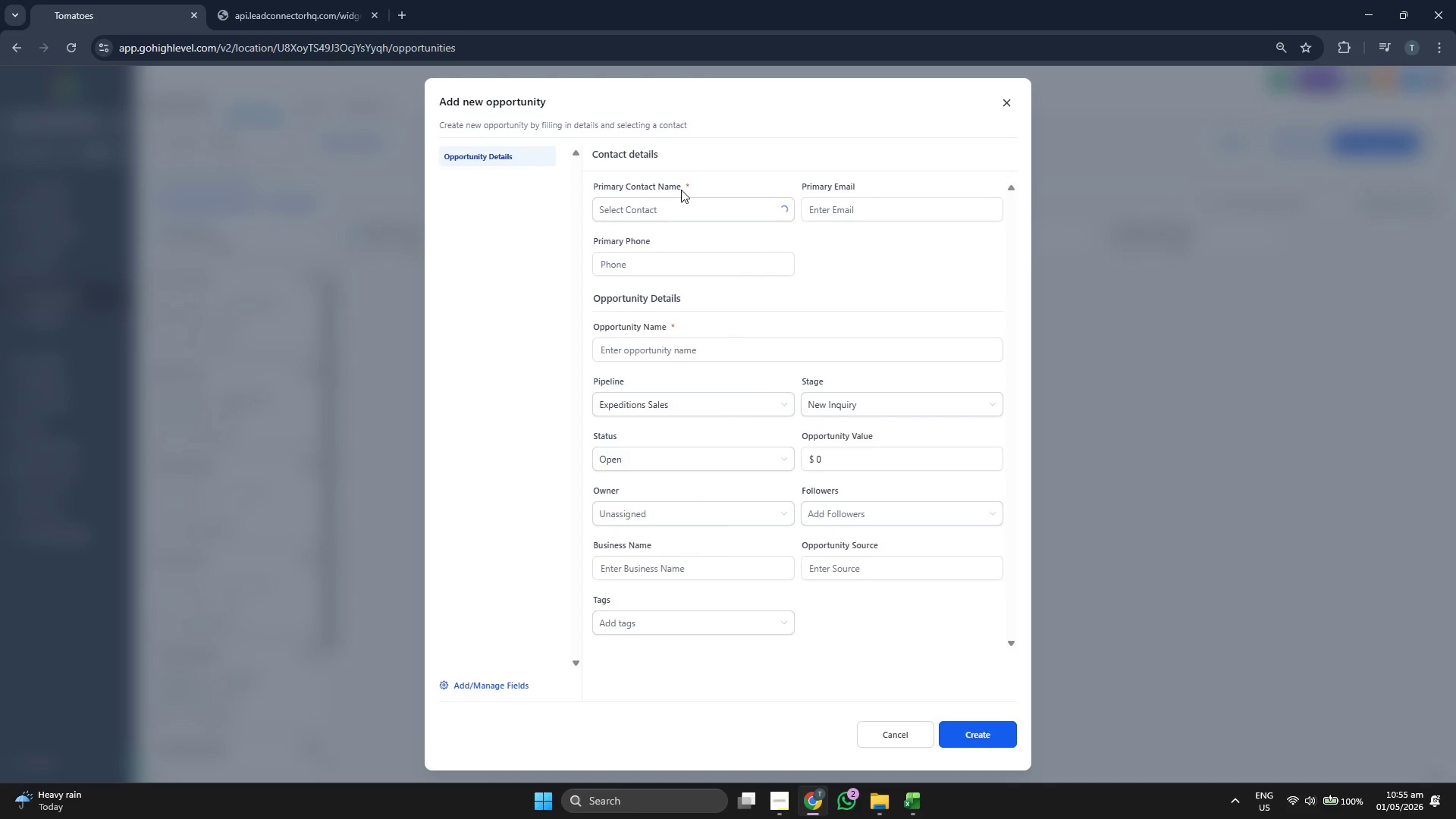 
double_click([684, 201])
 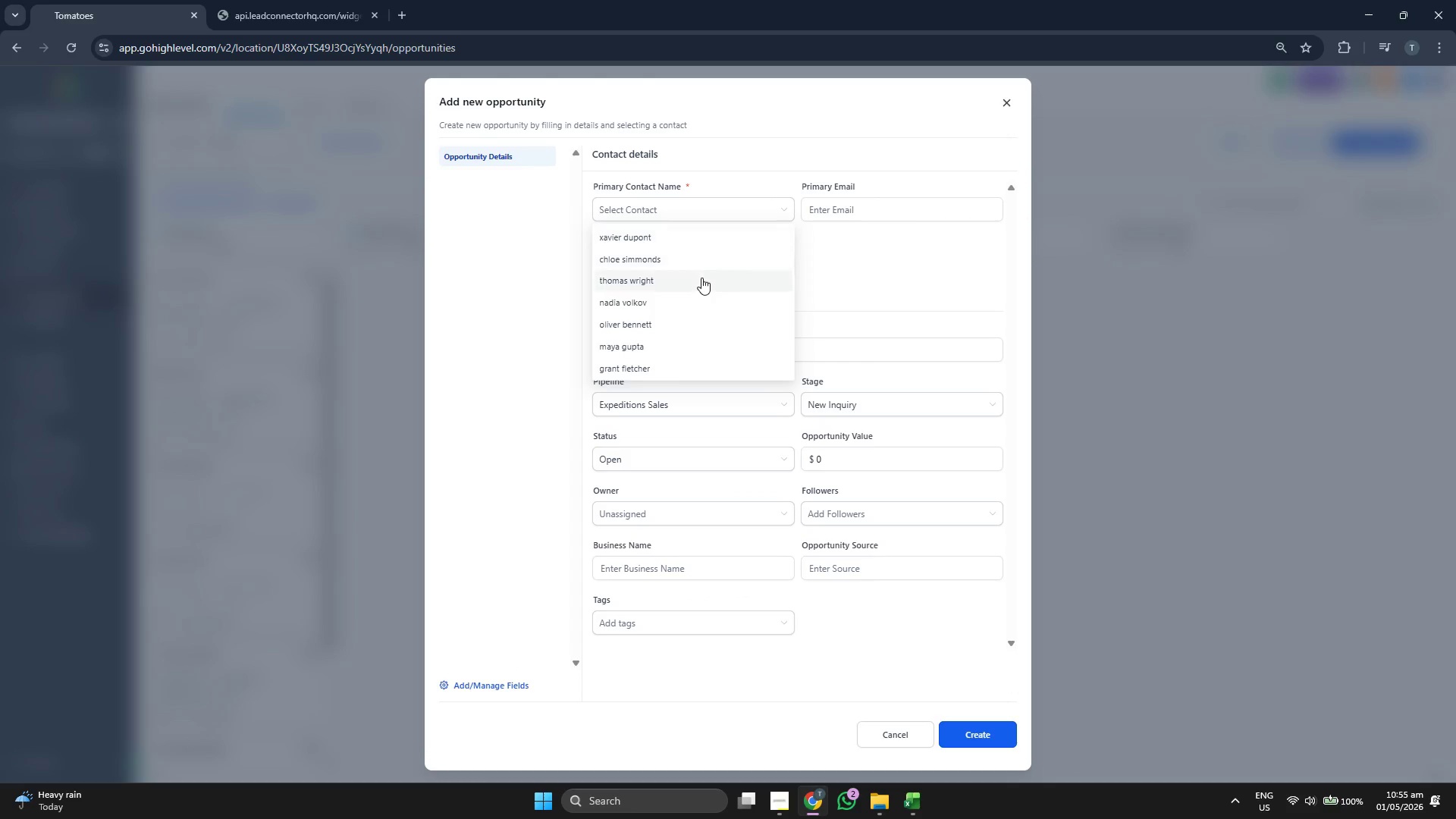 
scroll: coordinate [697, 316], scroll_direction: down, amount: 2.0
 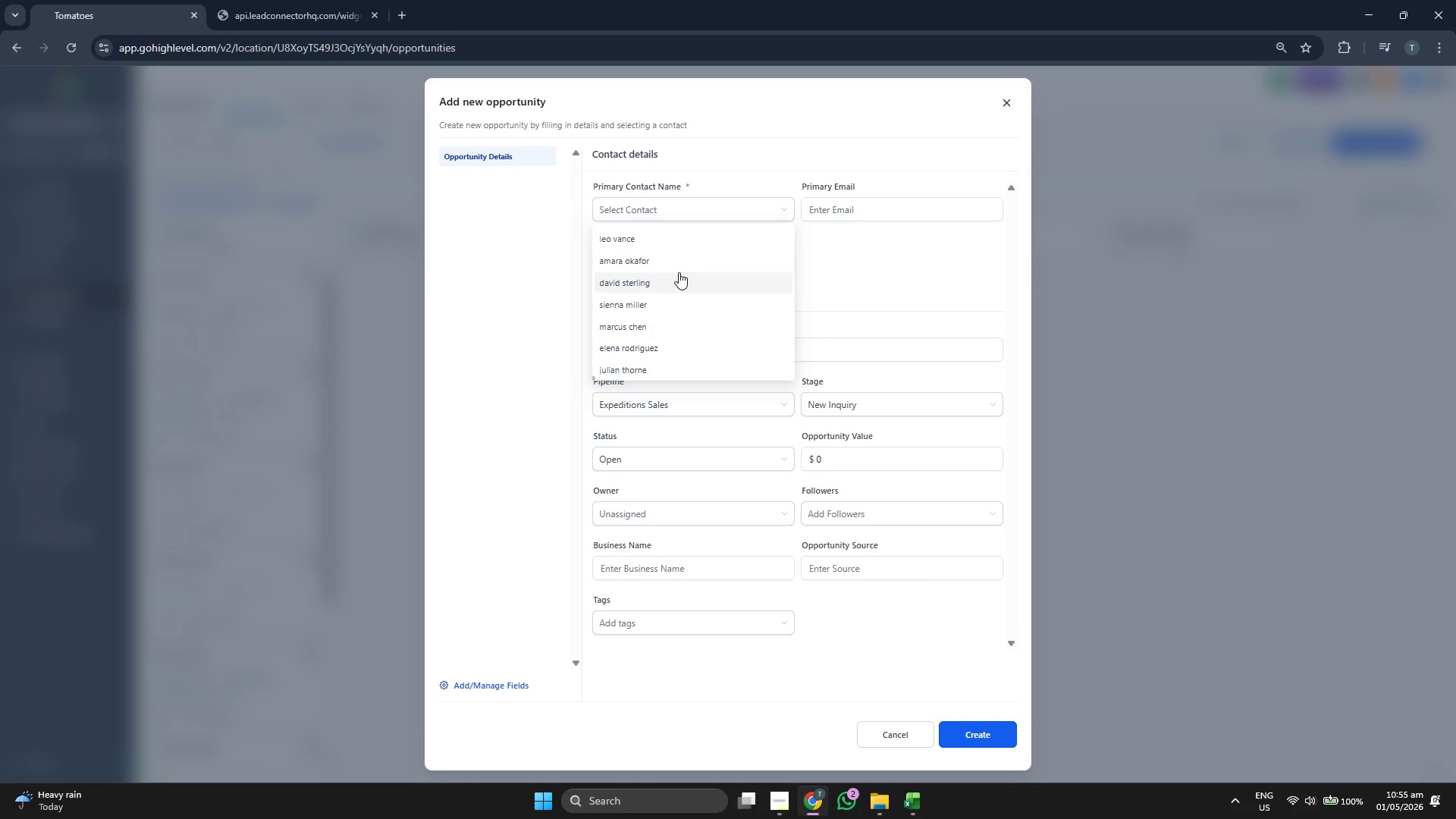 
scroll: coordinate [679, 272], scroll_direction: up, amount: 1.0
 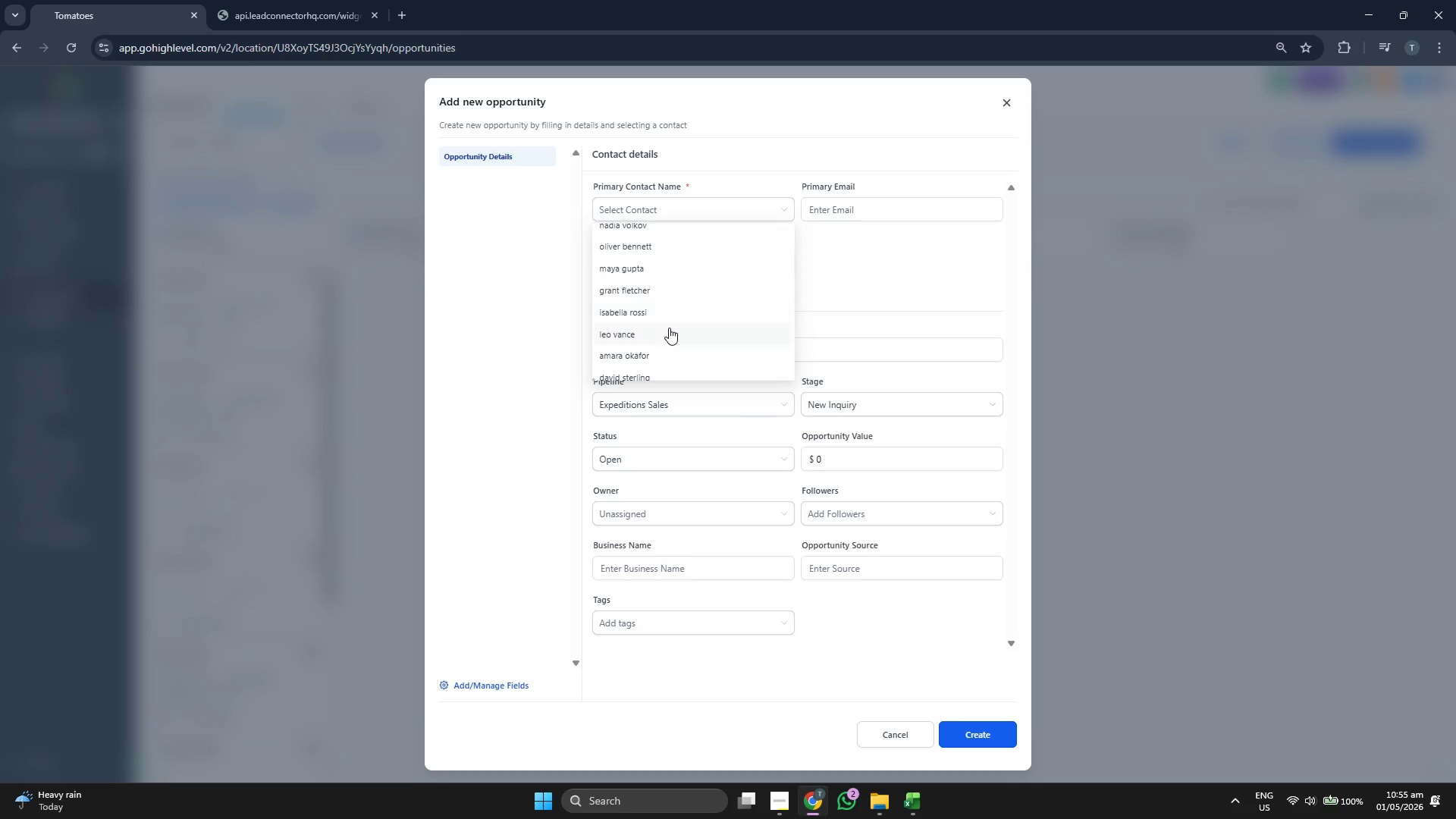 
left_click([669, 328])
 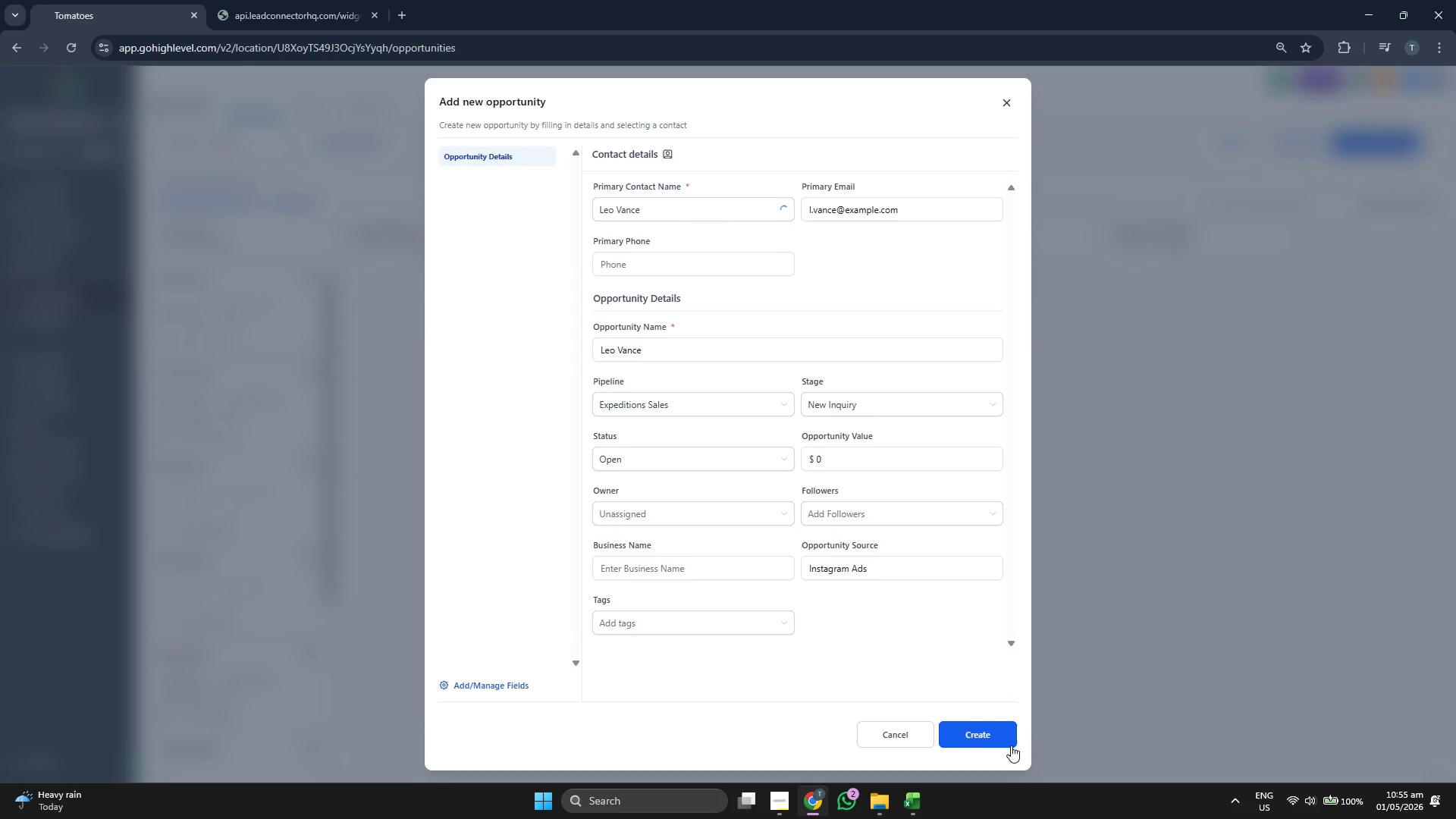 
left_click([996, 737])
 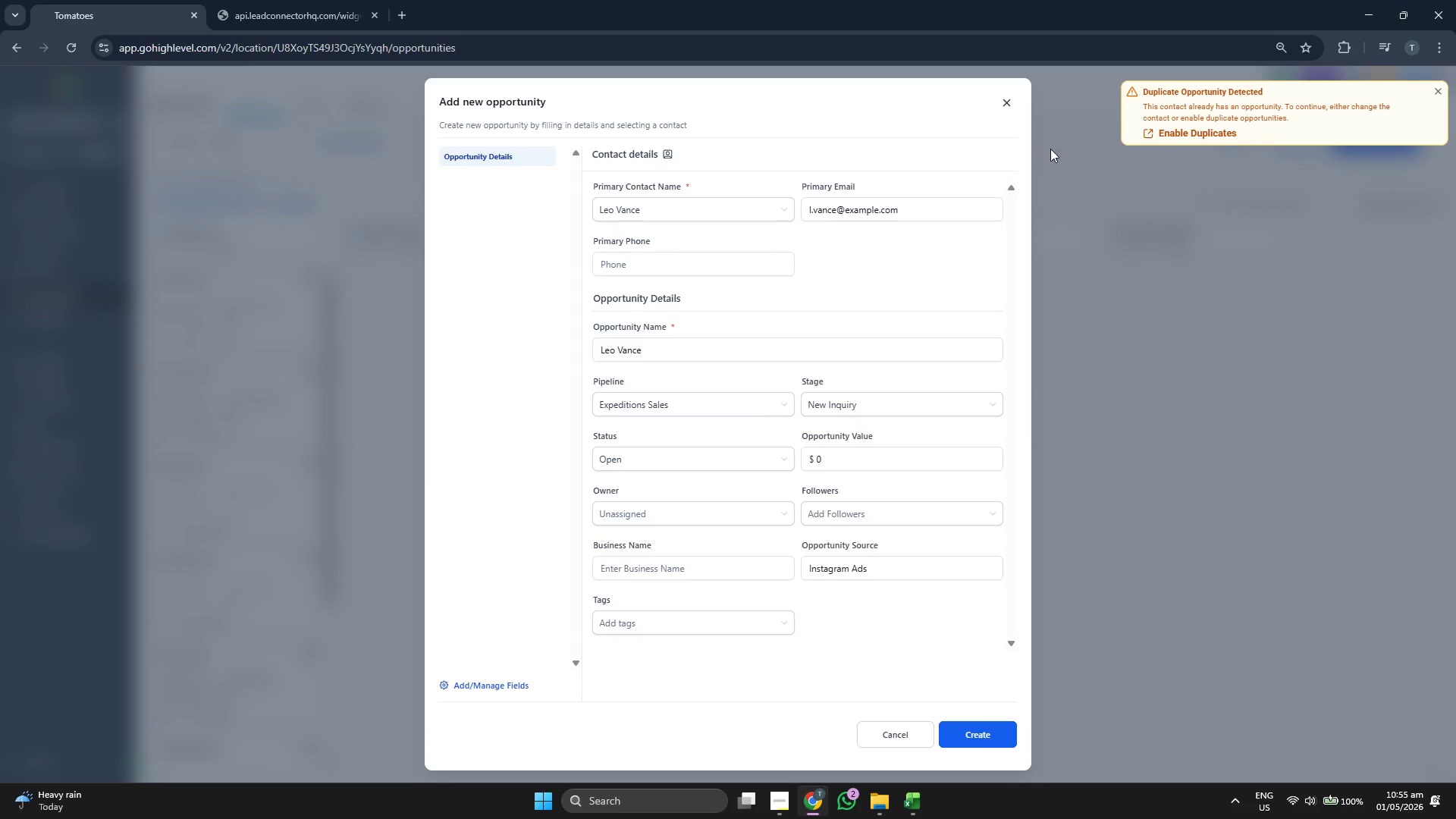 
left_click([1000, 99])
 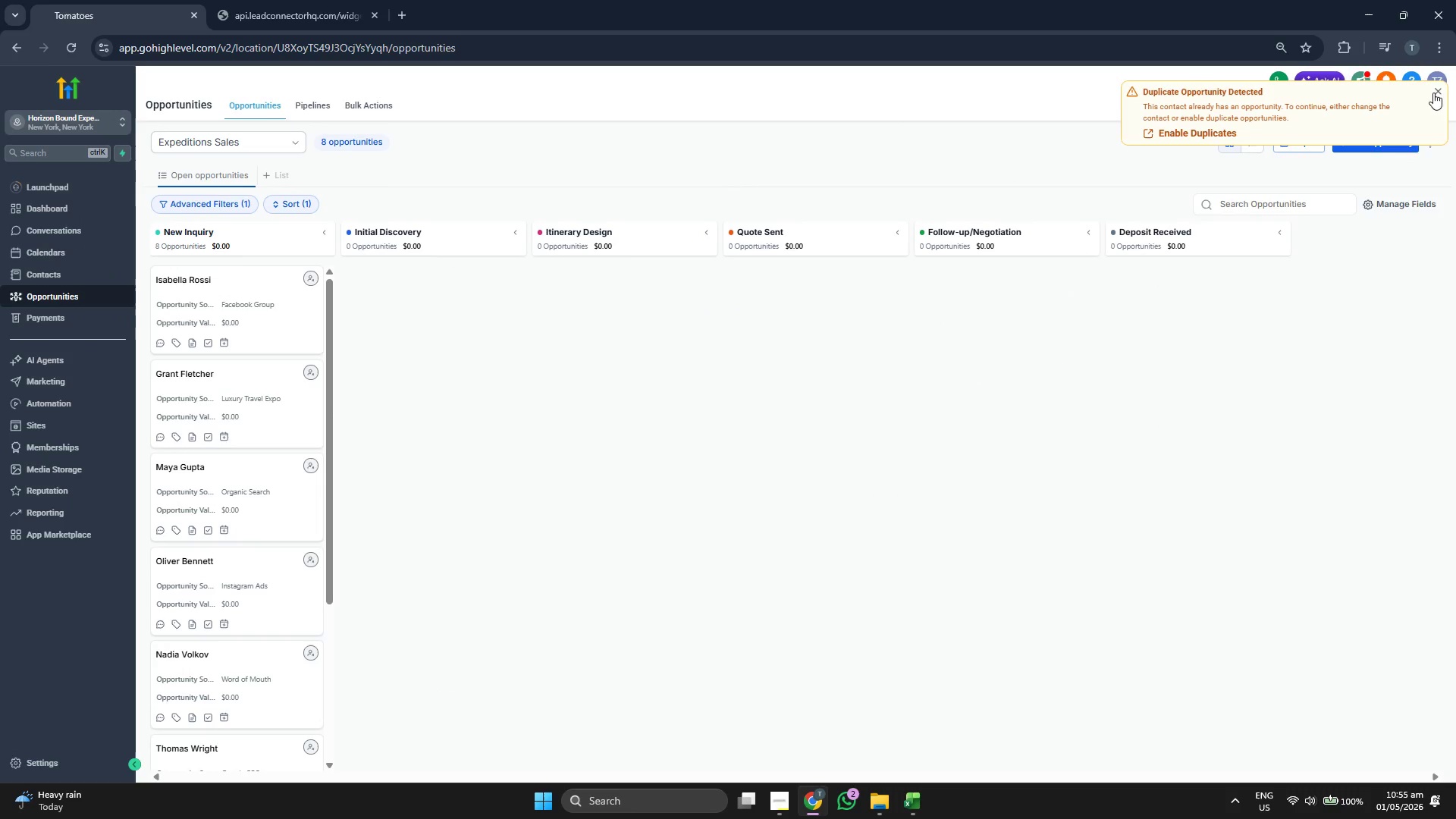 
left_click([1434, 88])
 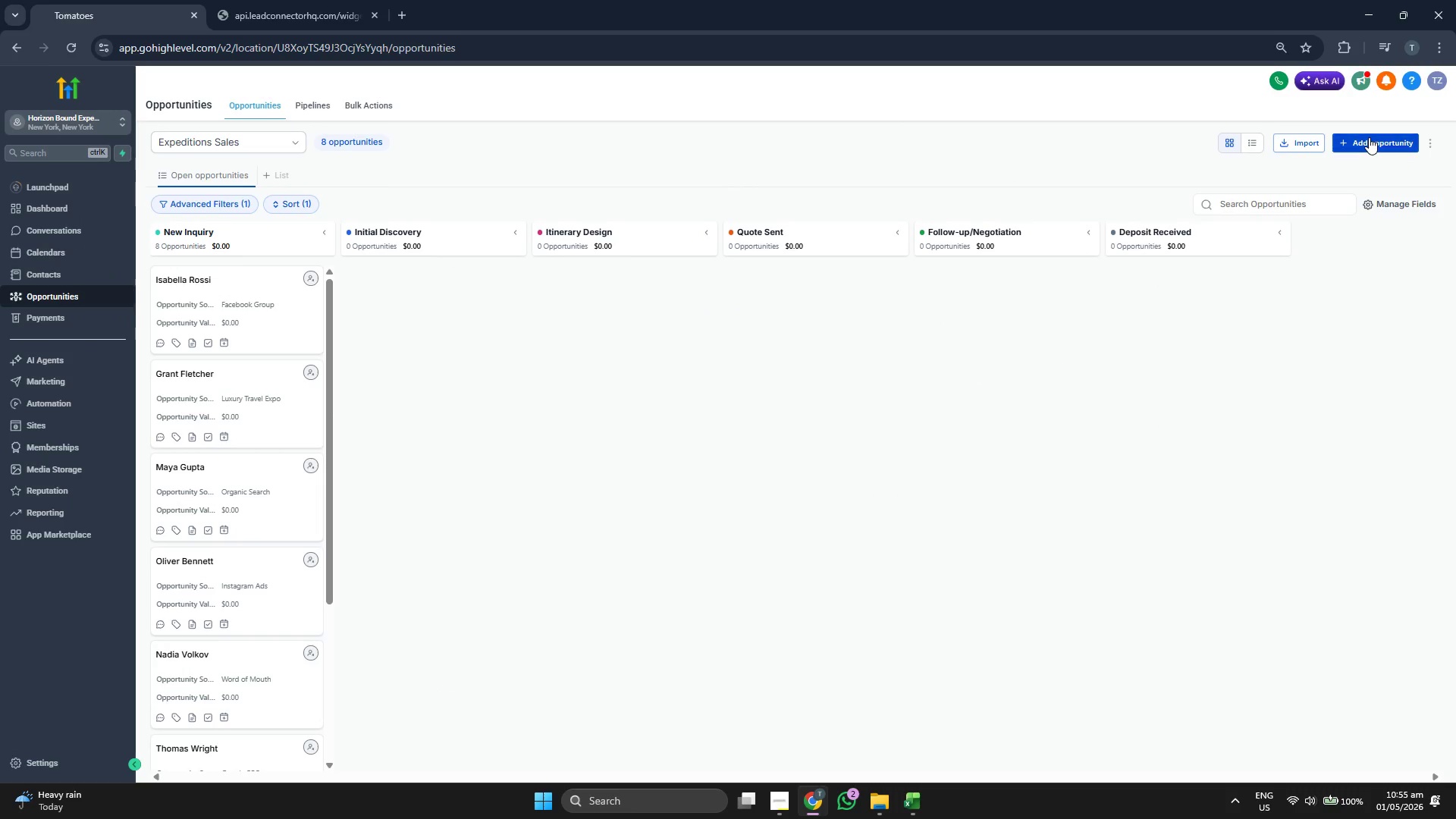 
left_click([1369, 137])
 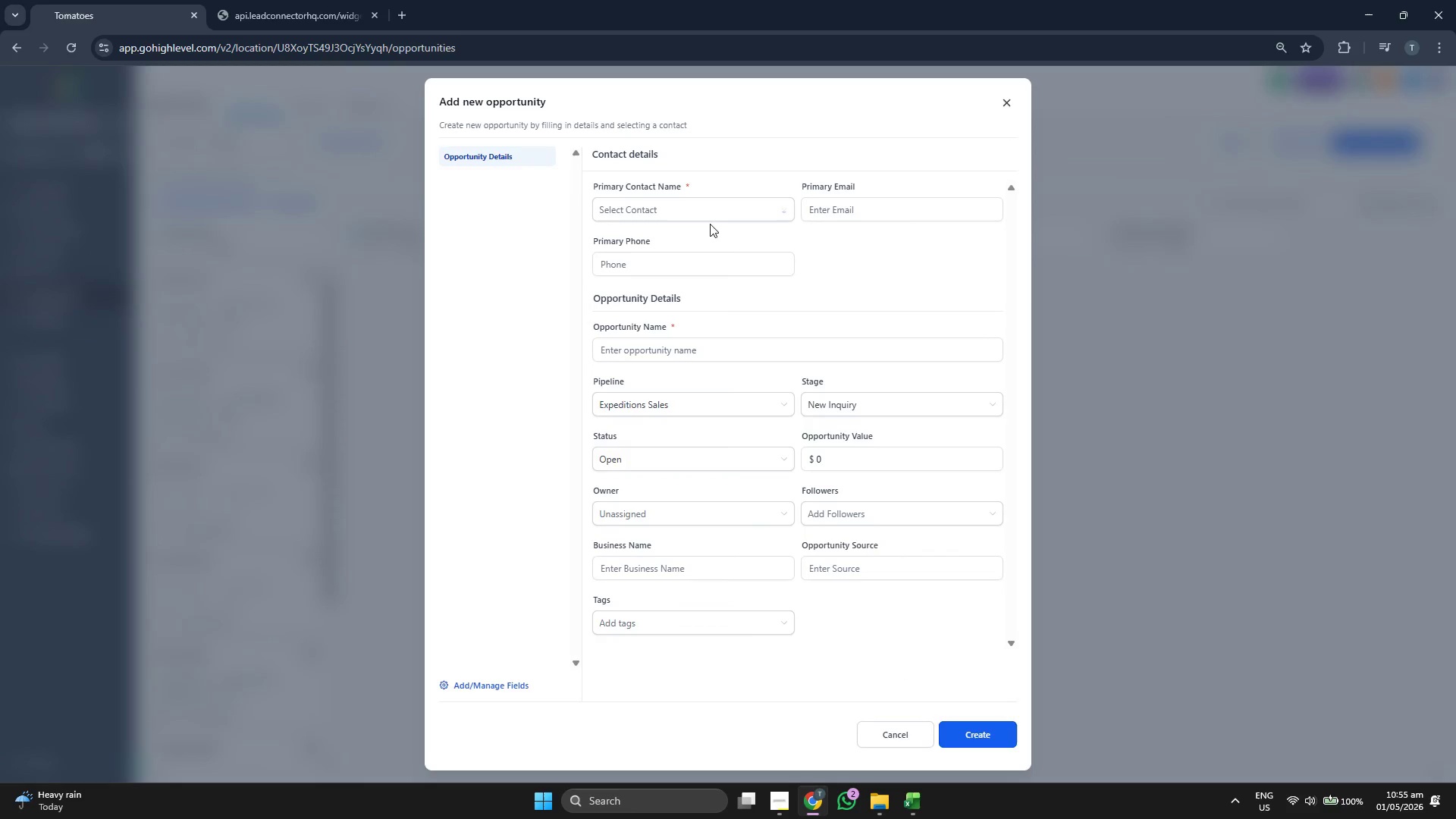 
left_click([708, 212])
 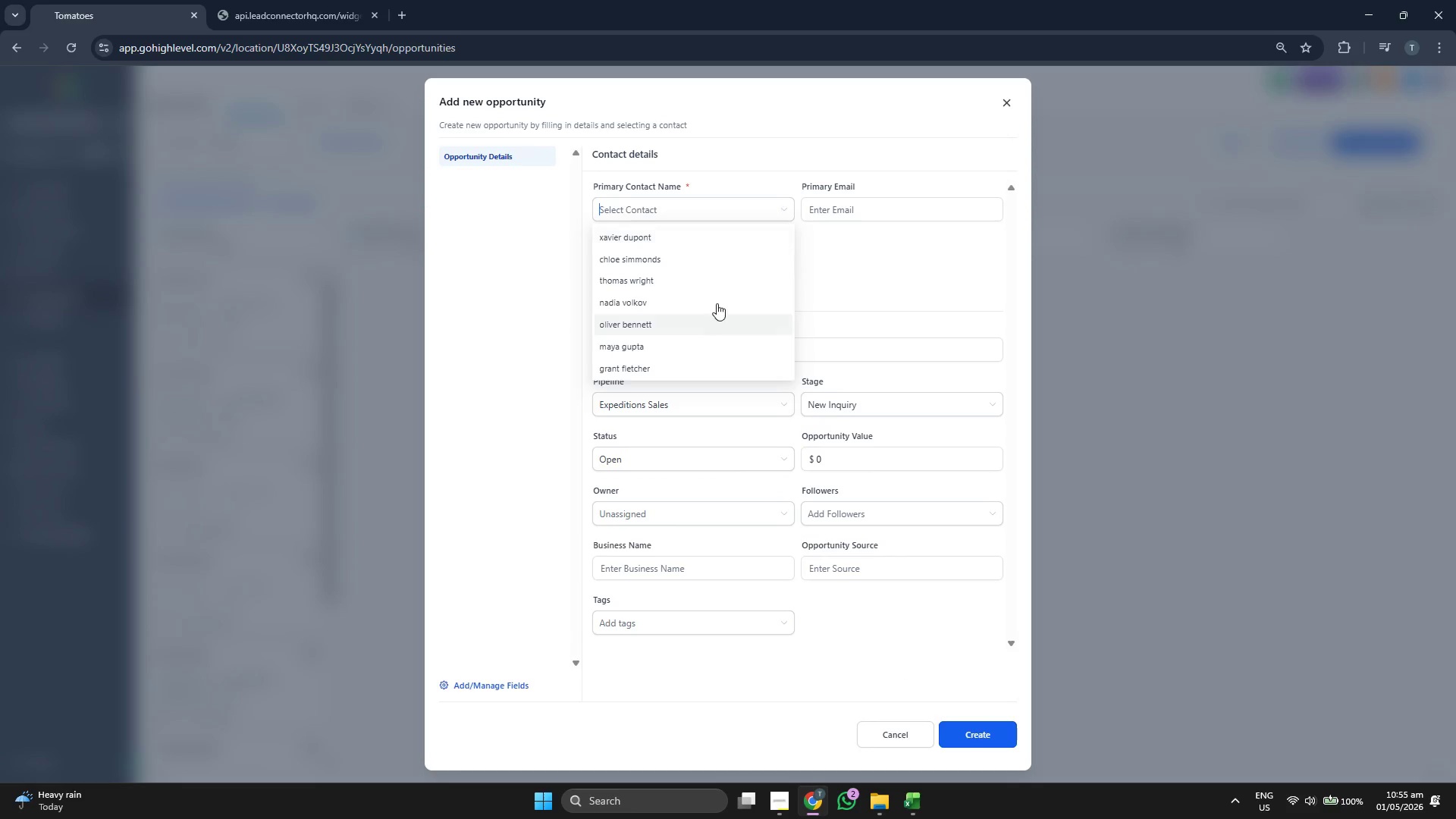 
scroll: coordinate [717, 301], scroll_direction: down, amount: 1.0
 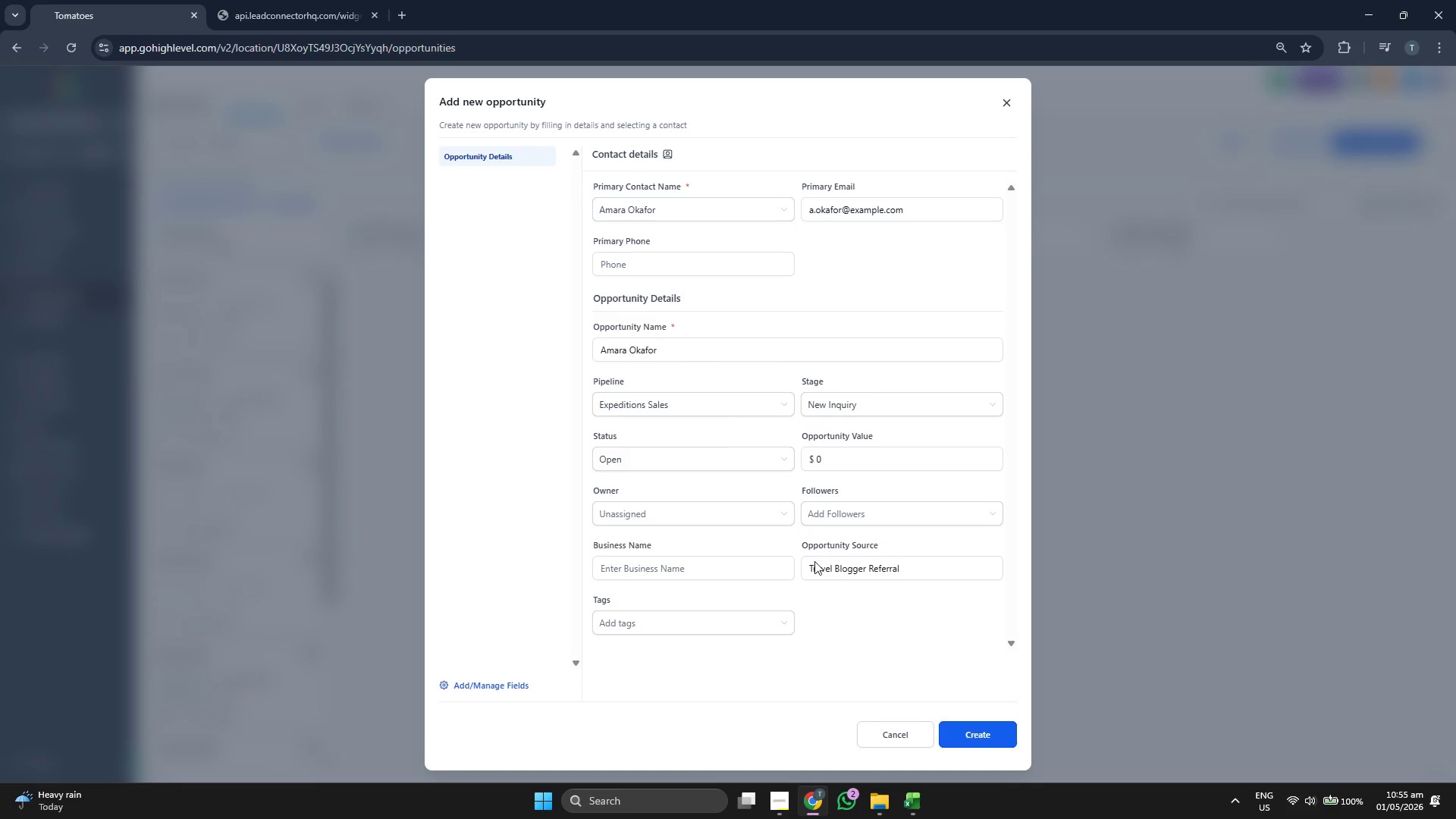 
left_click([971, 739])
 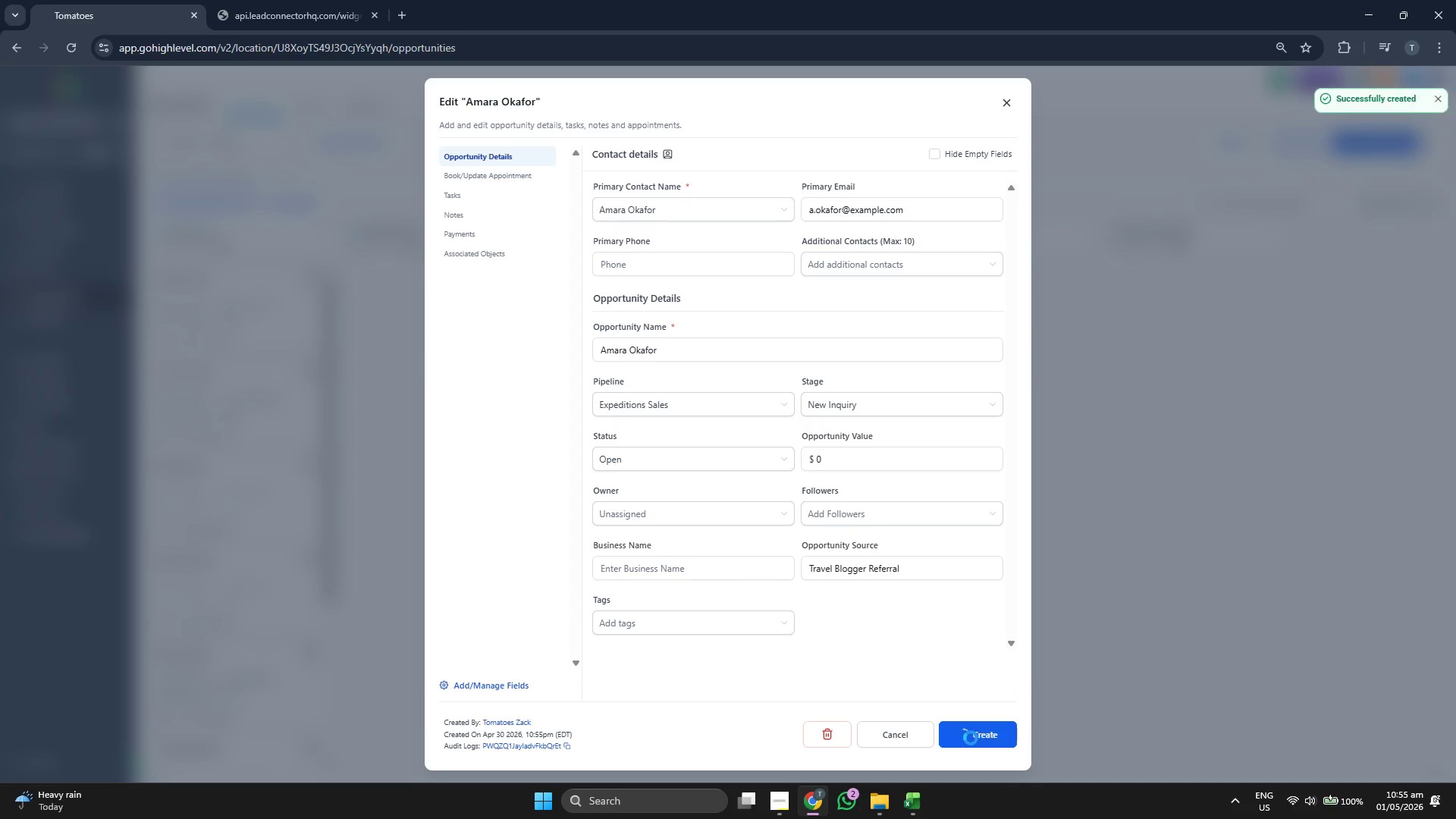 
left_click([971, 737])
 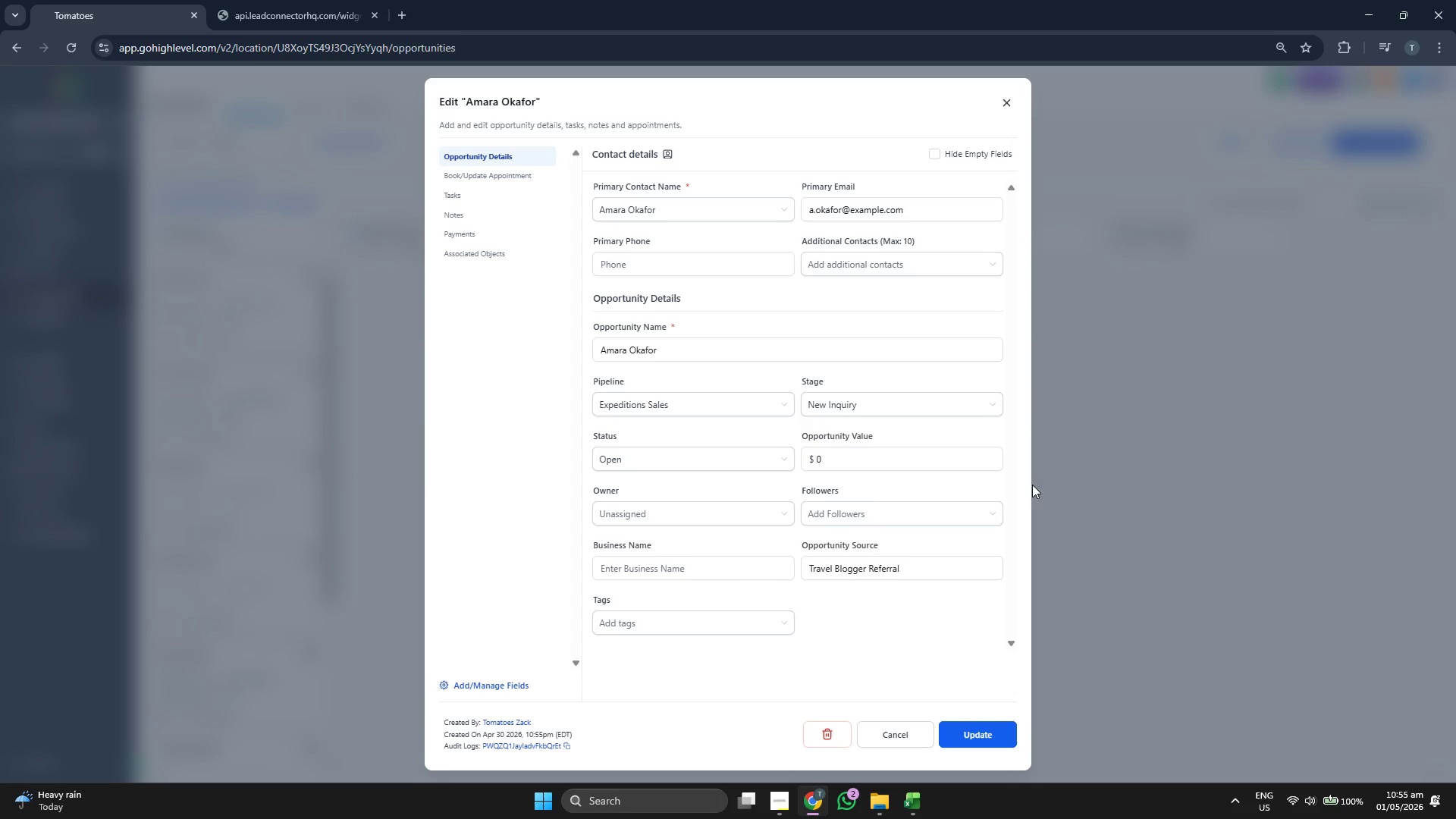 
left_click([1007, 102])
 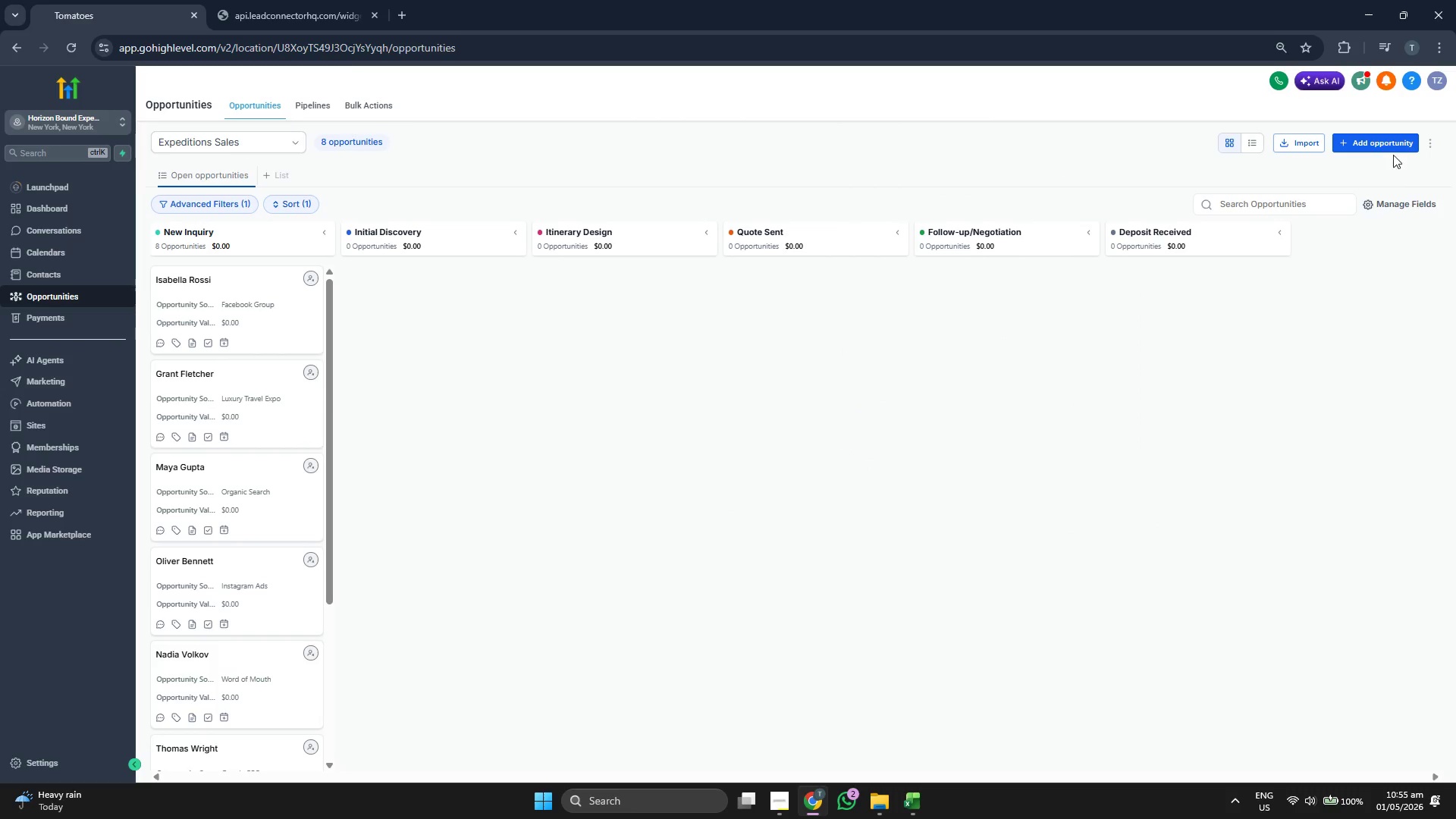 
left_click([1390, 152])
 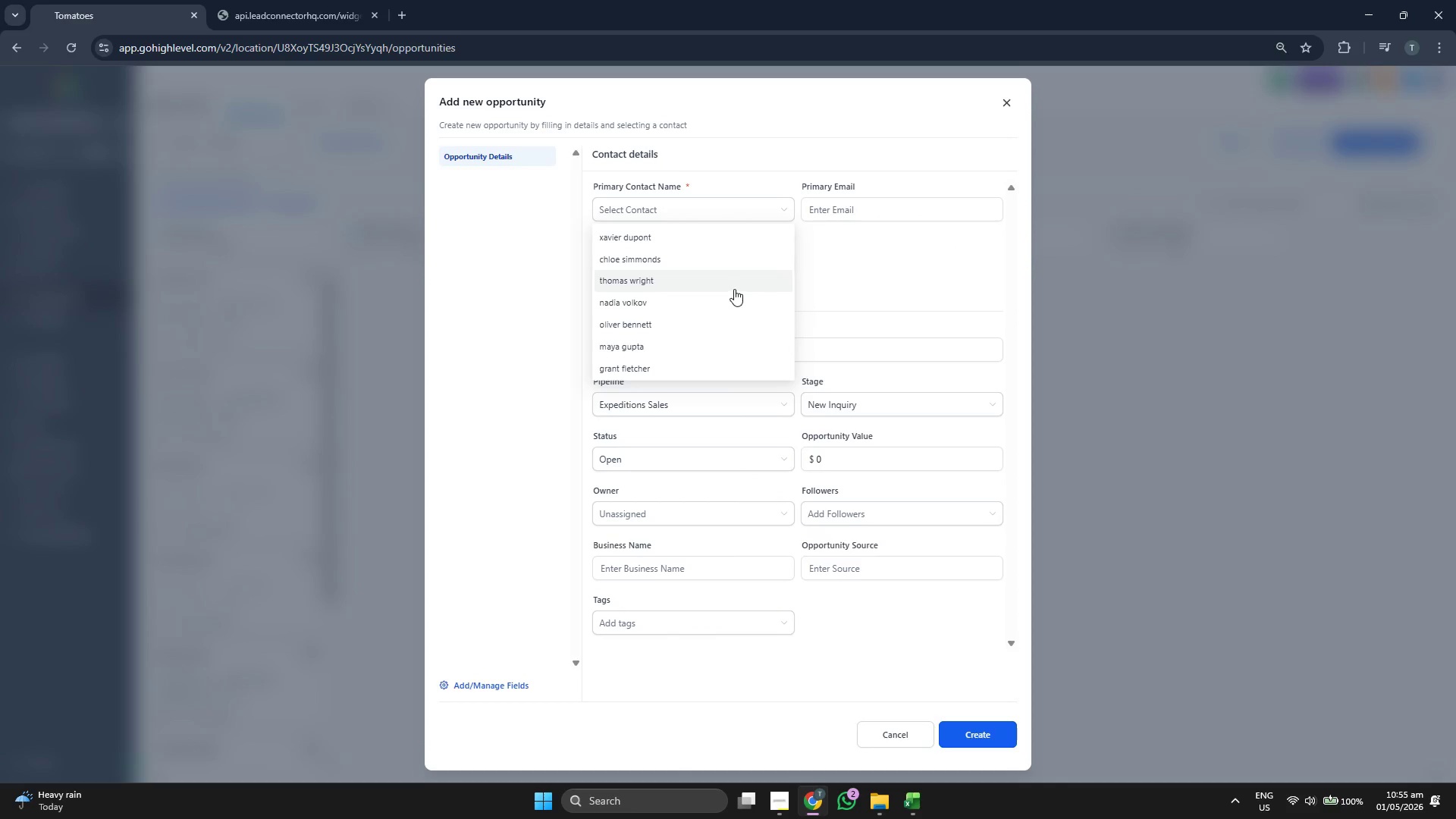 
scroll: coordinate [733, 298], scroll_direction: down, amount: 1.0
 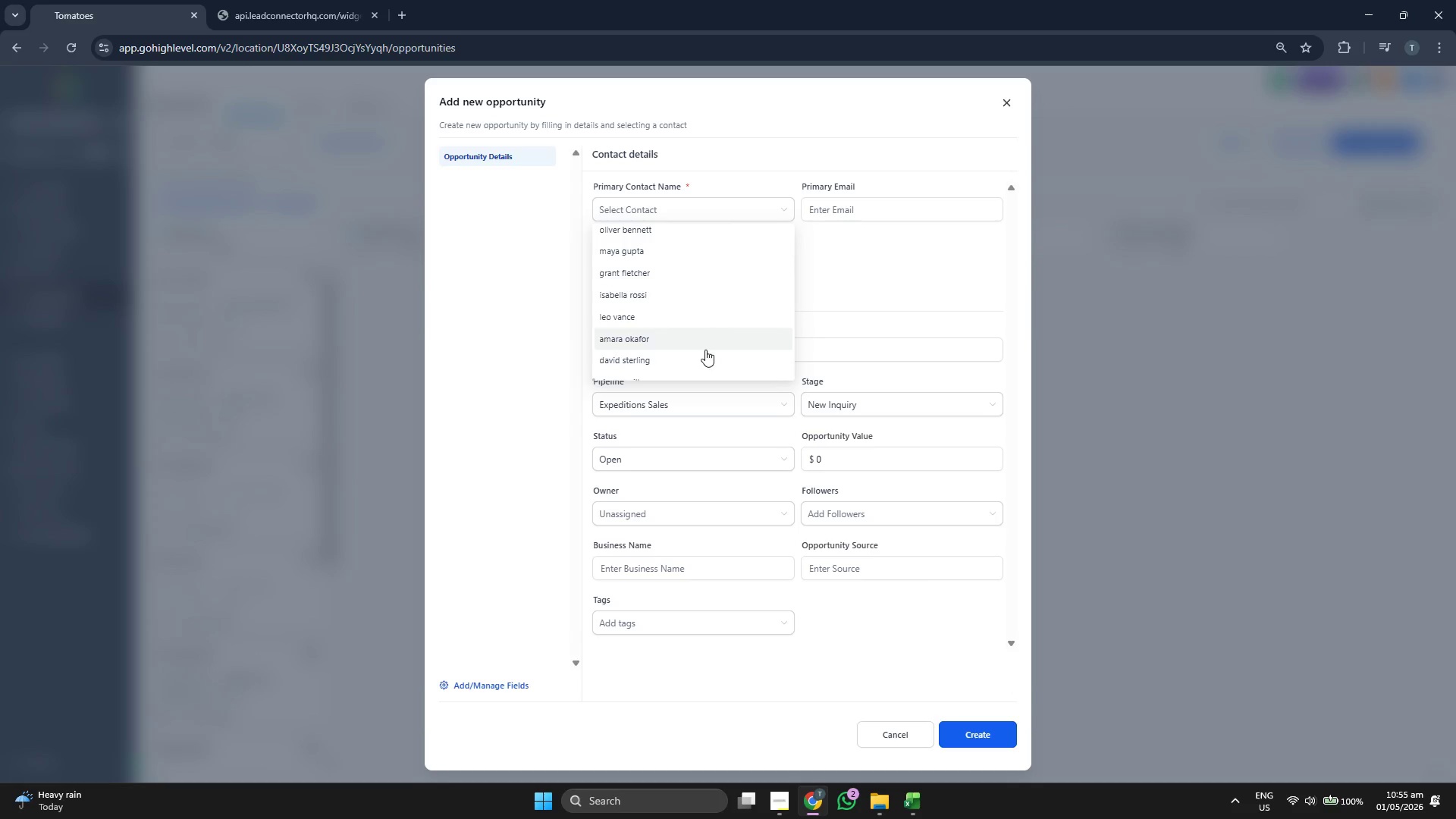 
left_click([704, 354])
 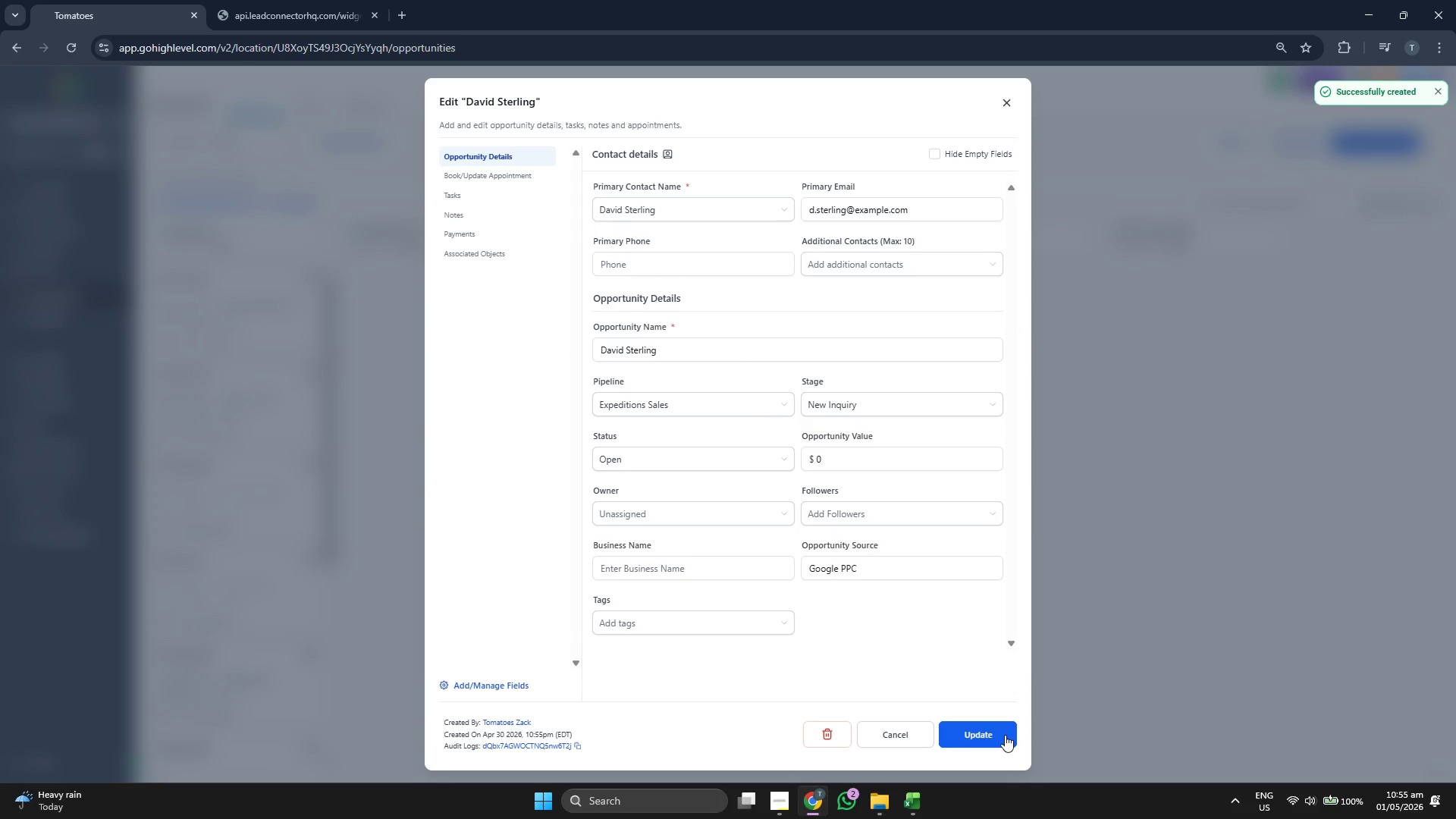 
left_click([1005, 735])
 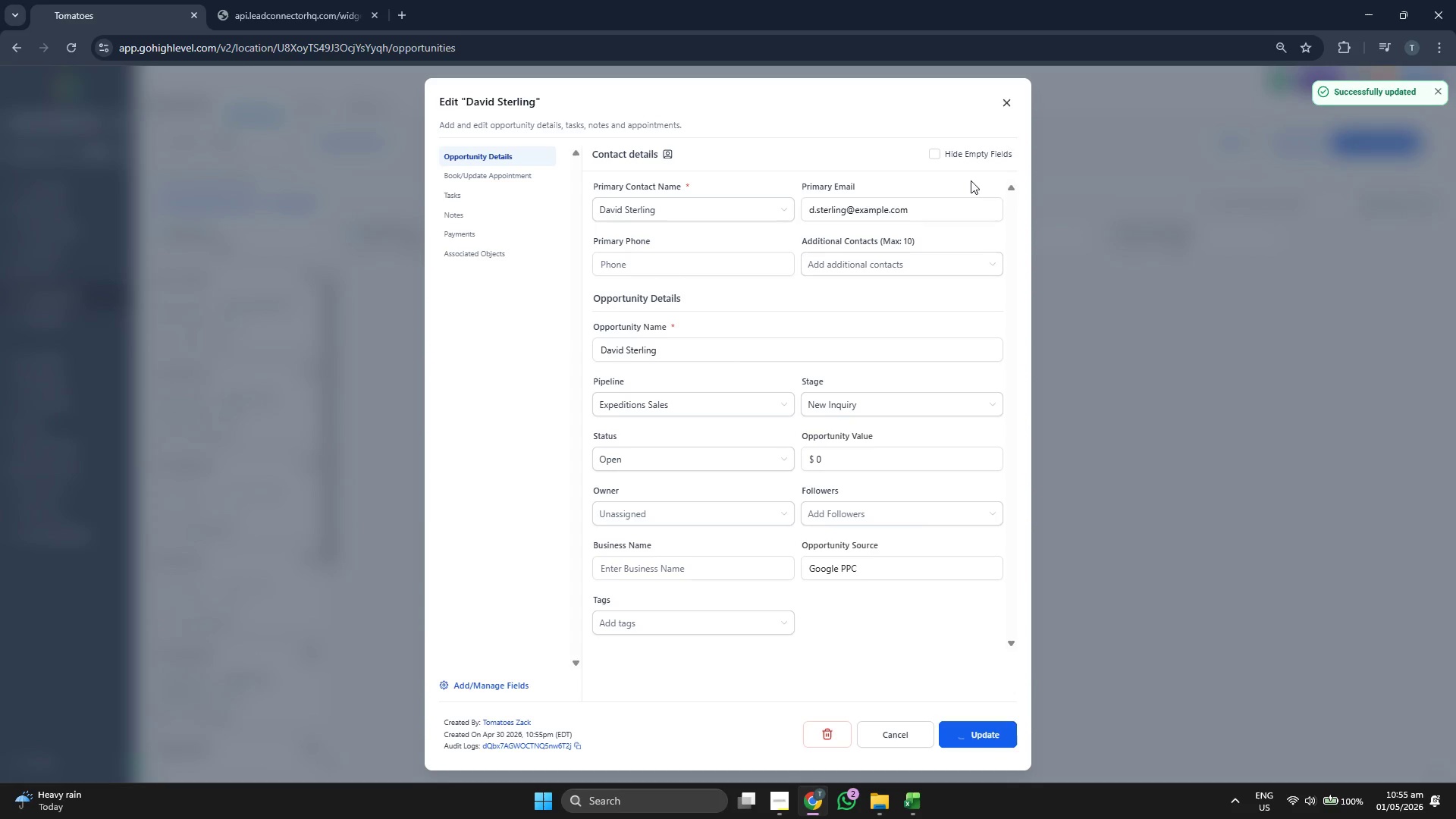 
left_click([1003, 97])
 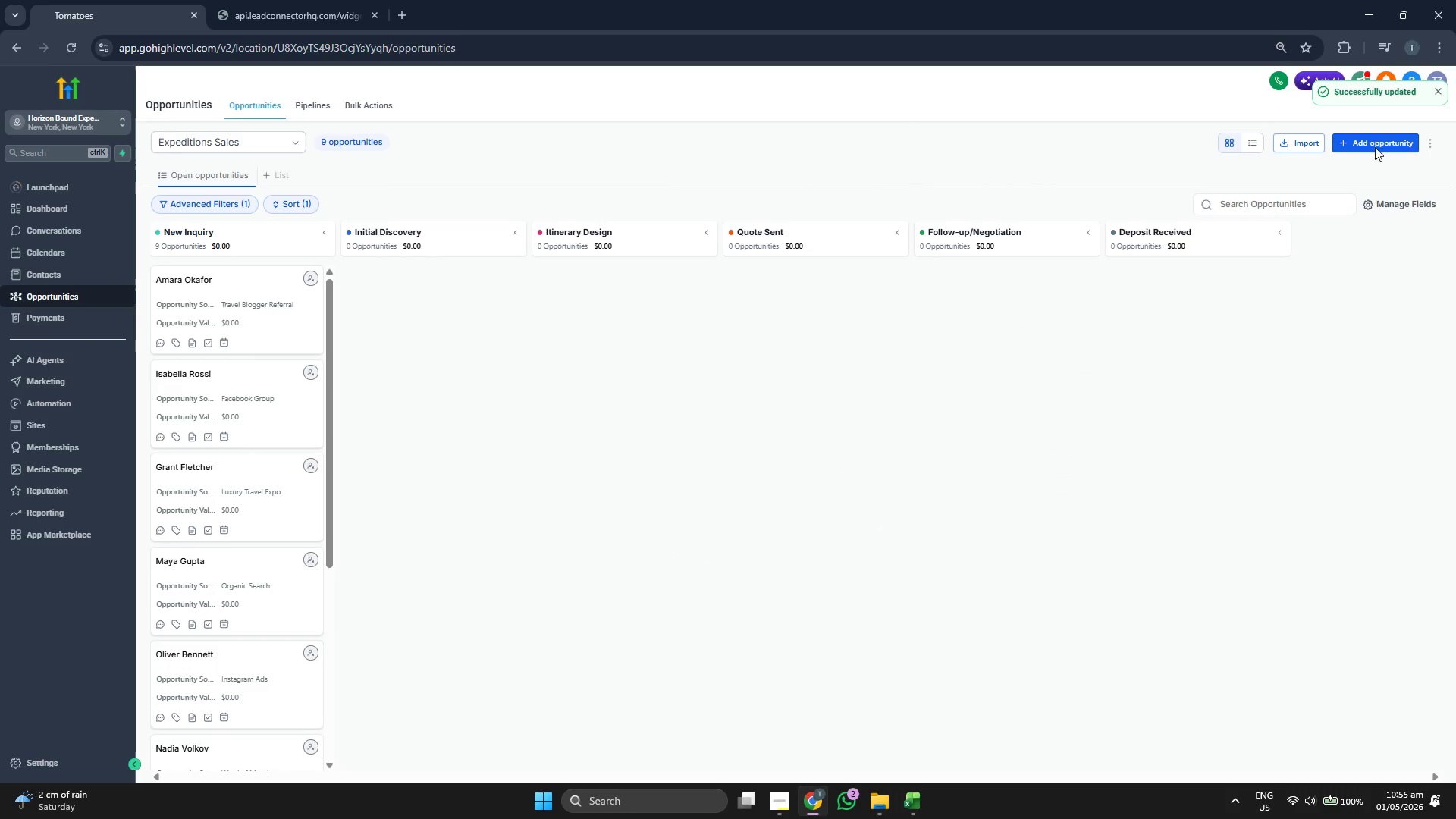 
left_click([1374, 146])
 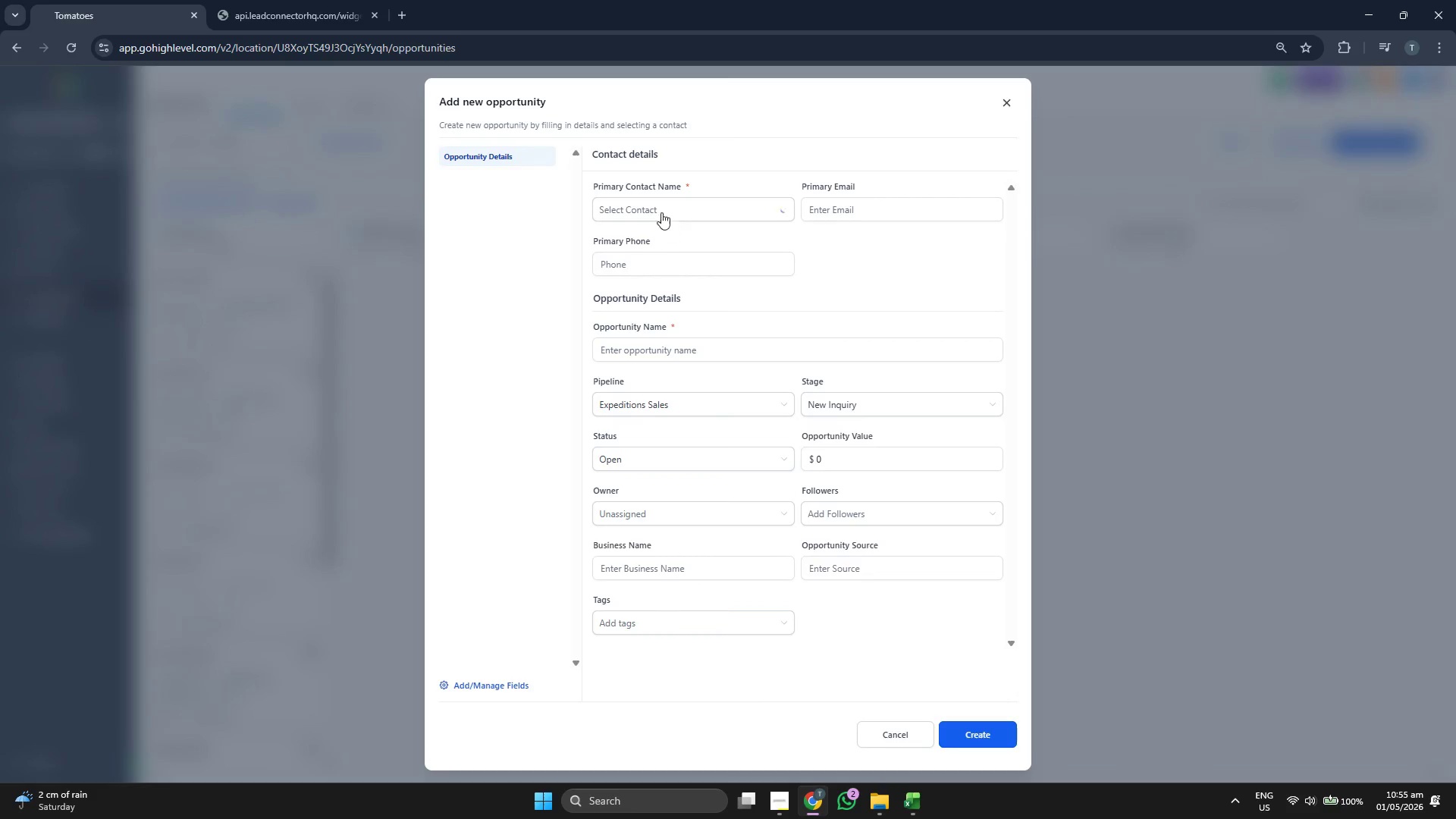 
left_click([664, 205])
 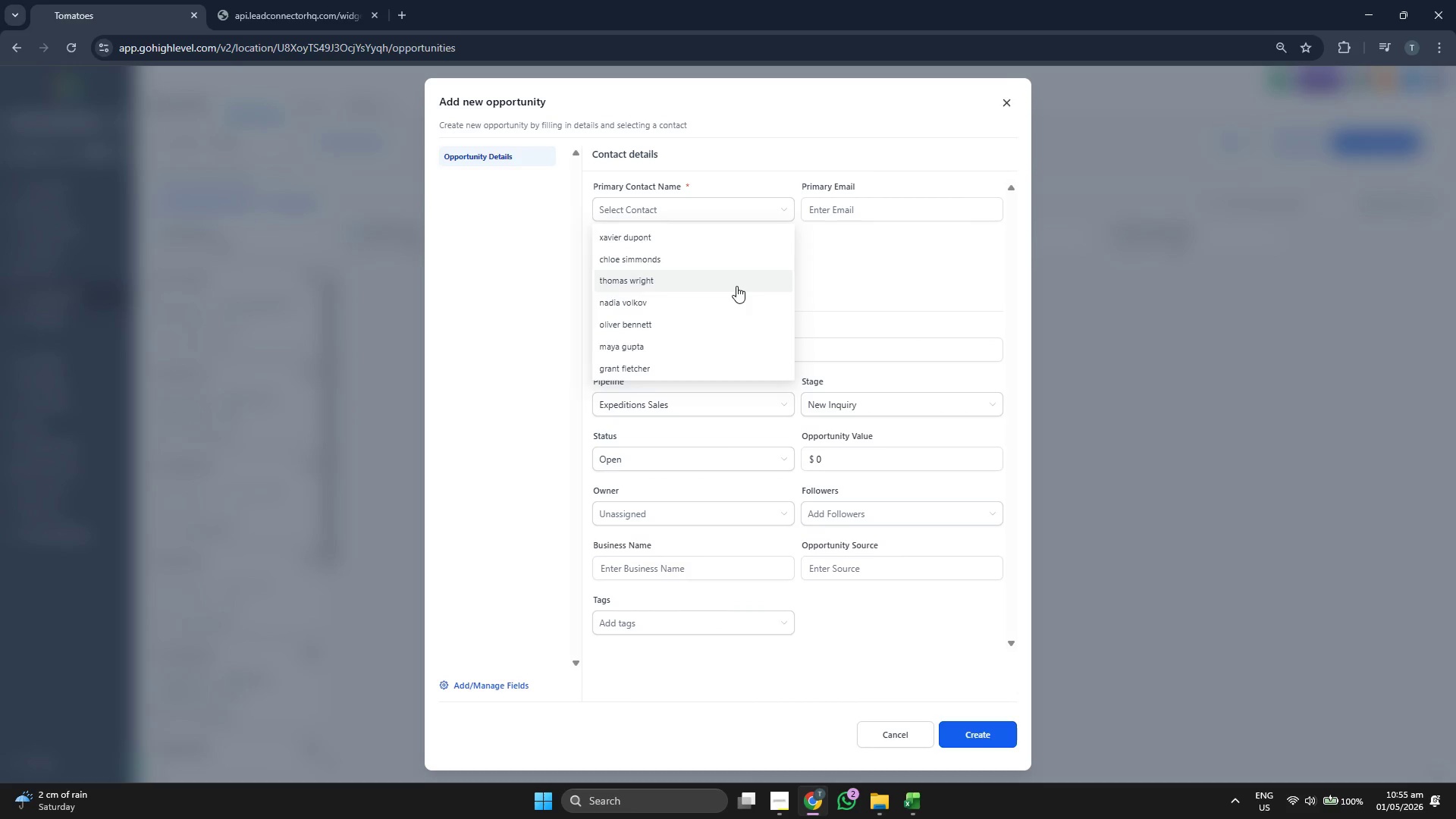 
scroll: coordinate [736, 286], scroll_direction: down, amount: 2.0
 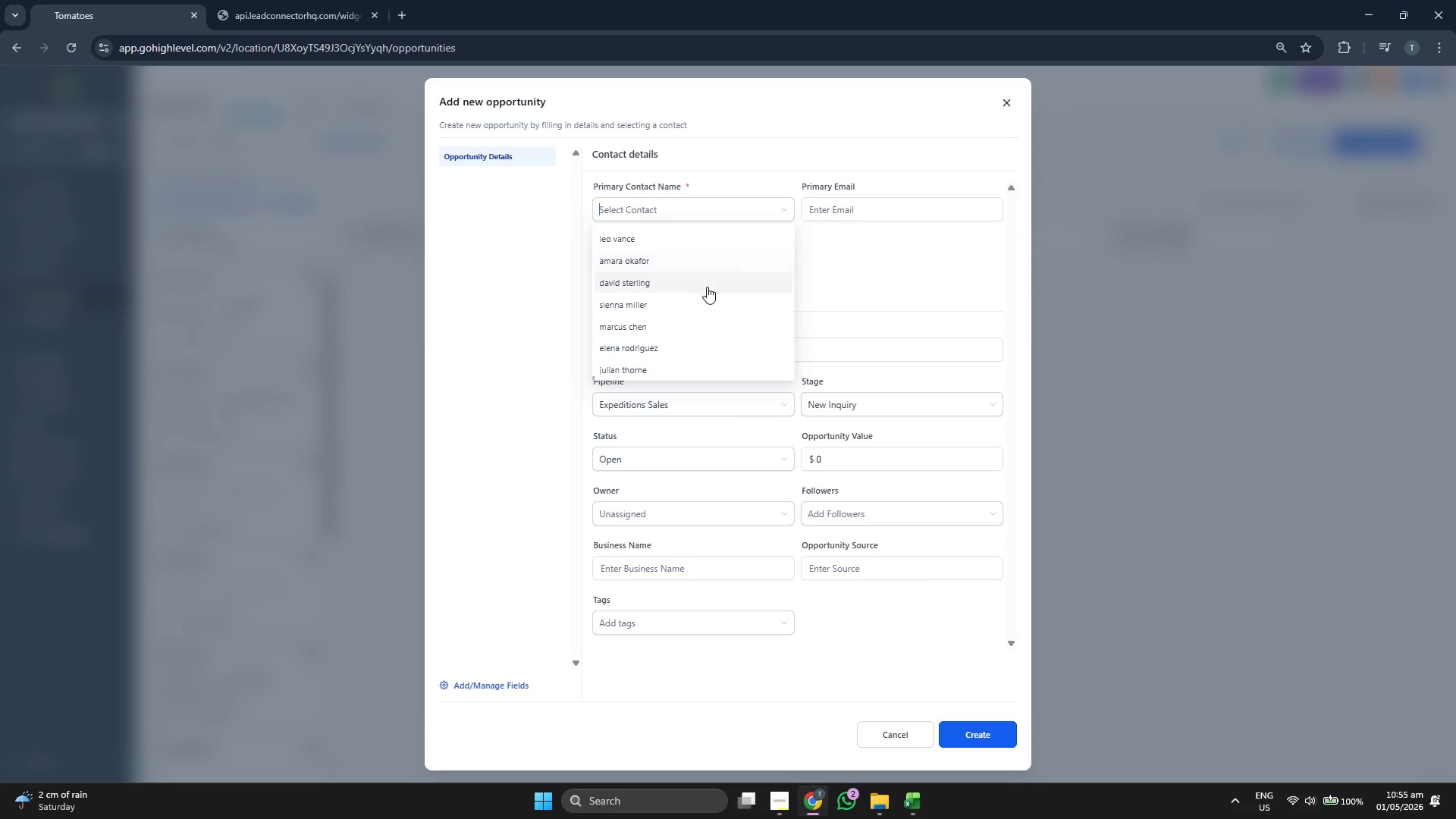 
left_click([707, 287])
 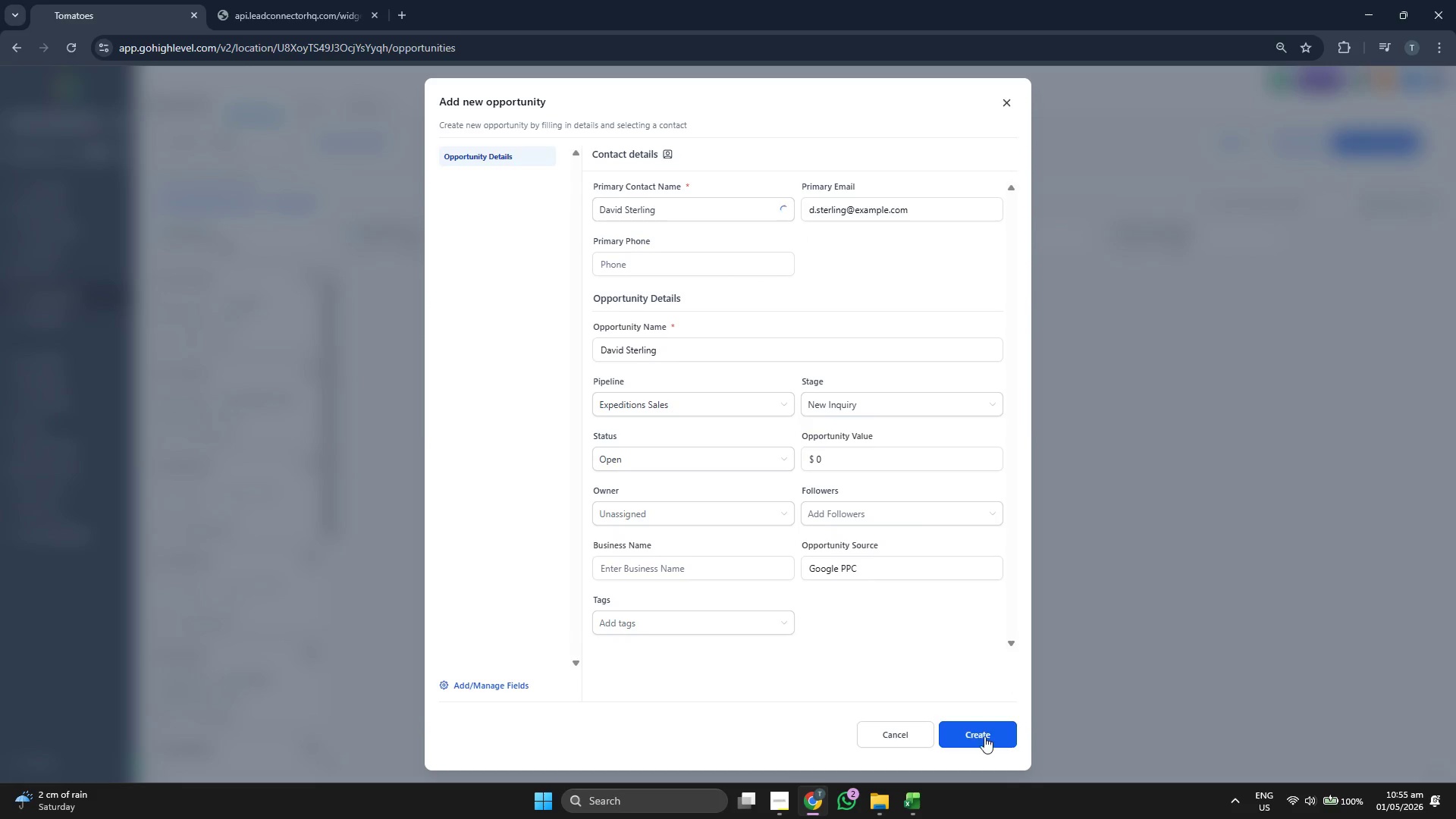 
left_click([972, 727])
 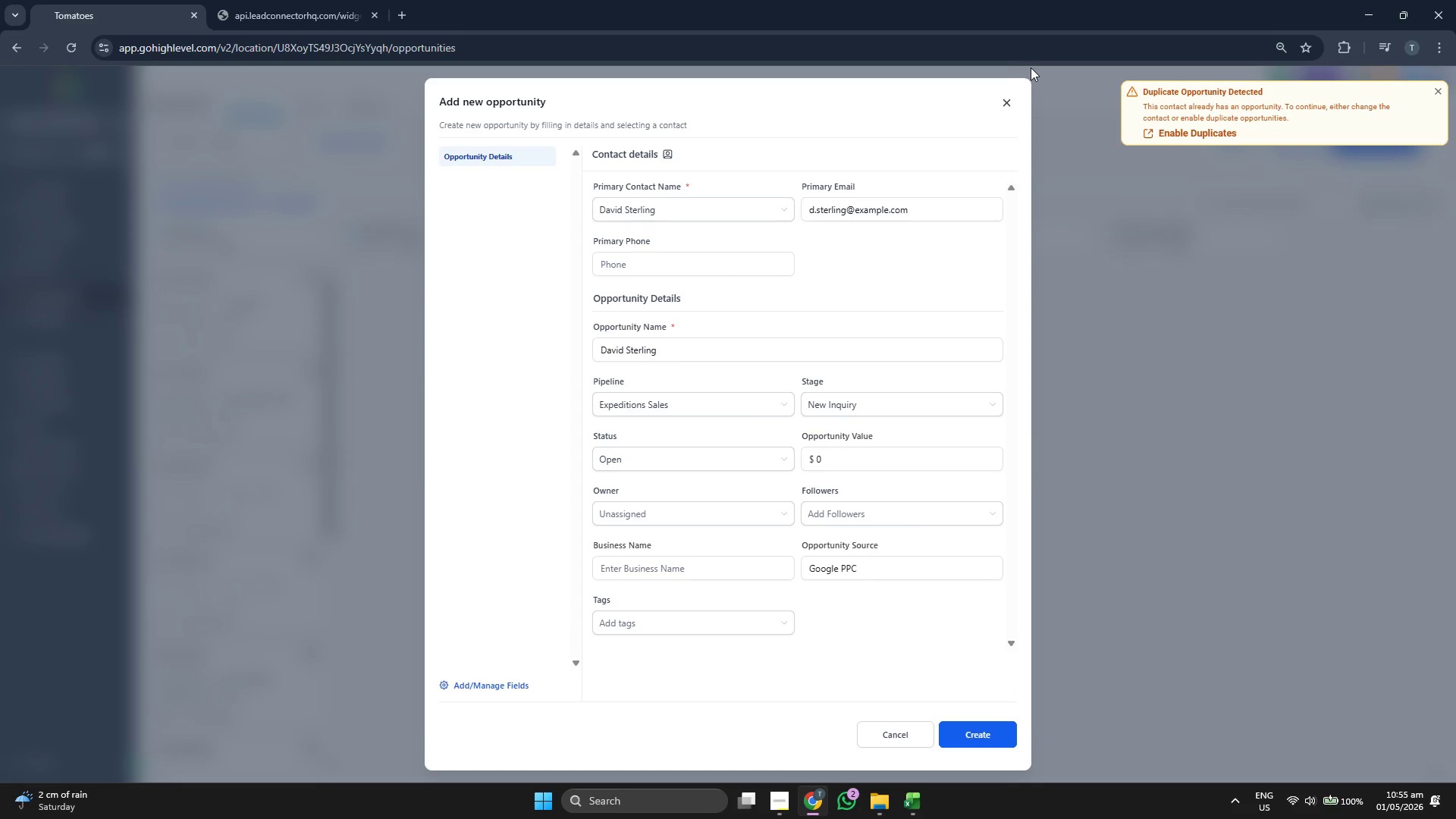 
left_click([1005, 93])
 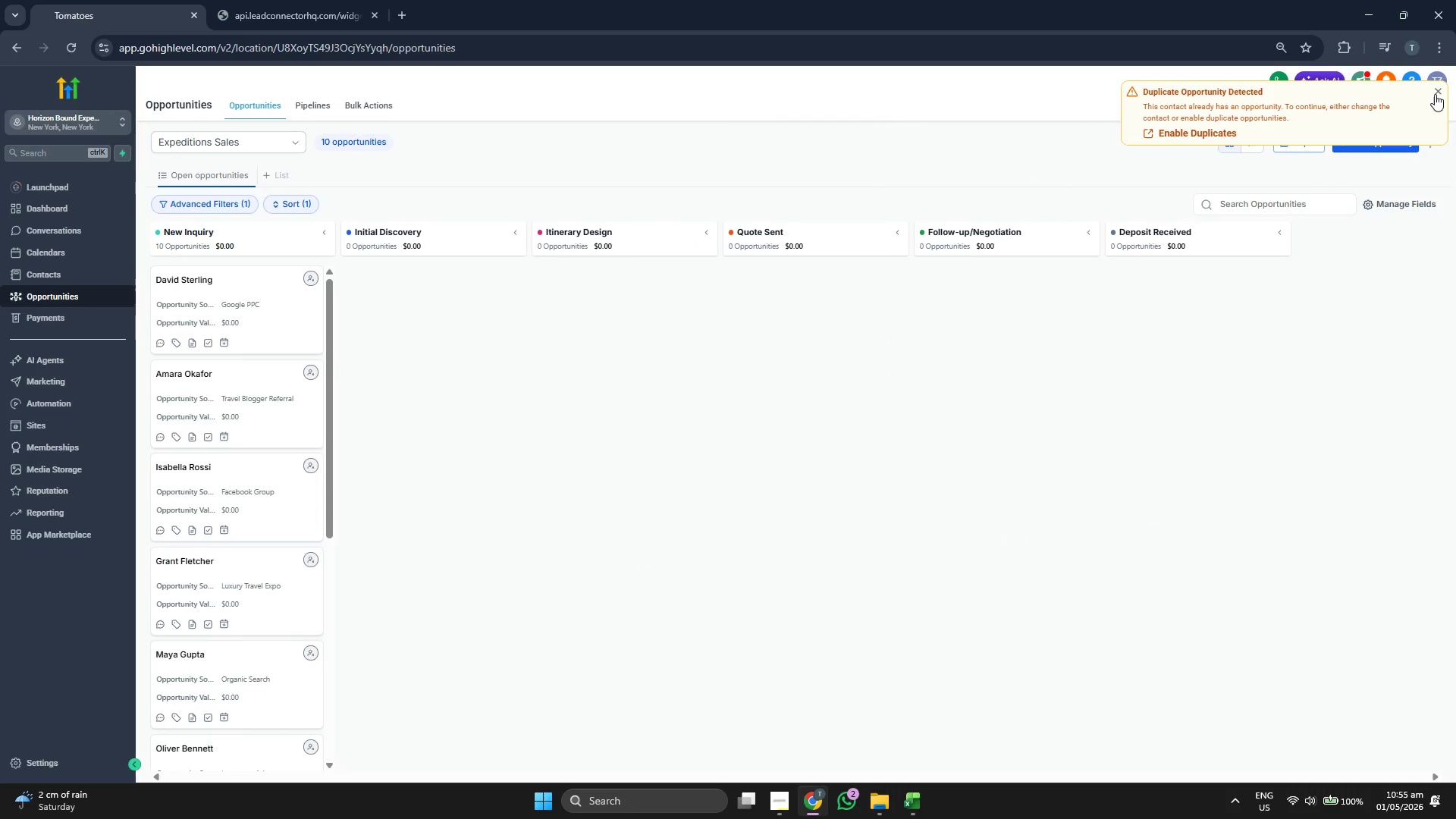 
left_click([1435, 91])
 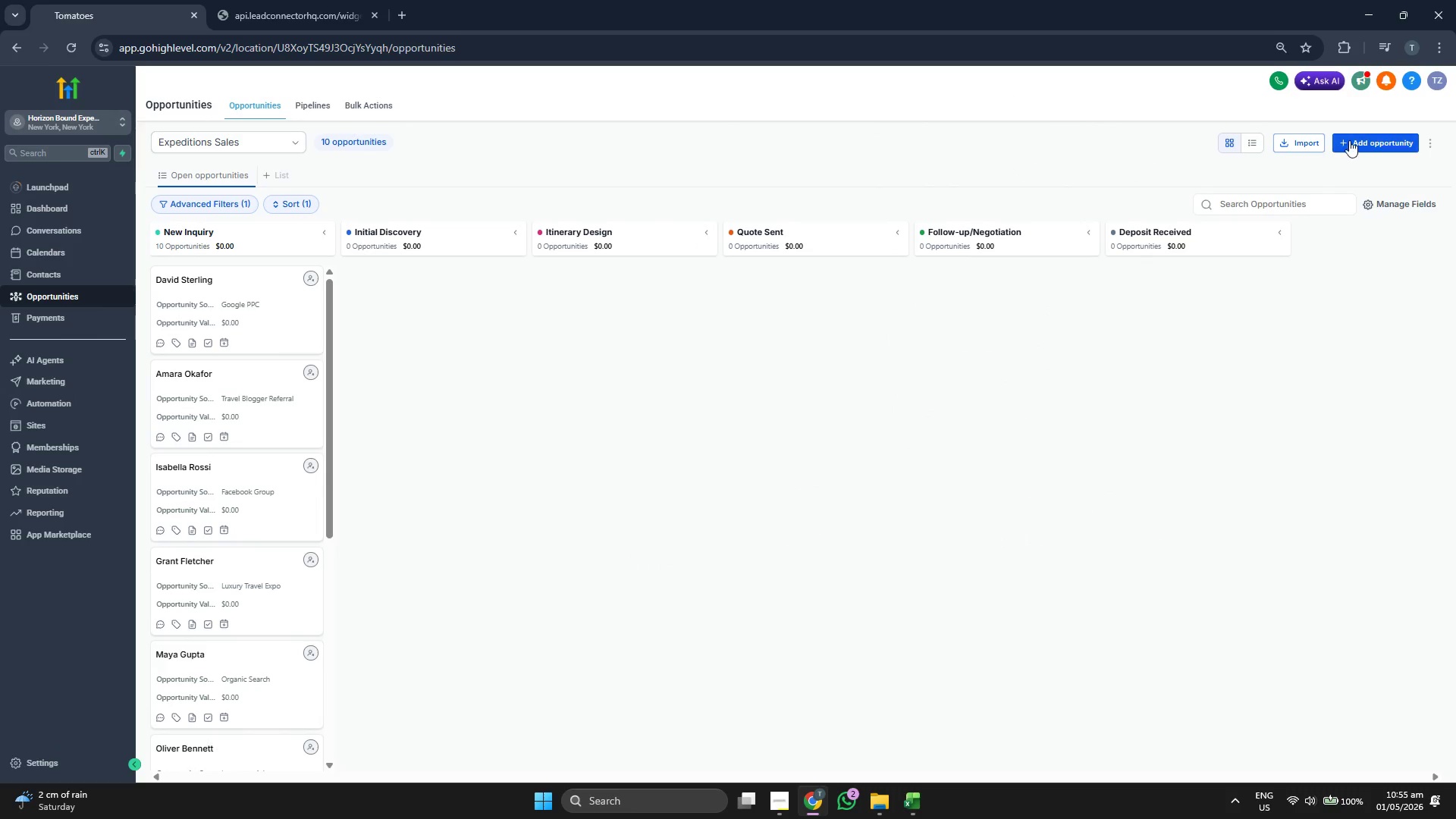 
left_click([1349, 140])
 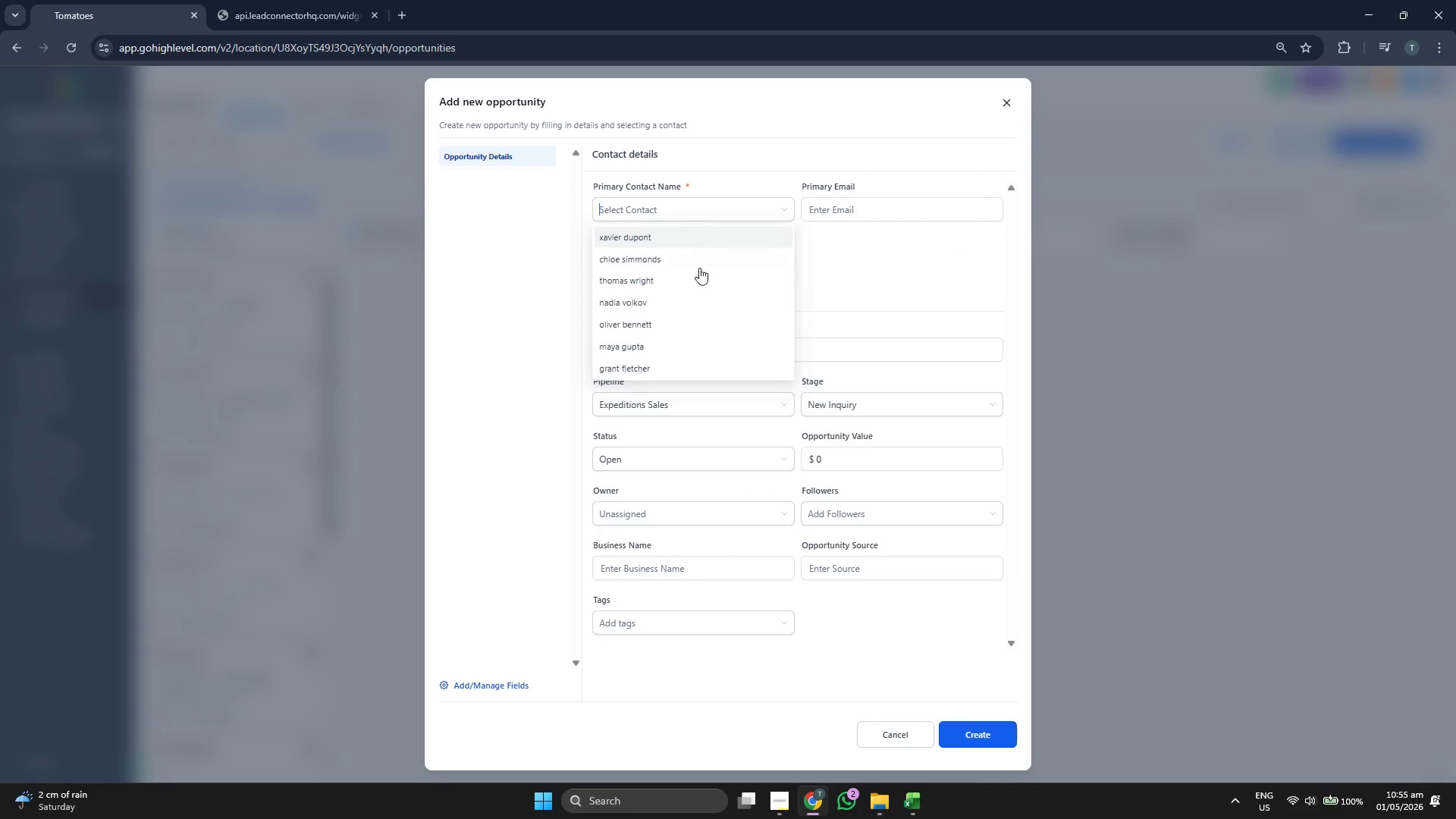 
scroll: coordinate [701, 268], scroll_direction: down, amount: 2.0
 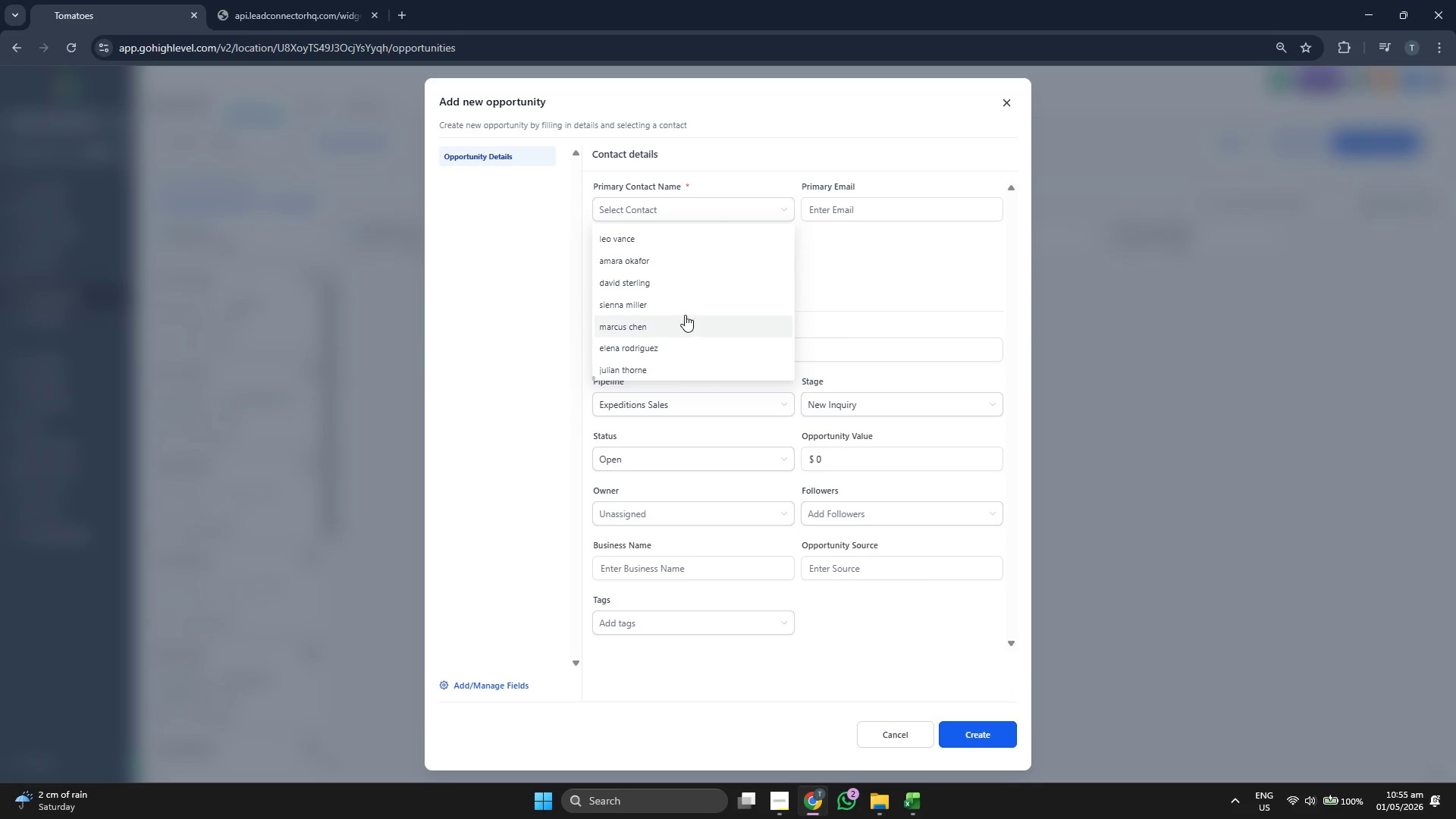 
left_click([683, 312])
 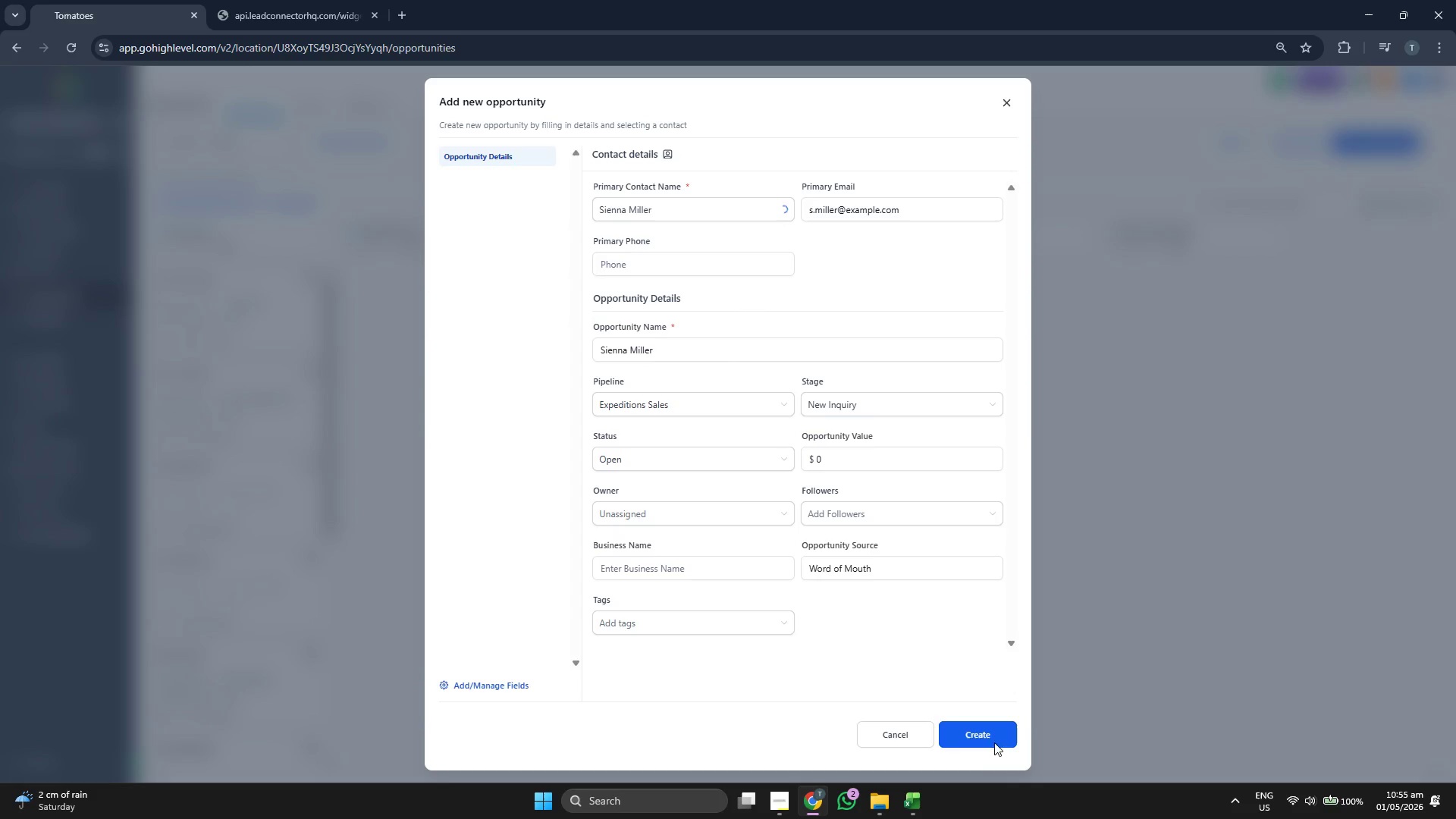 
left_click([995, 737])
 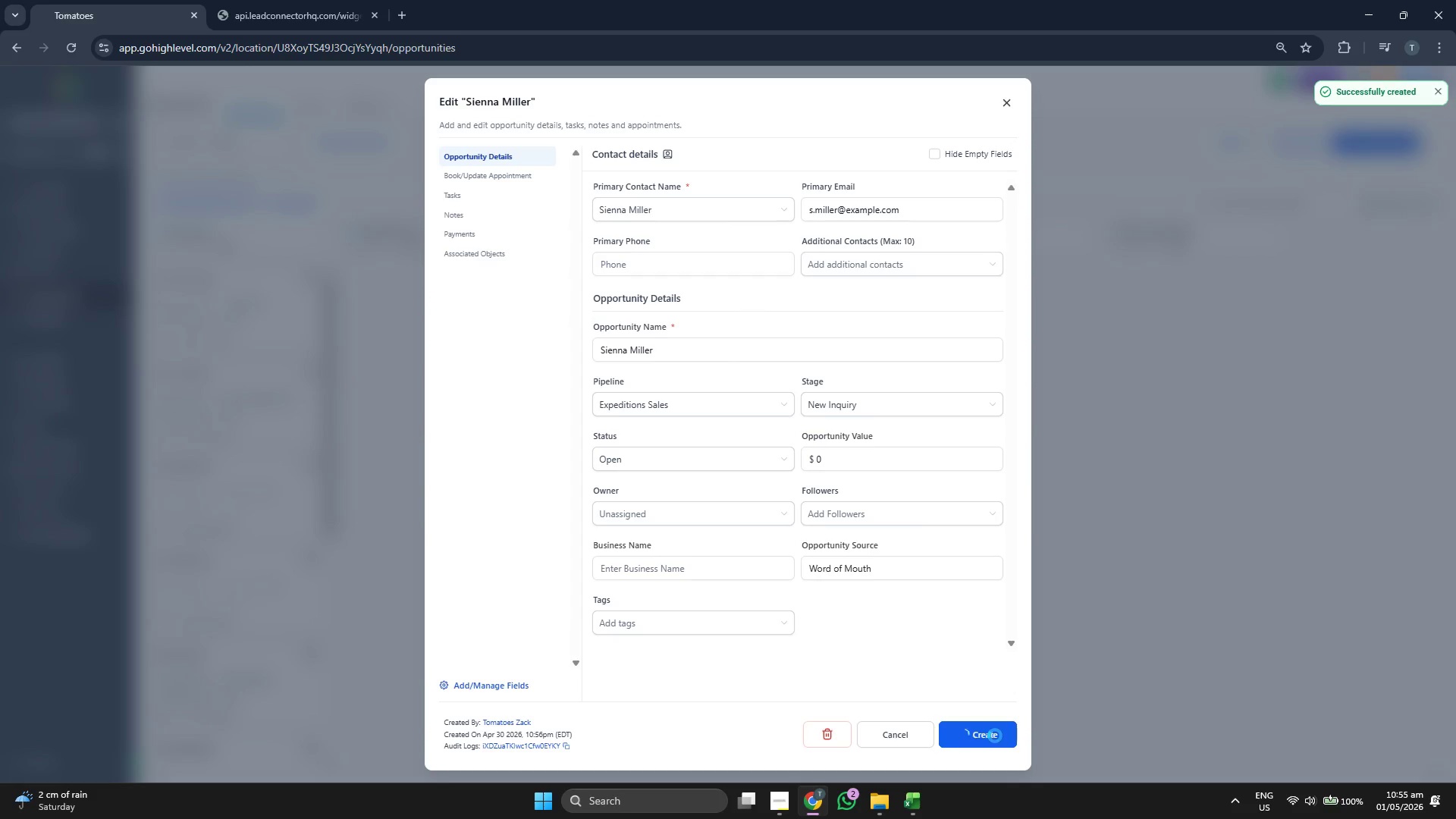 
left_click([995, 736])
 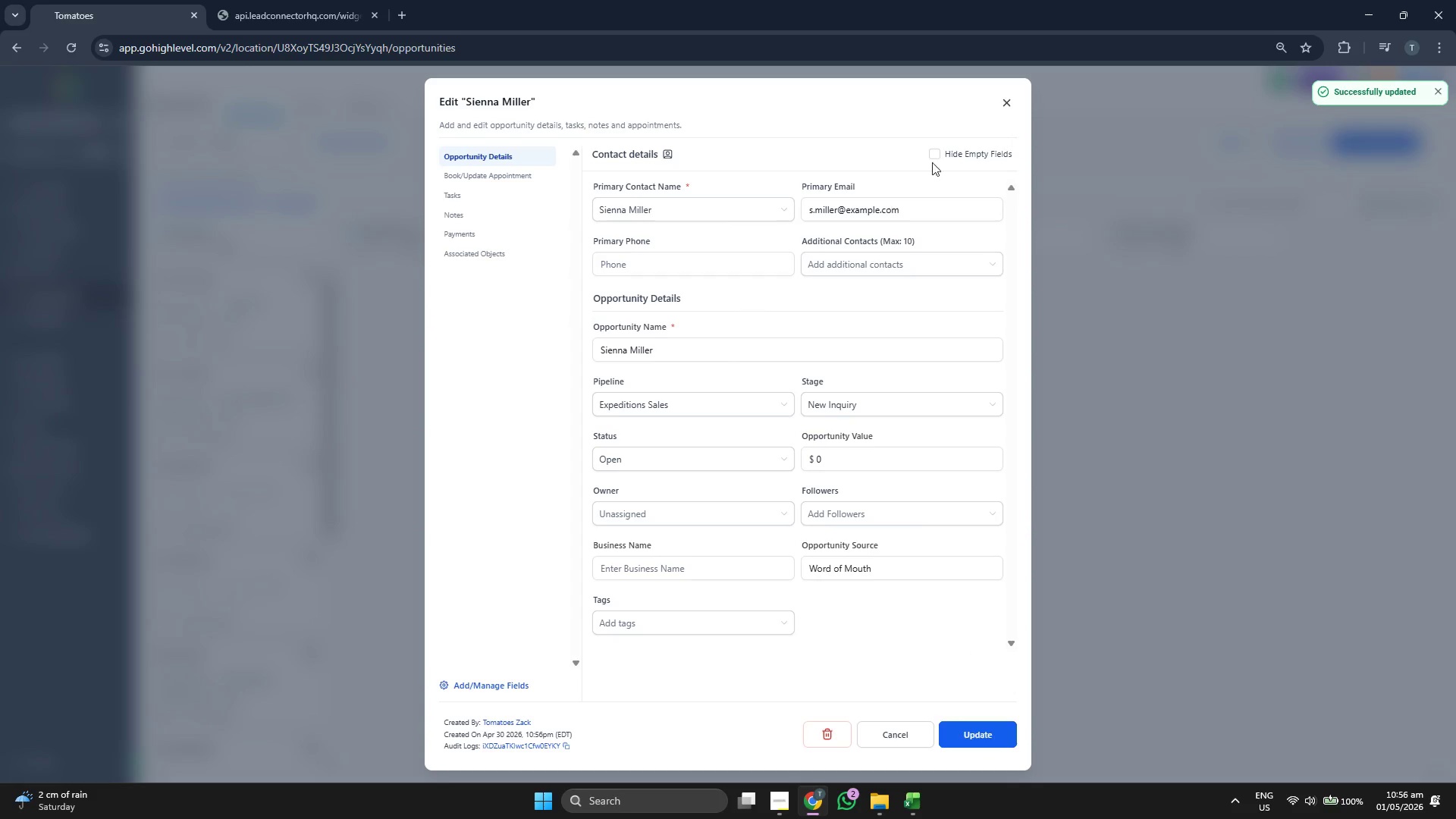 
left_click([1004, 106])
 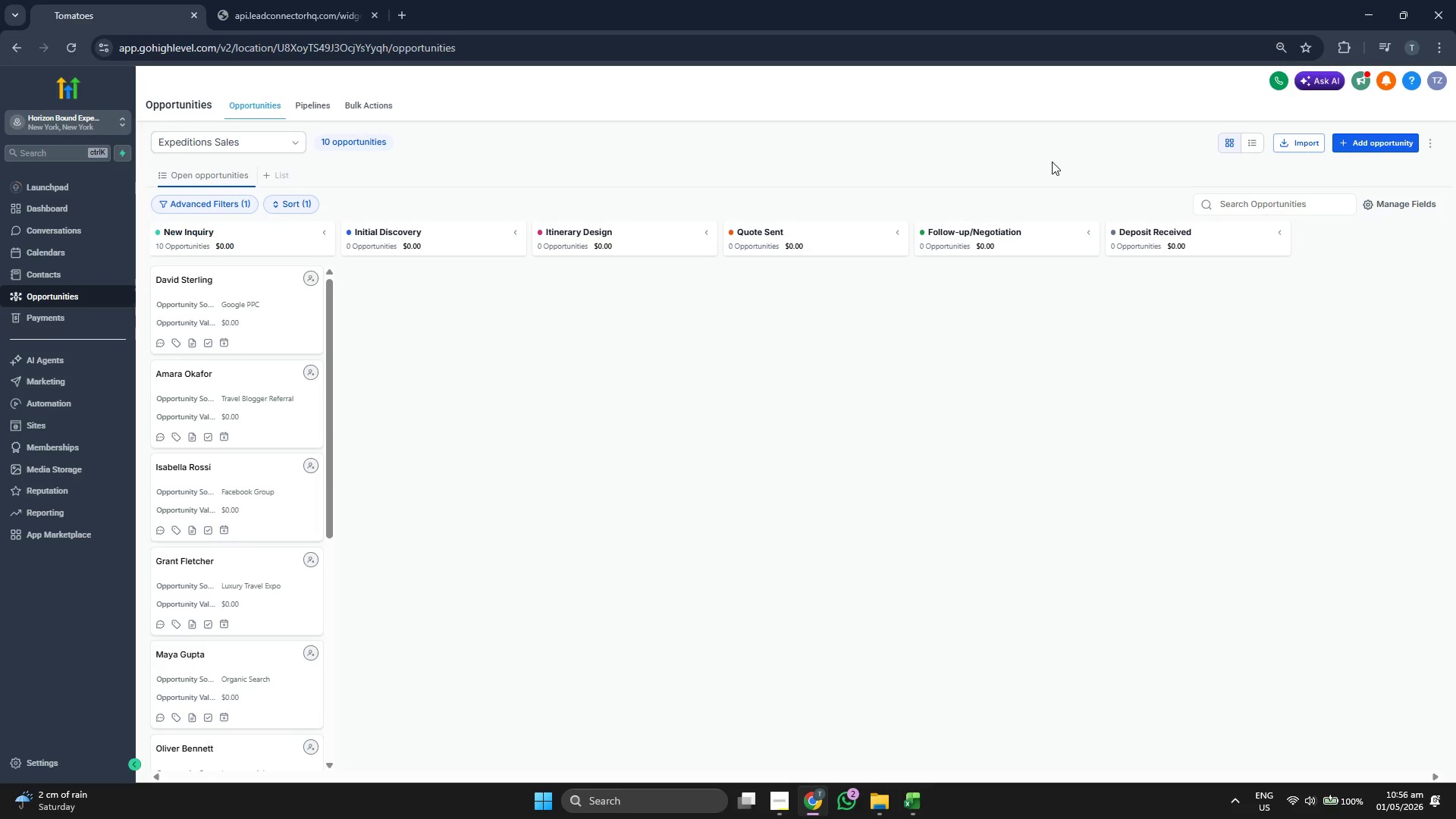 
left_click([1373, 145])
 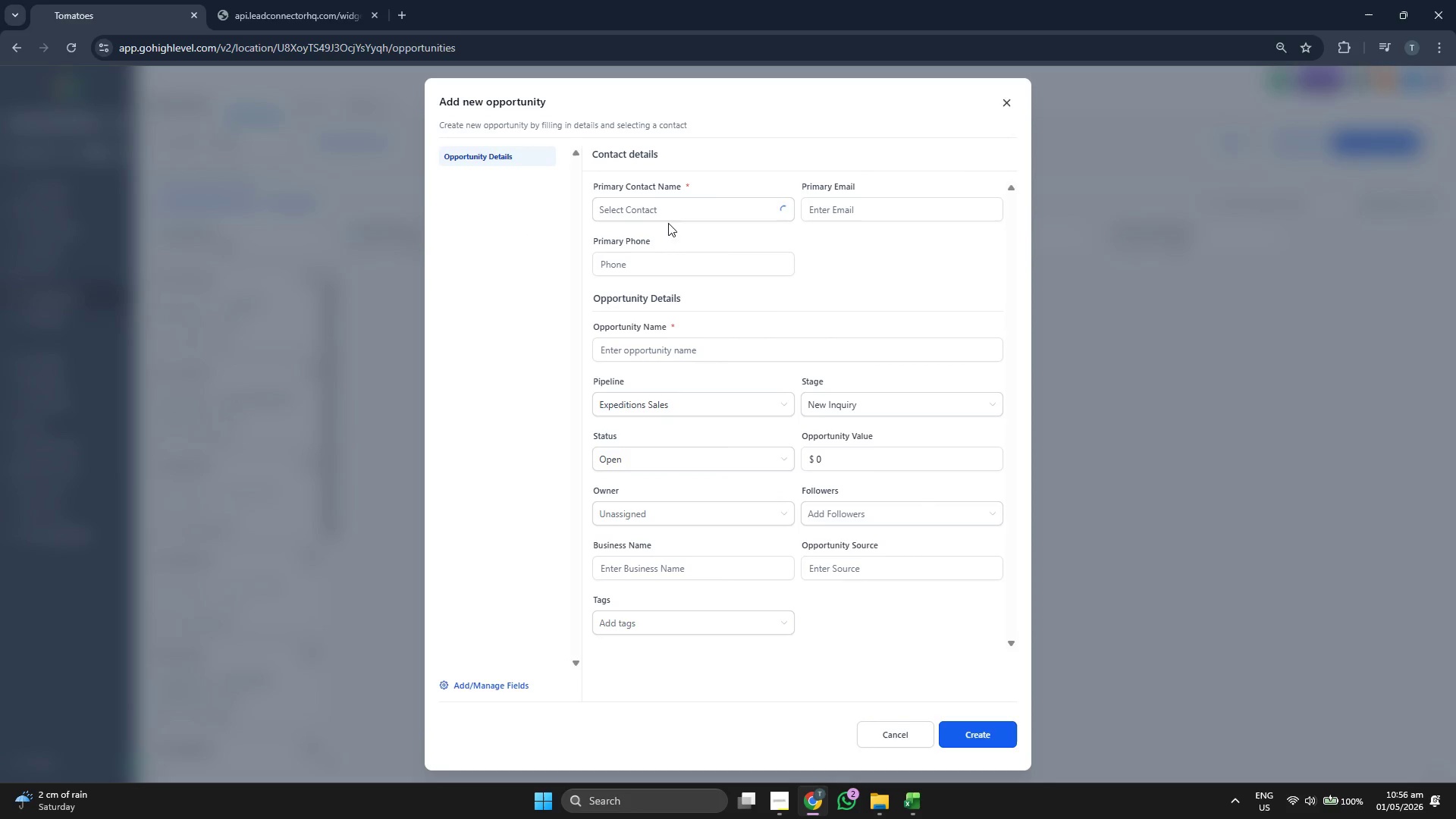 
left_click([677, 212])
 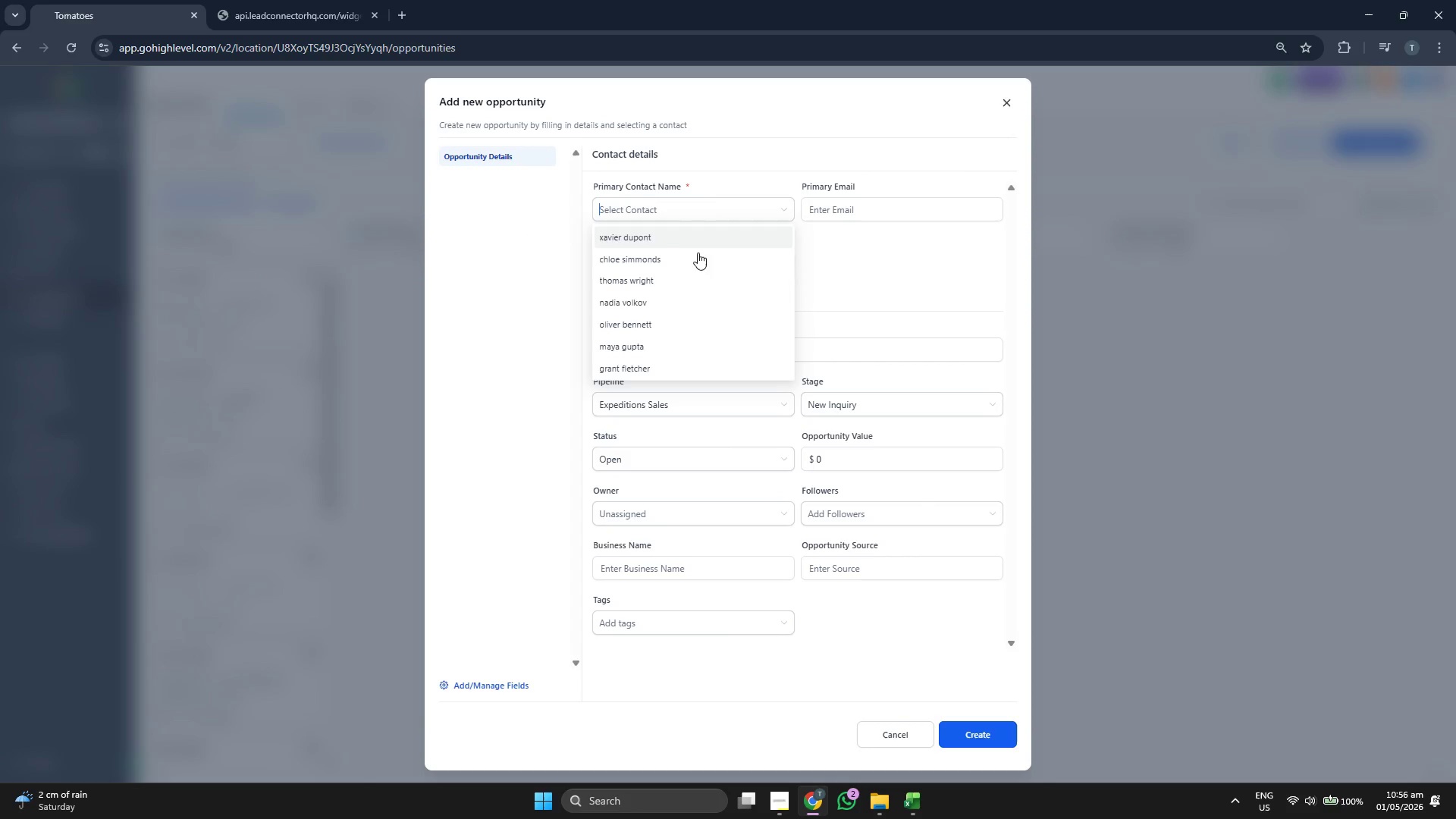 
scroll: coordinate [703, 266], scroll_direction: down, amount: 2.0
 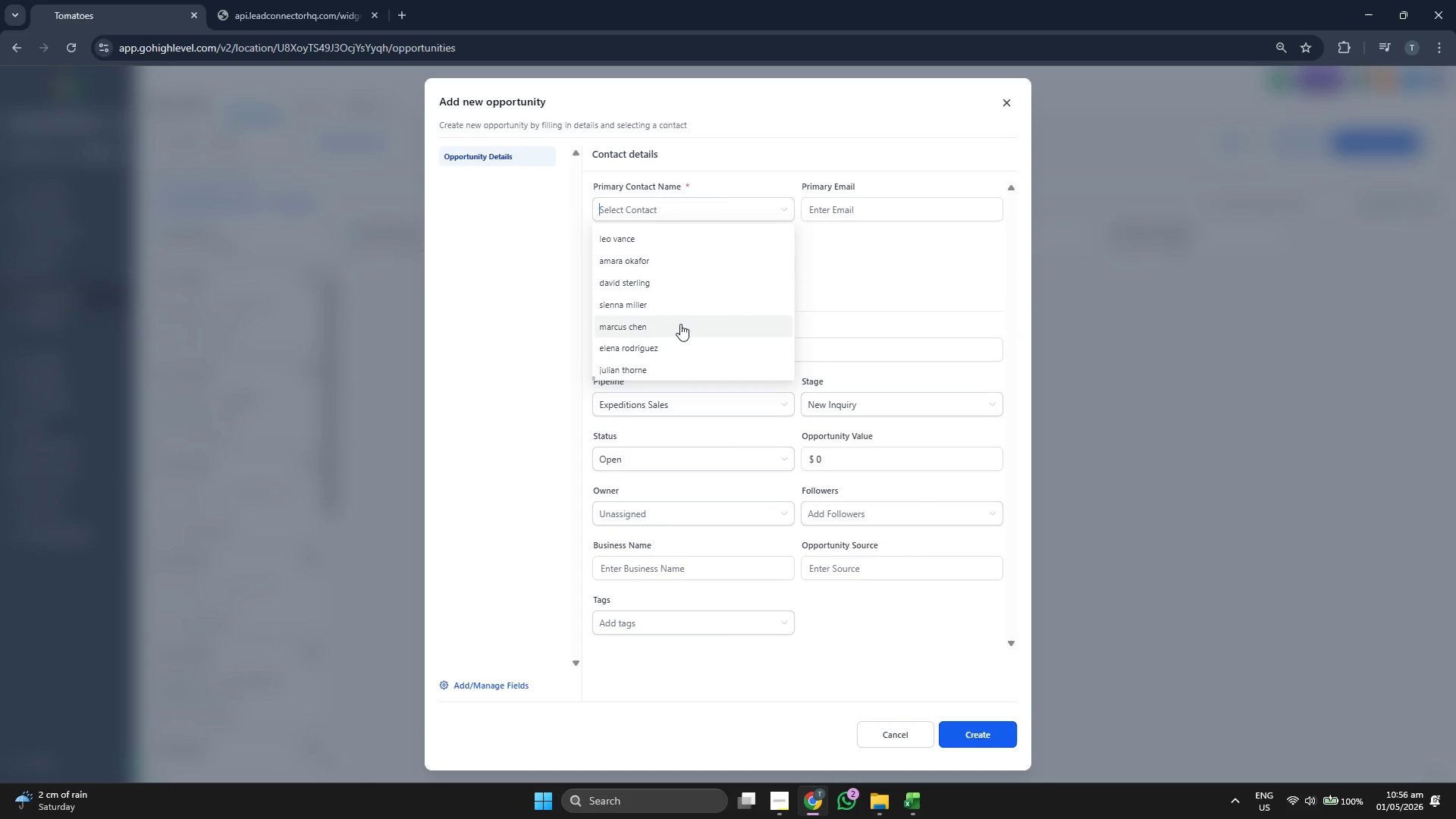 
left_click([681, 322])
 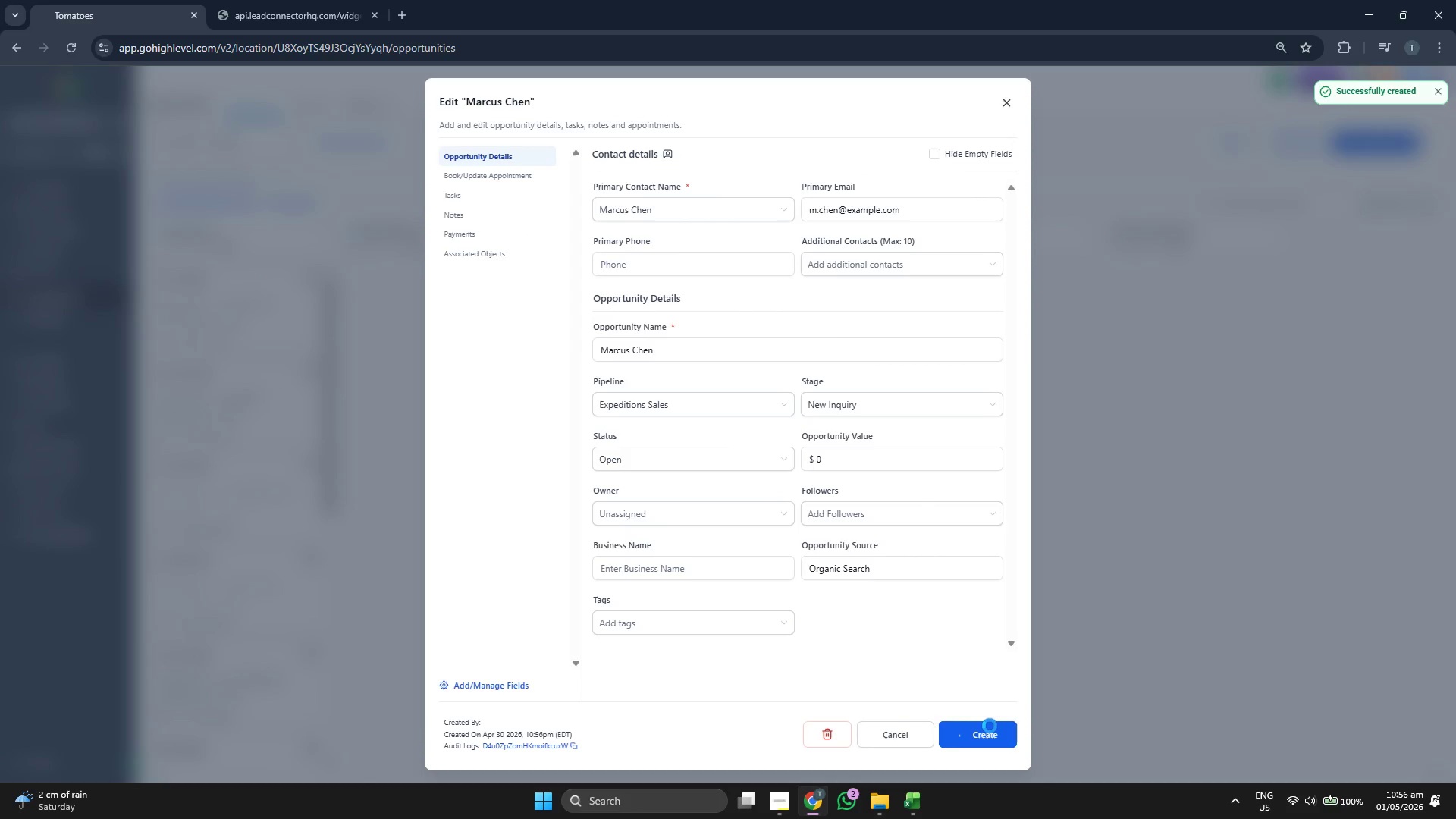 
left_click([990, 726])
 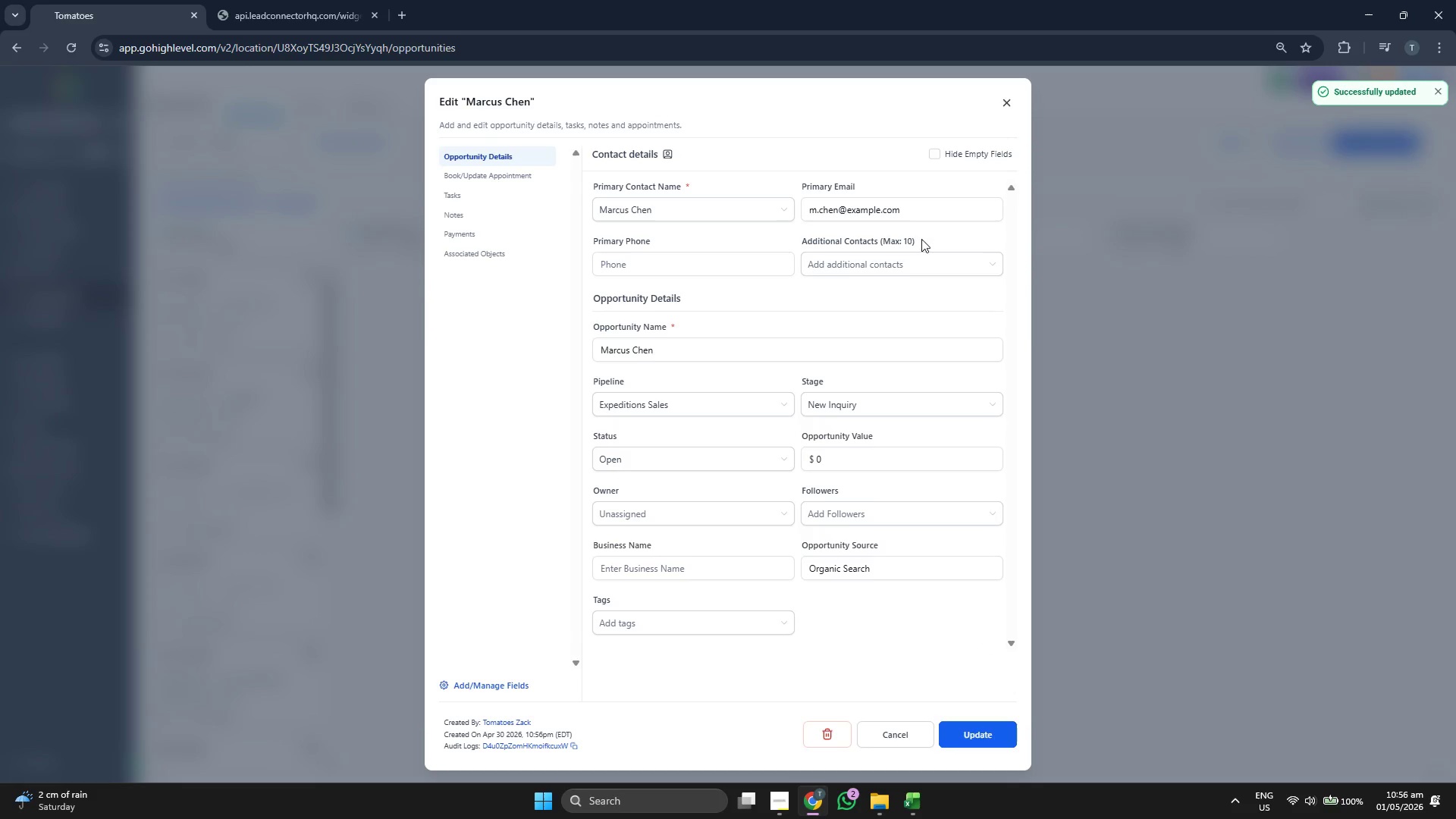 
left_click([1015, 105])
 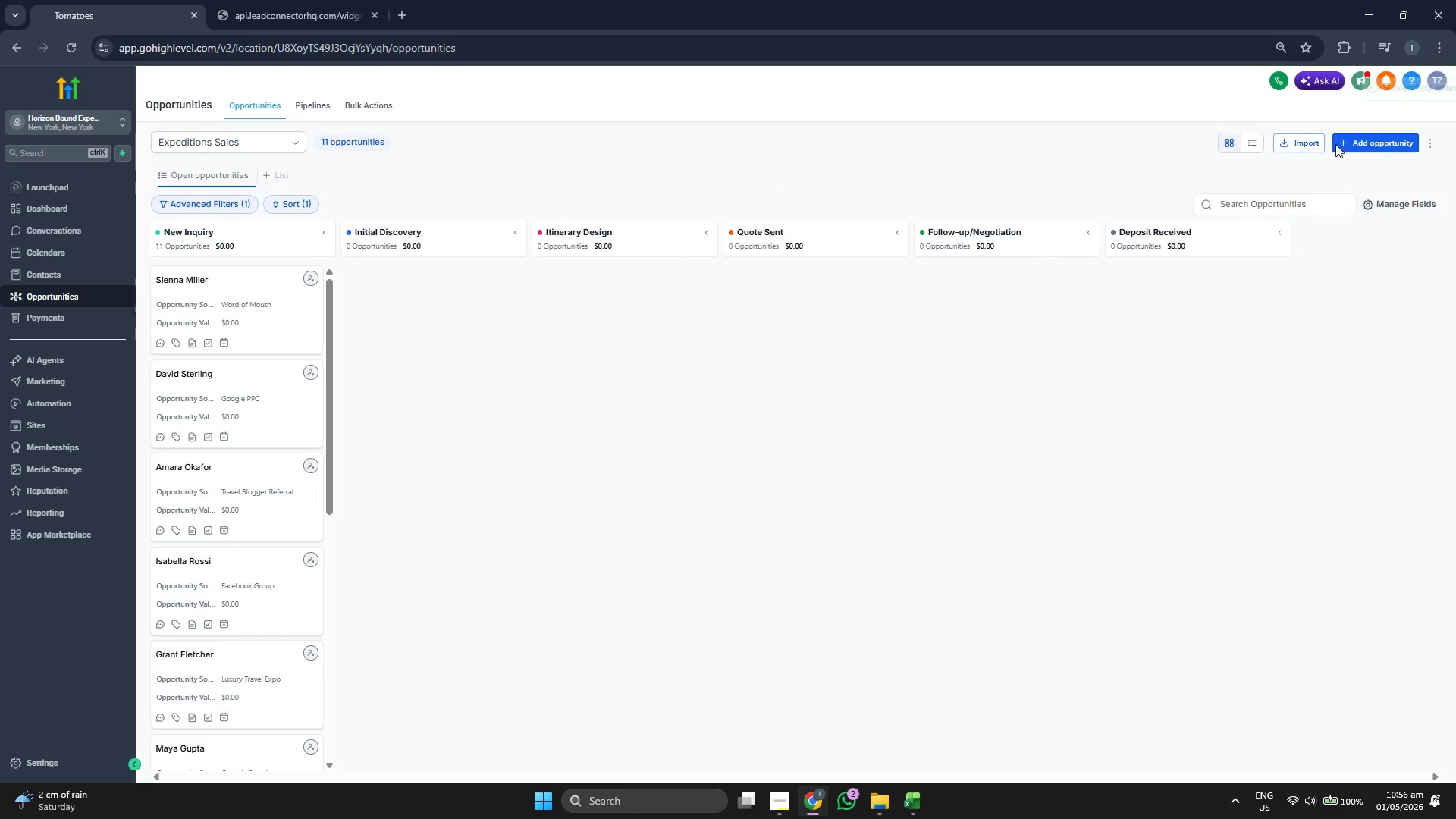 
left_click([1362, 143])
 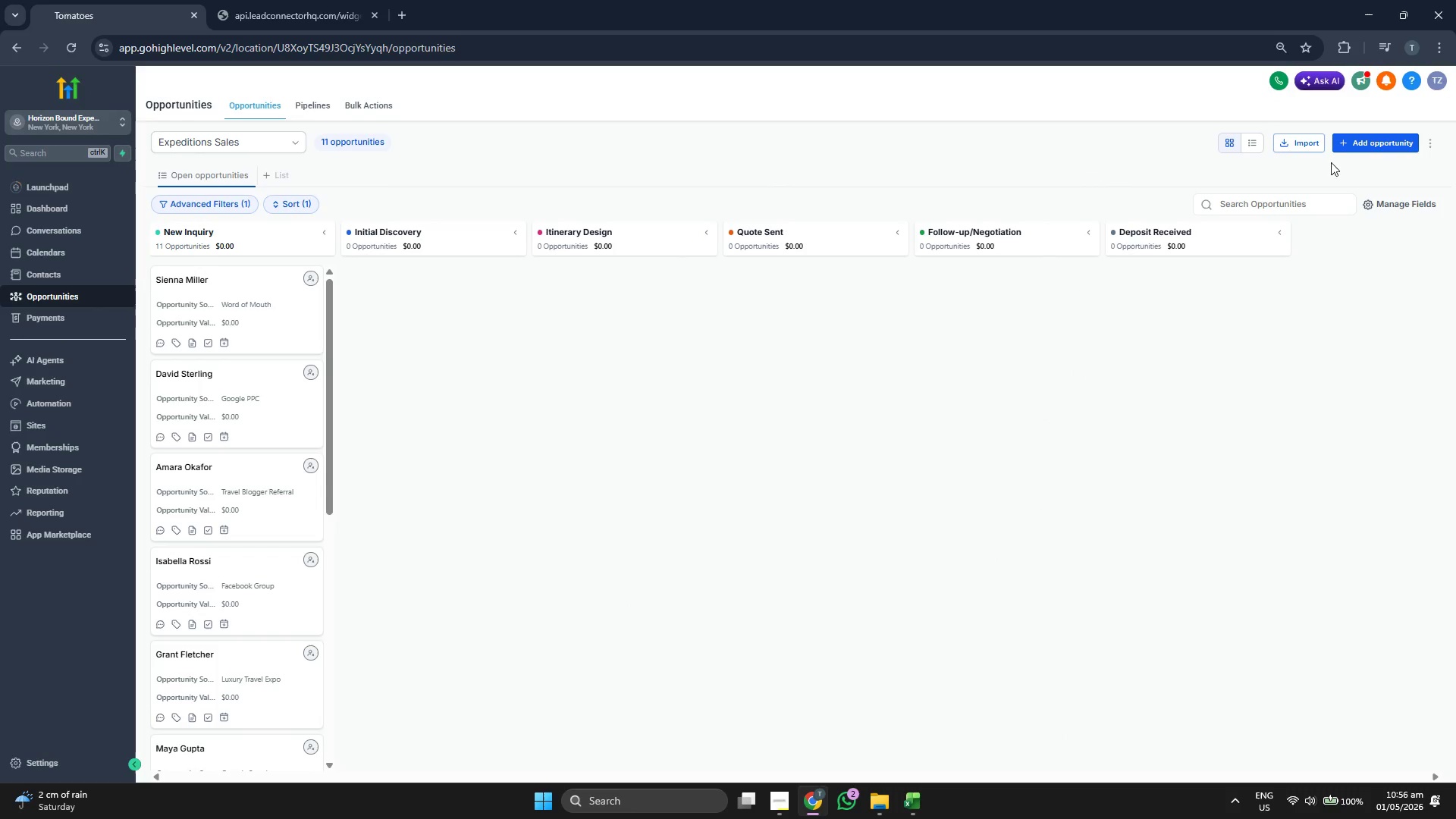 
left_click([1357, 143])
 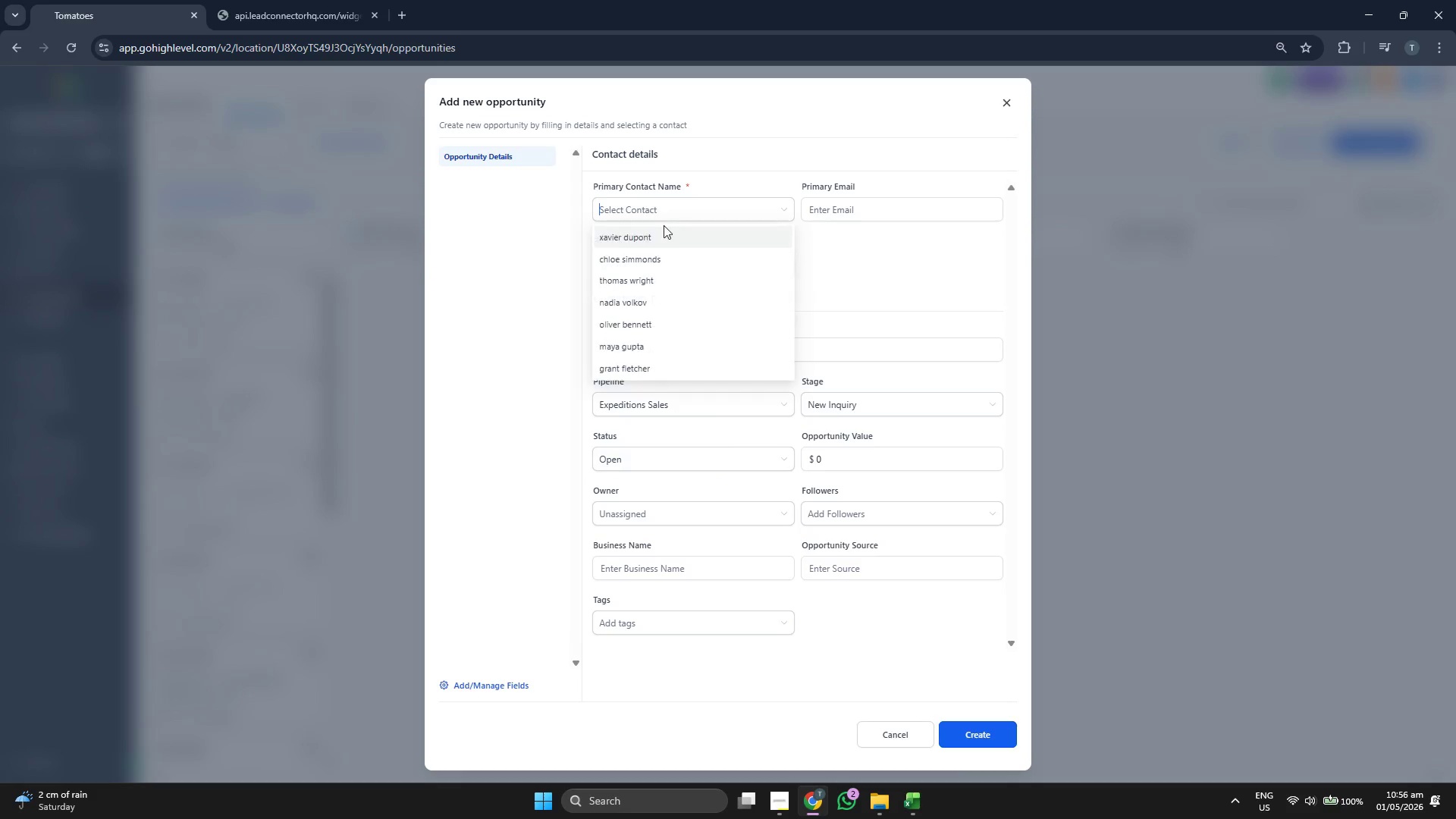 
scroll: coordinate [708, 301], scroll_direction: down, amount: 1.0
 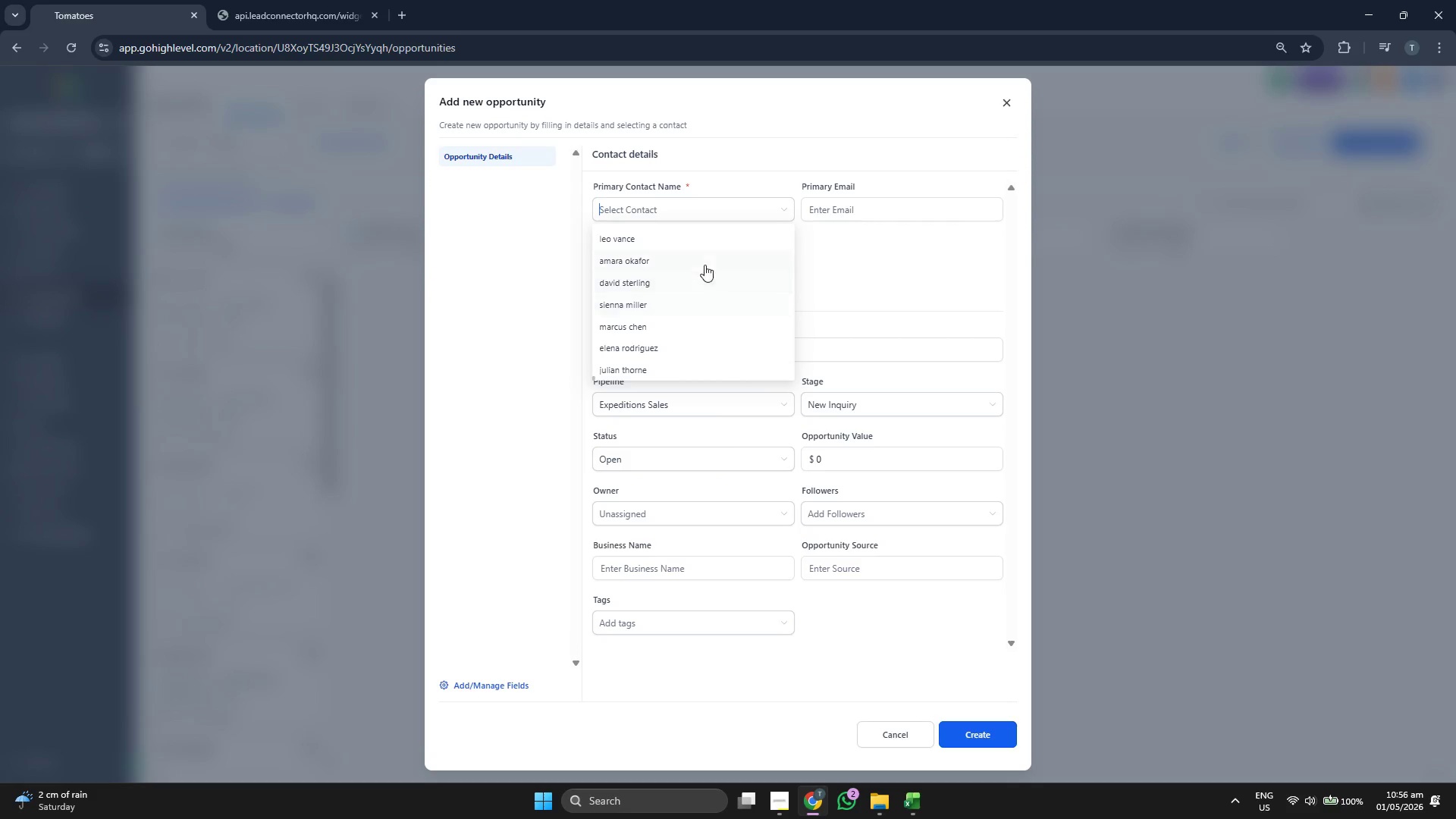 
left_click([686, 347])
 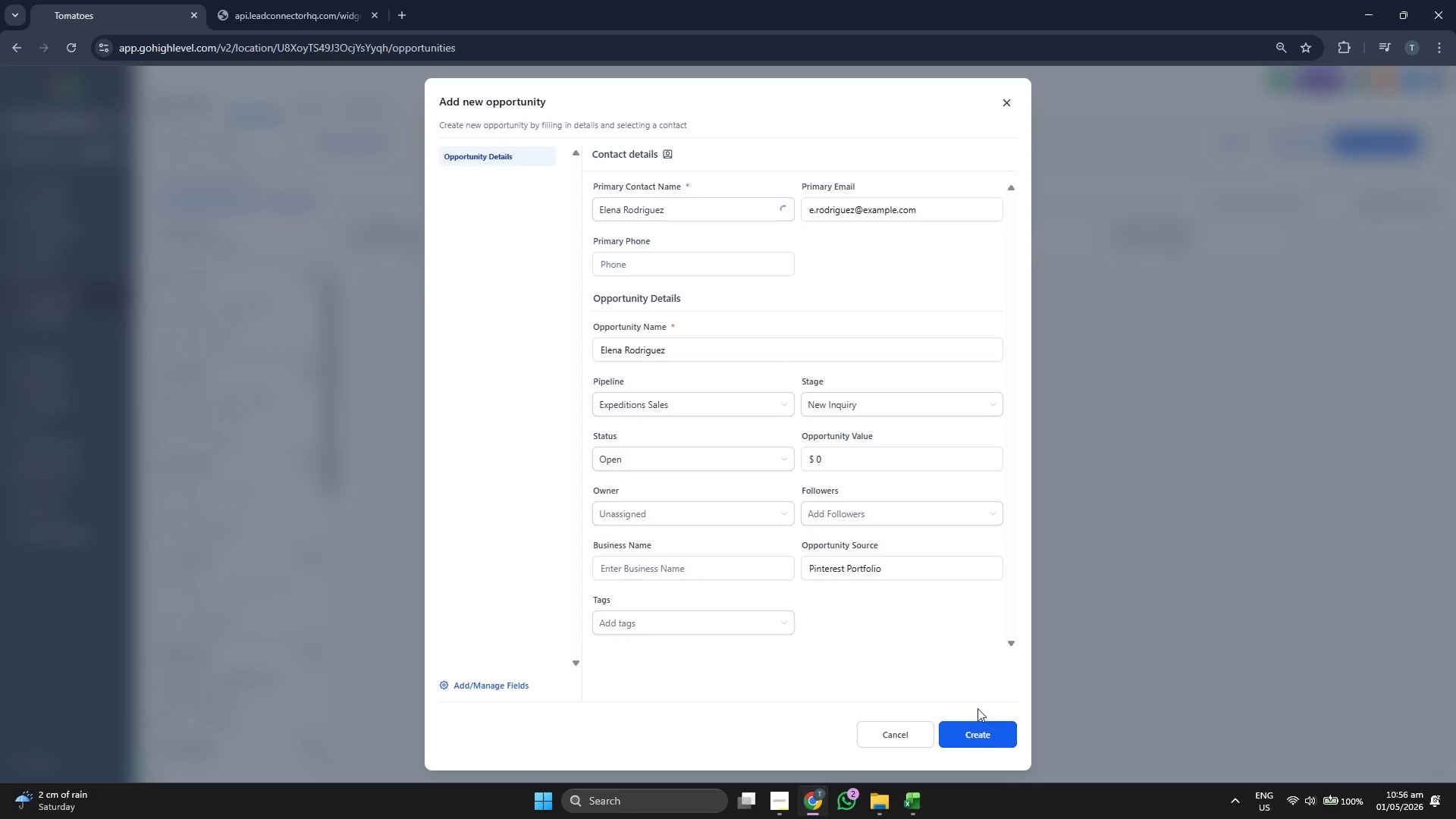 
left_click([985, 726])
 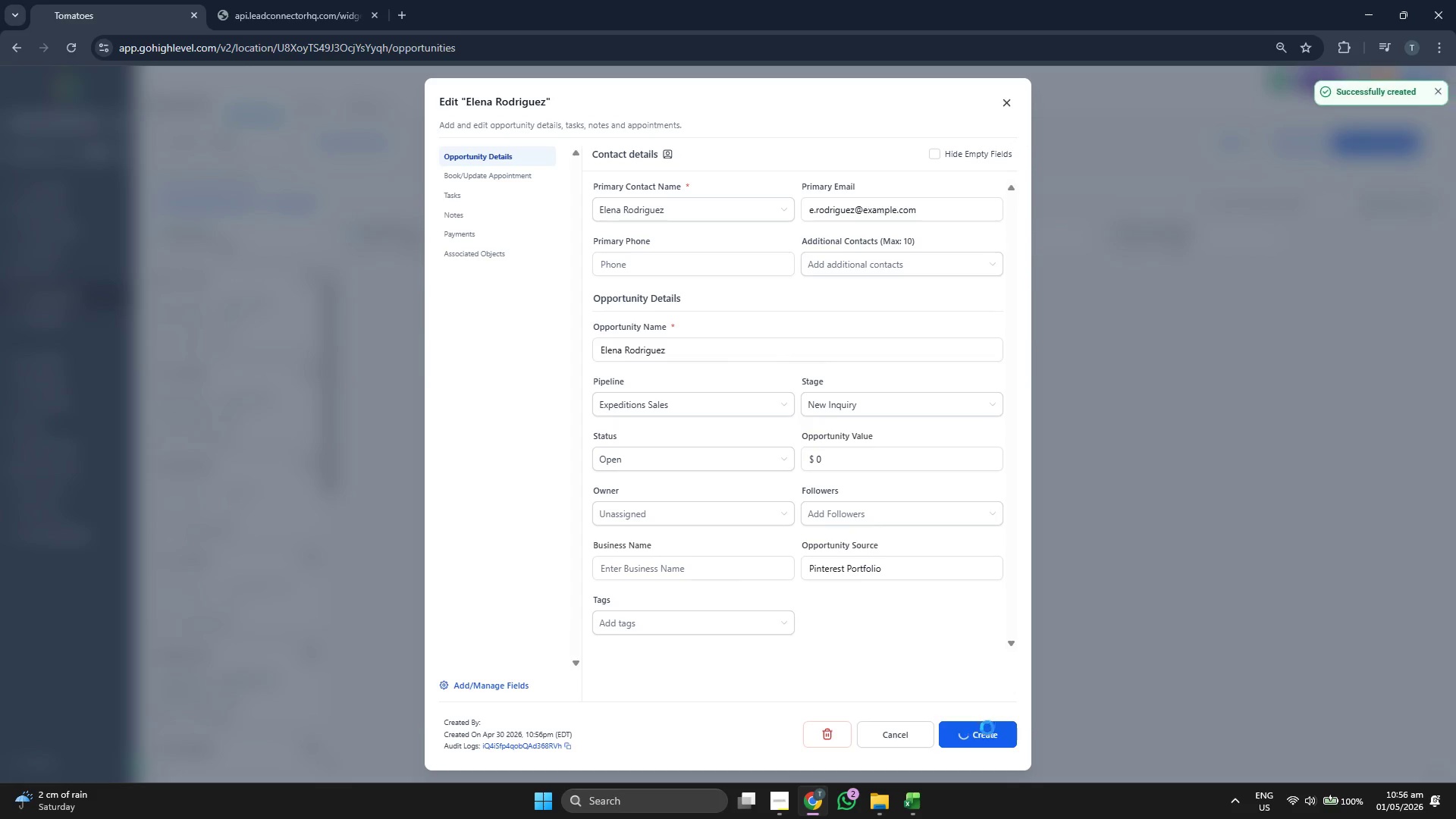 
left_click([987, 734])
 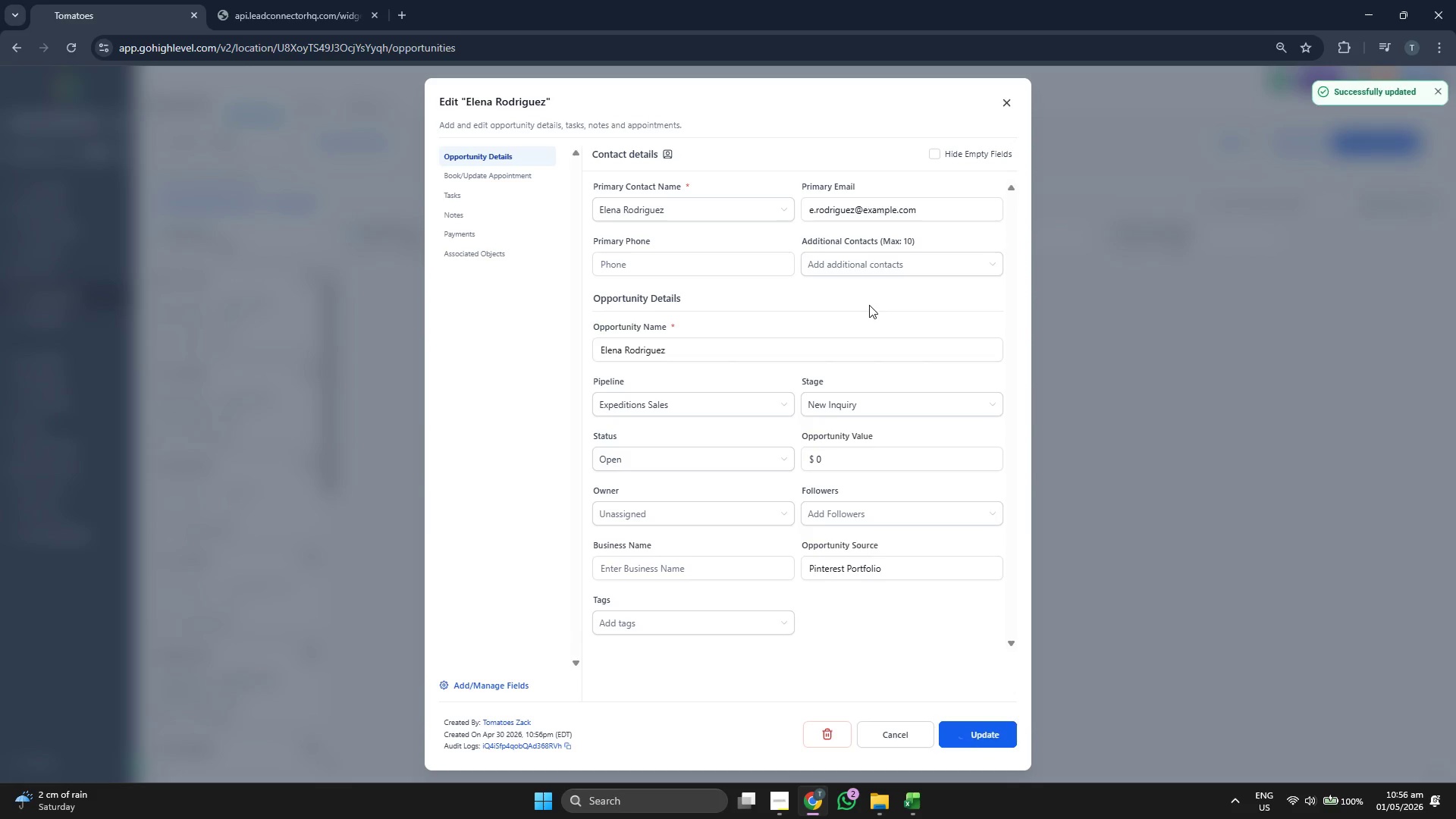 
left_click([1009, 96])
 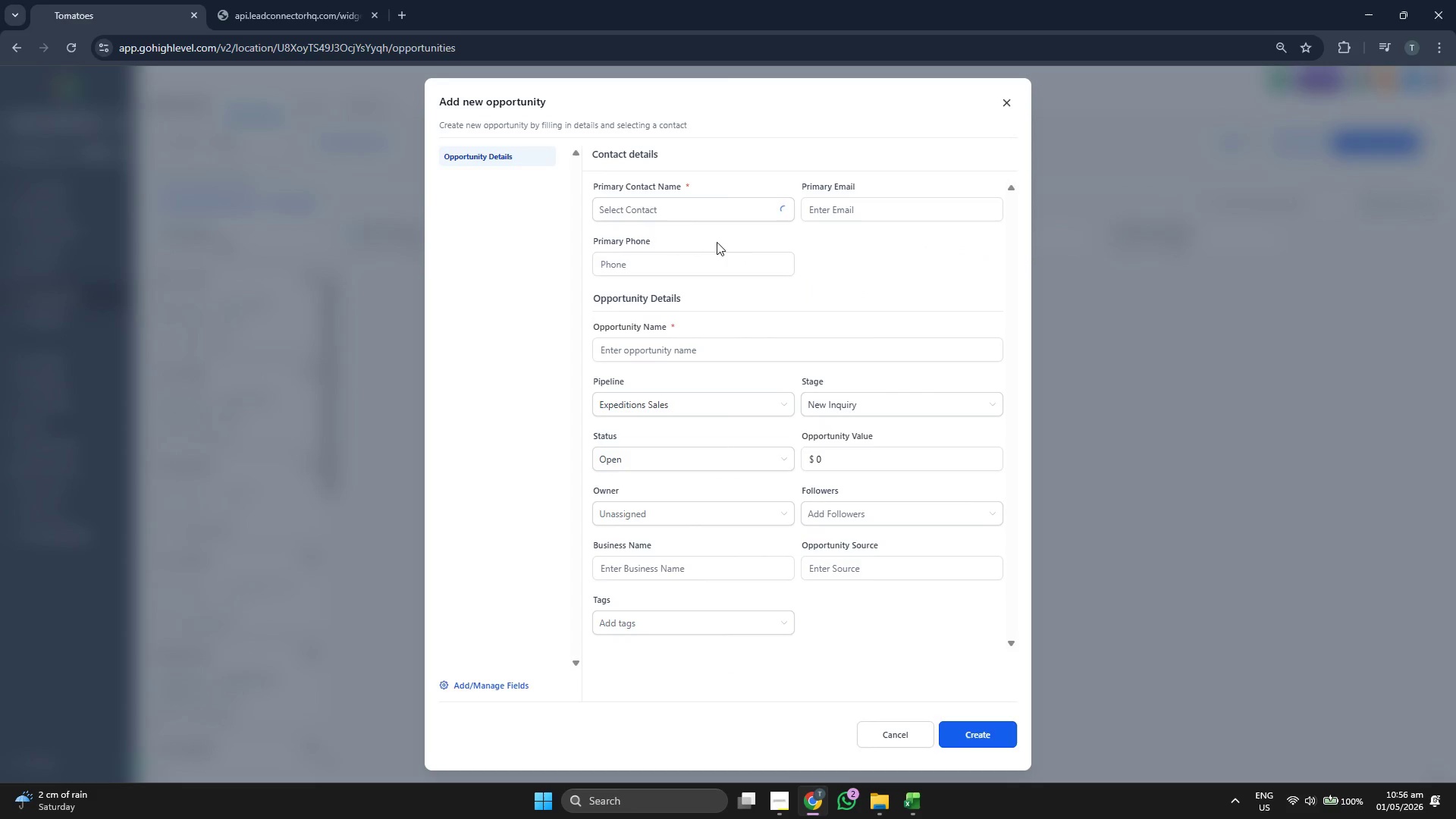 
left_click([678, 205])
 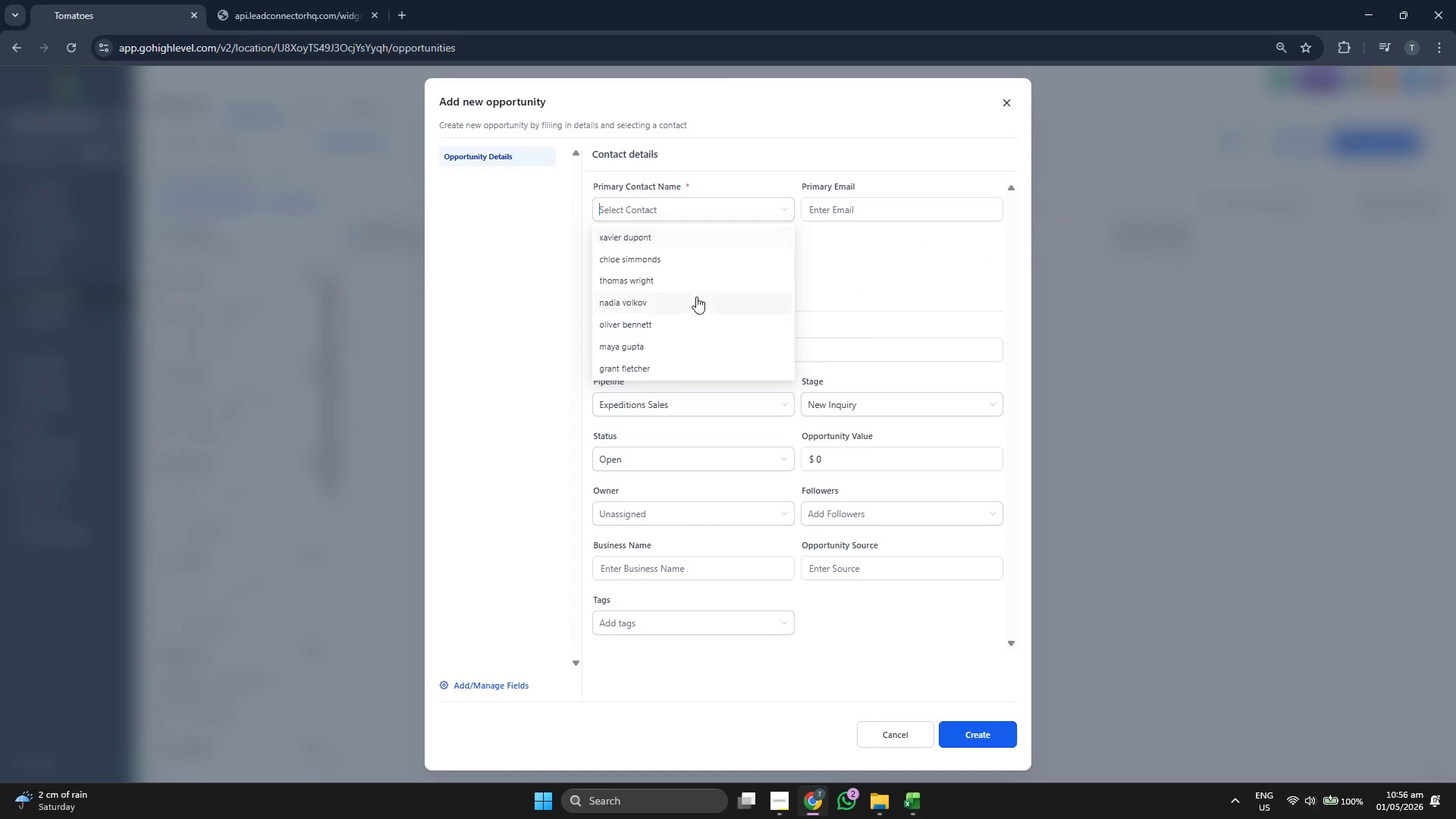 
scroll: coordinate [698, 295], scroll_direction: down, amount: 2.0
 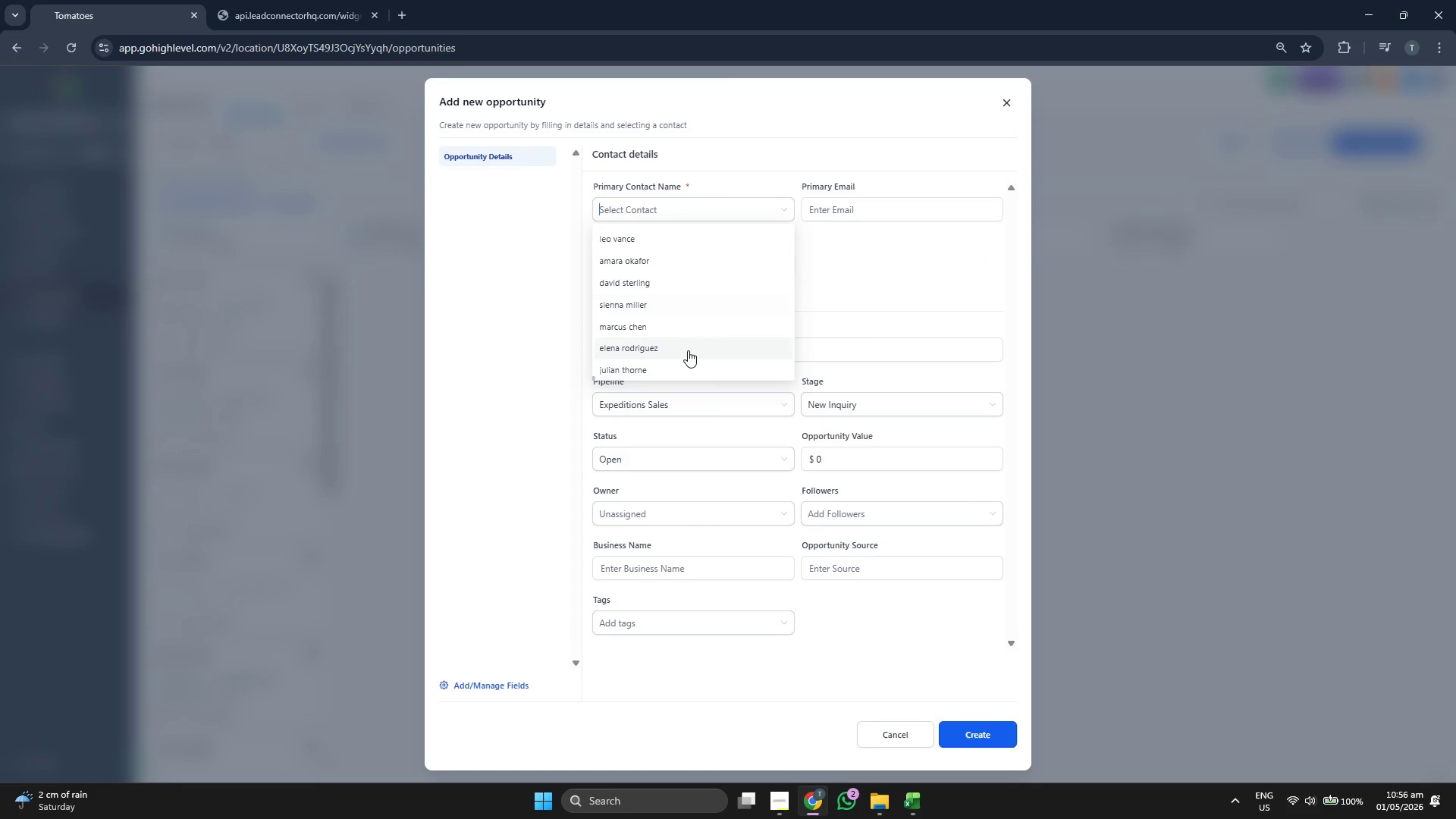 
left_click([688, 353])
 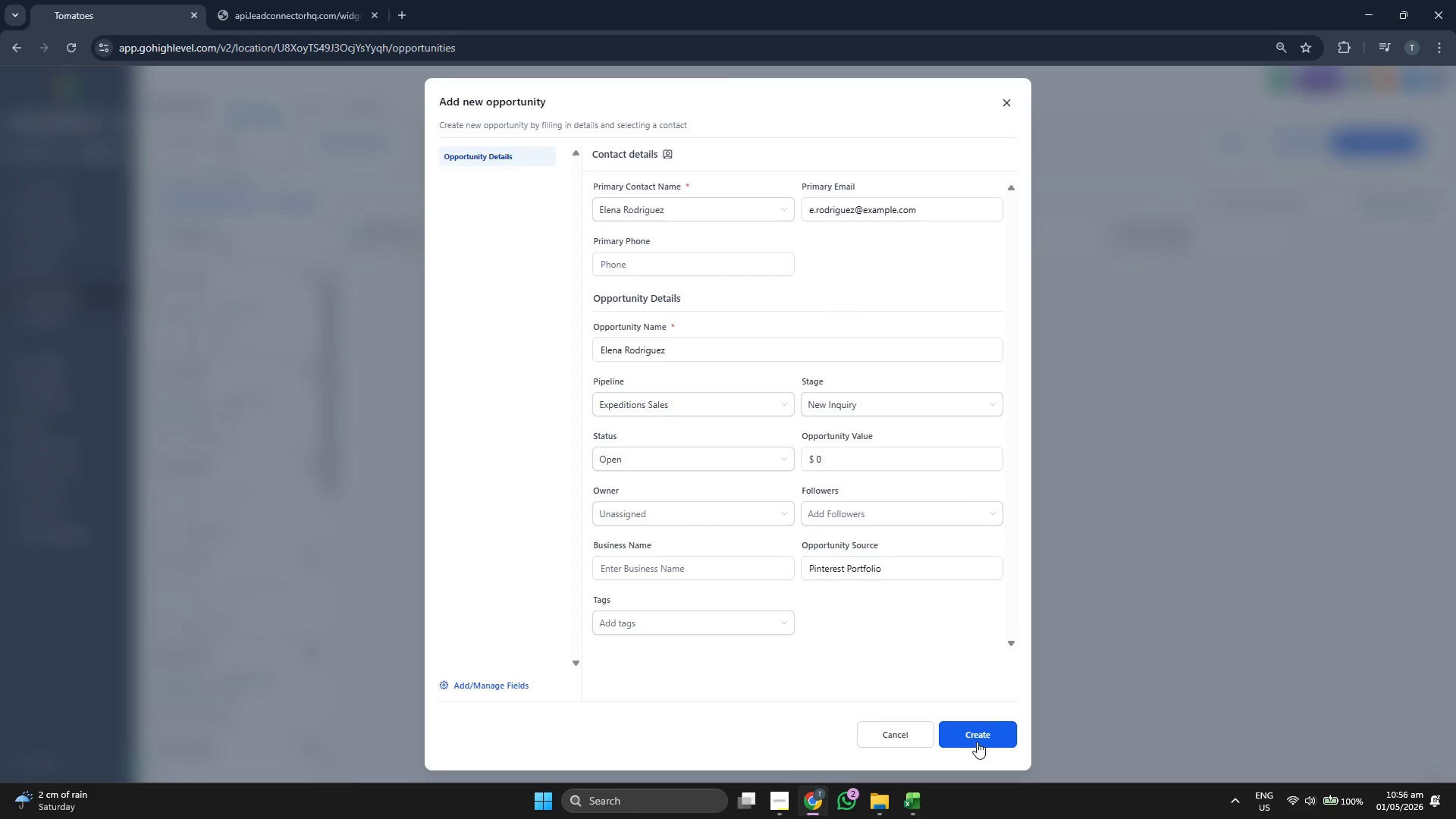 
left_click([980, 741])
 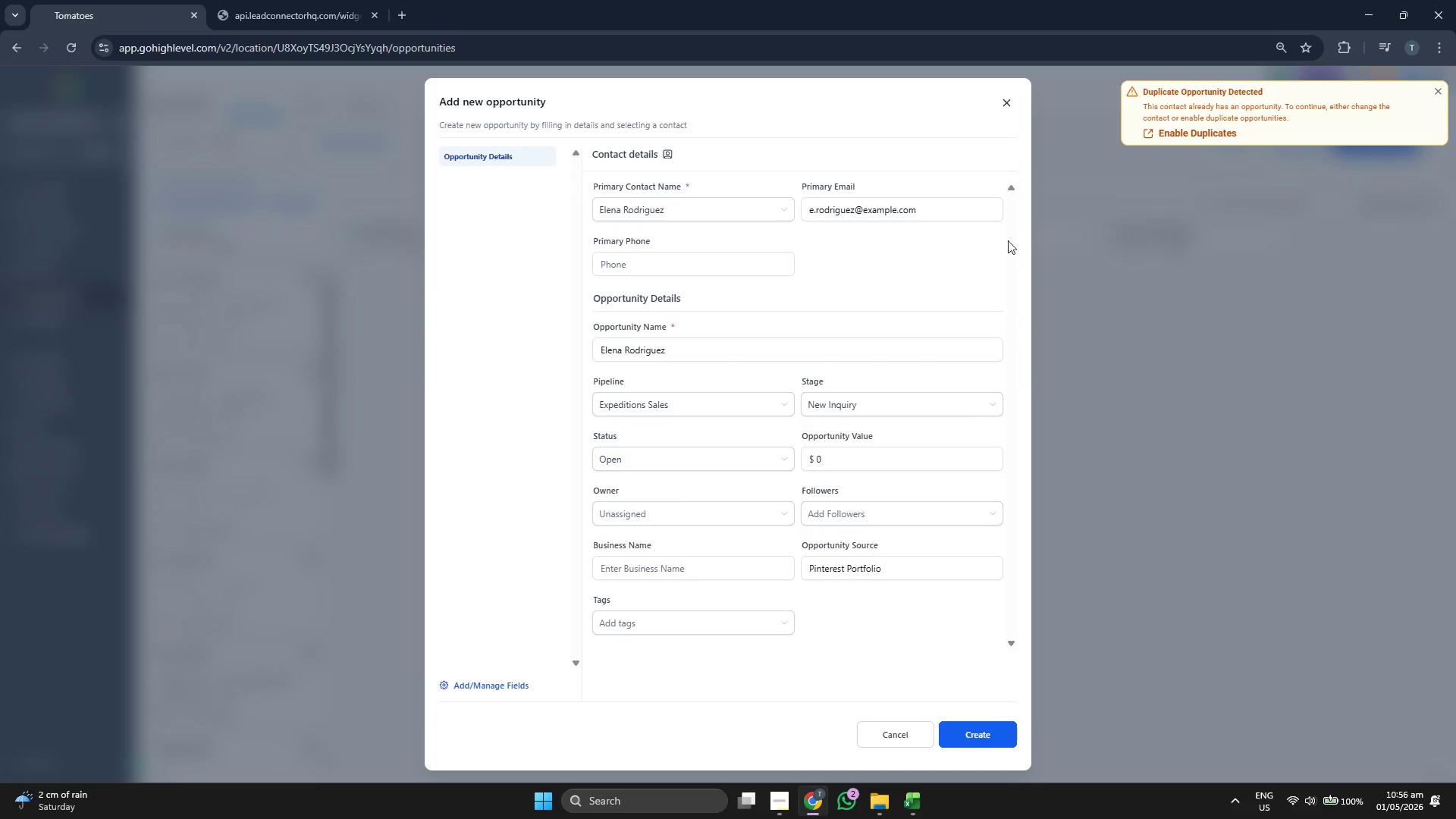 
left_click([1014, 107])
 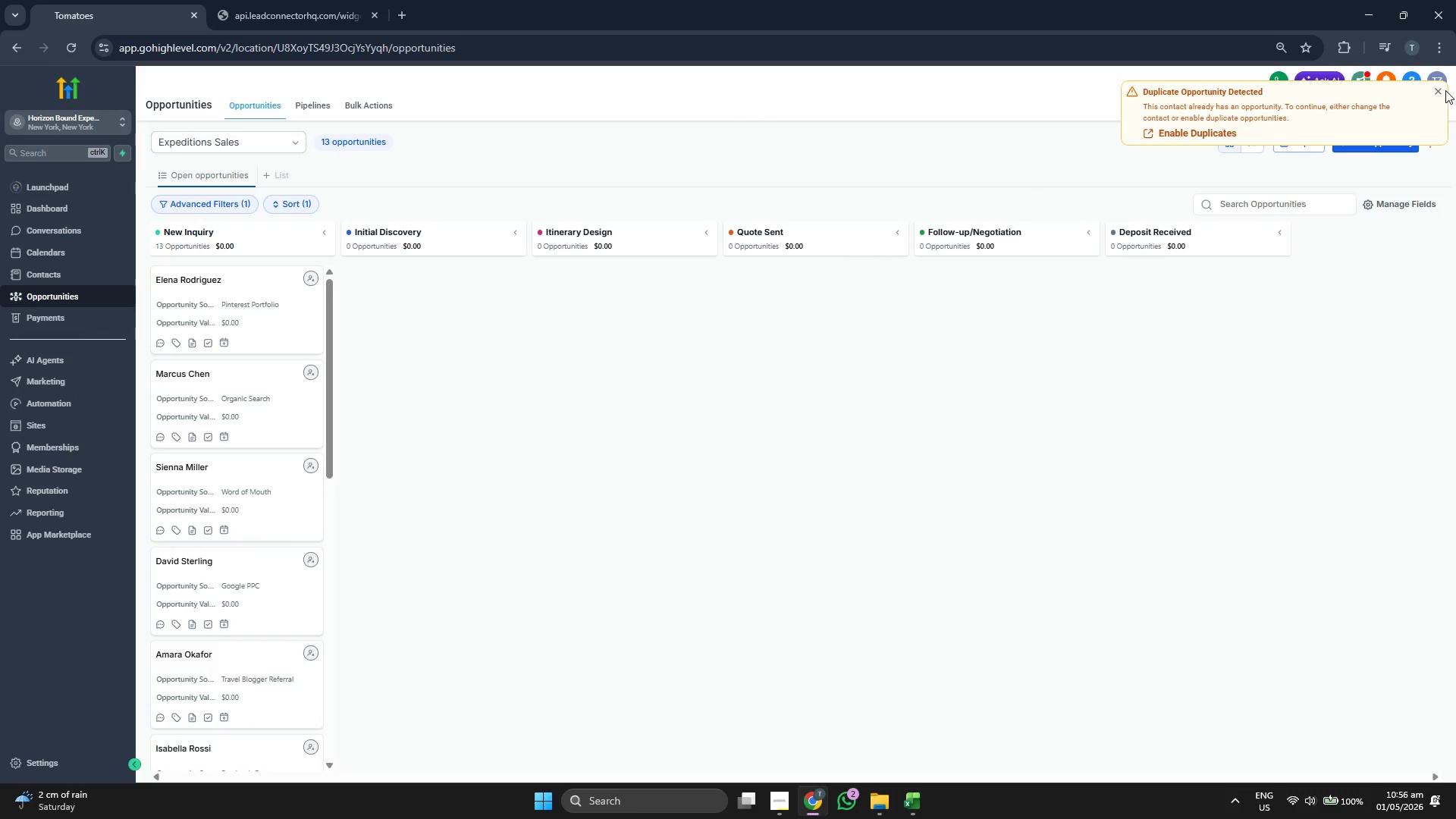 
double_click([1442, 91])
 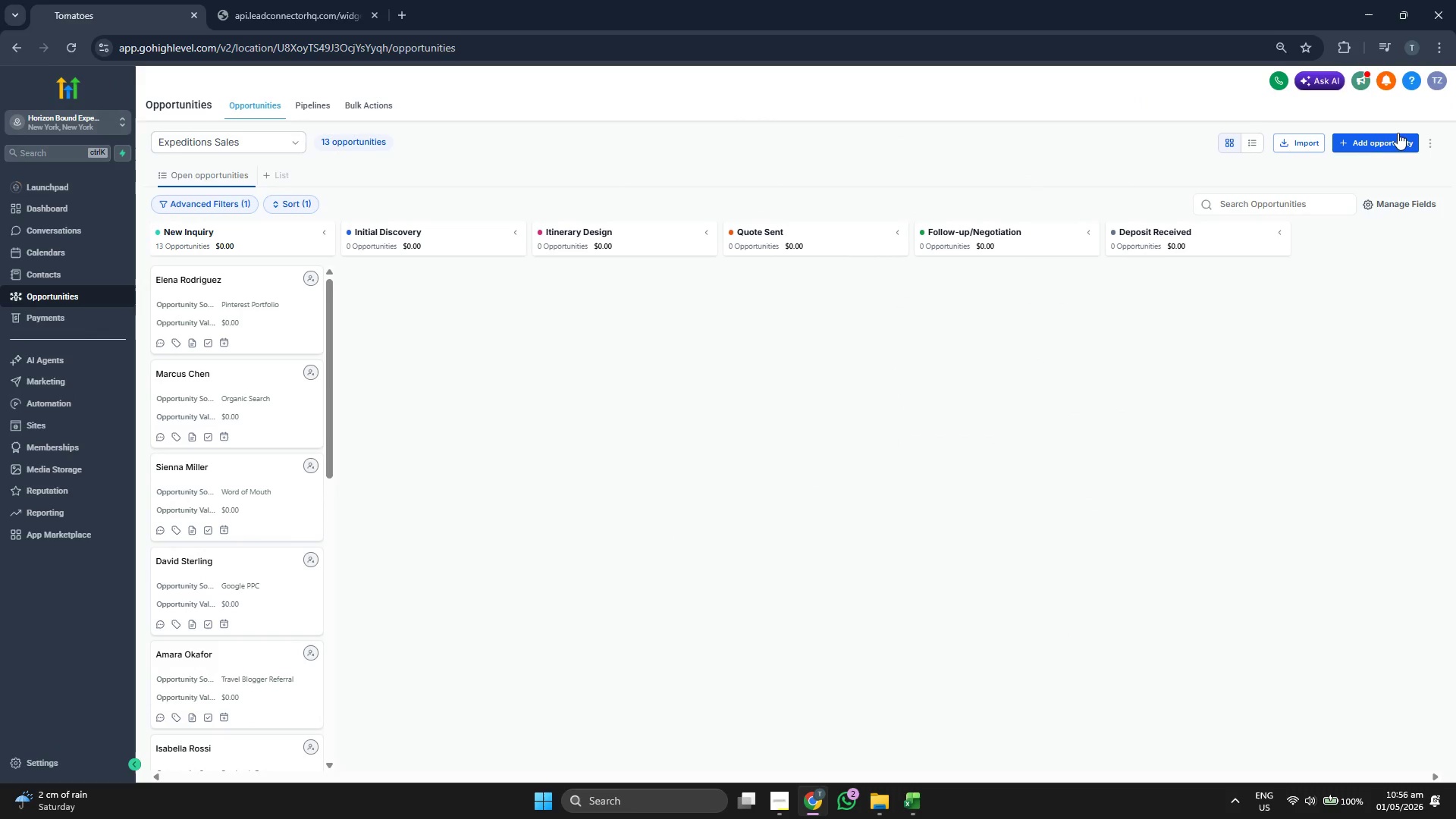 
left_click([1395, 135])
 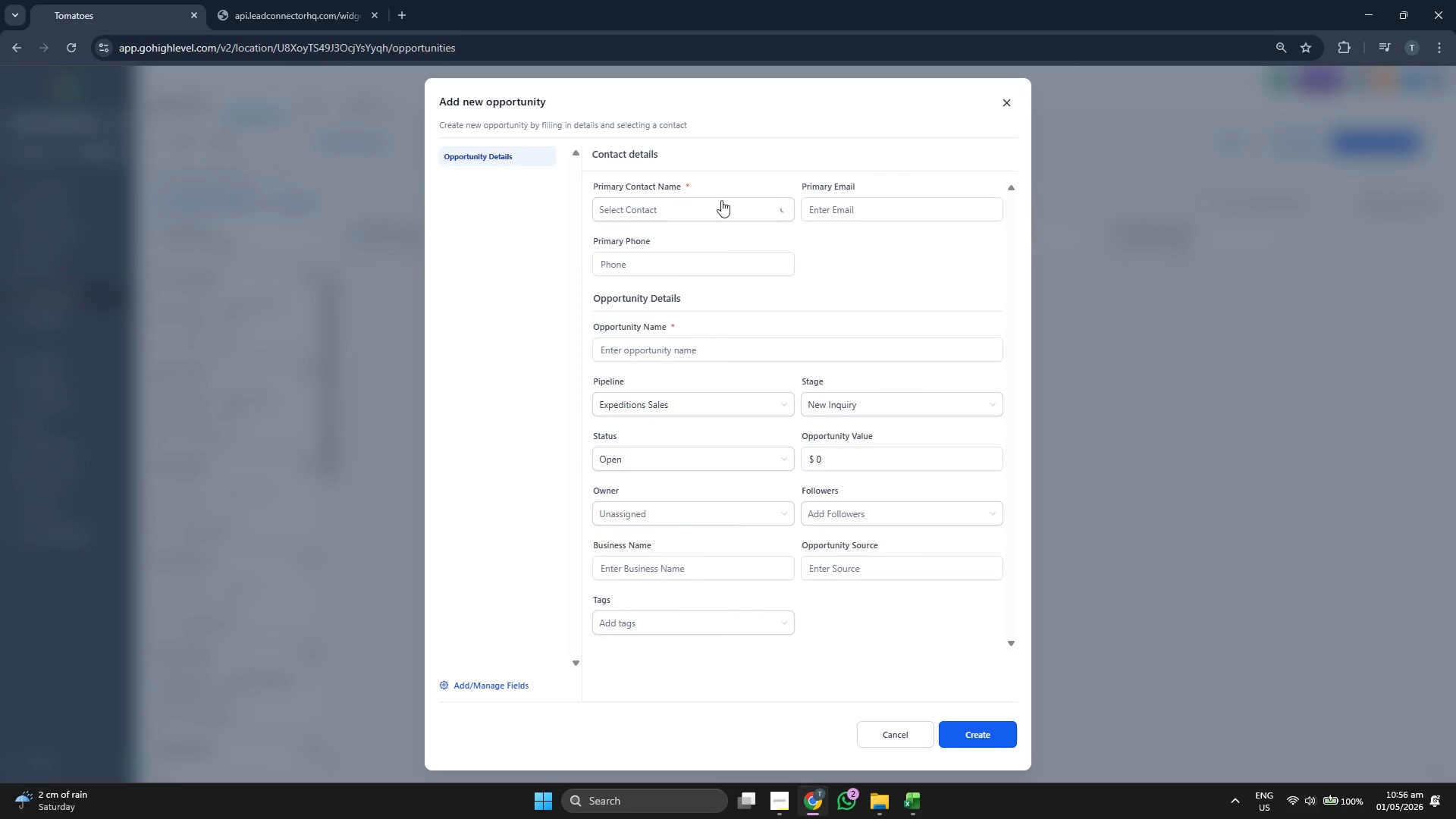 
left_click([677, 216])
 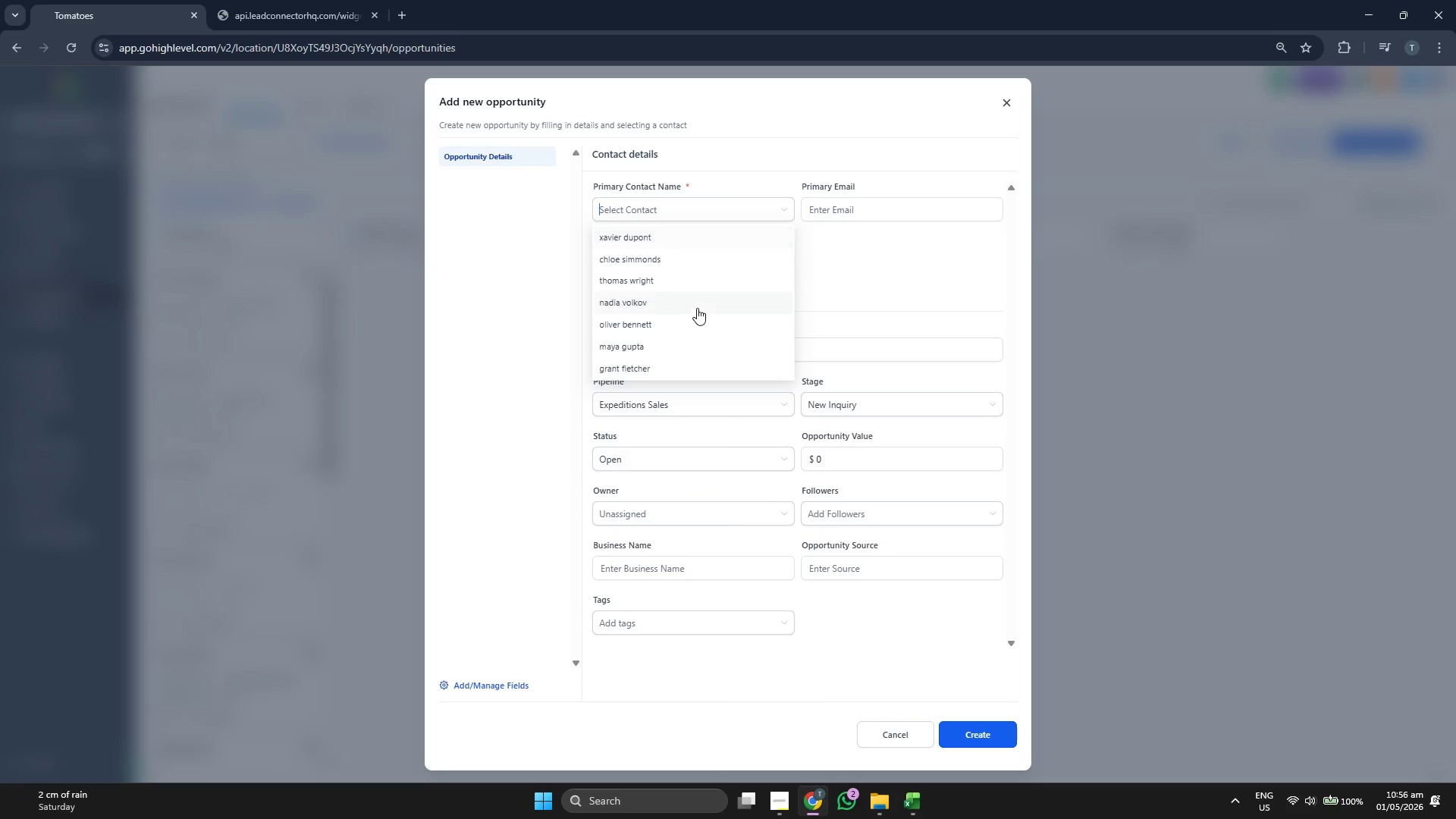 
scroll: coordinate [697, 308], scroll_direction: down, amount: 3.0
 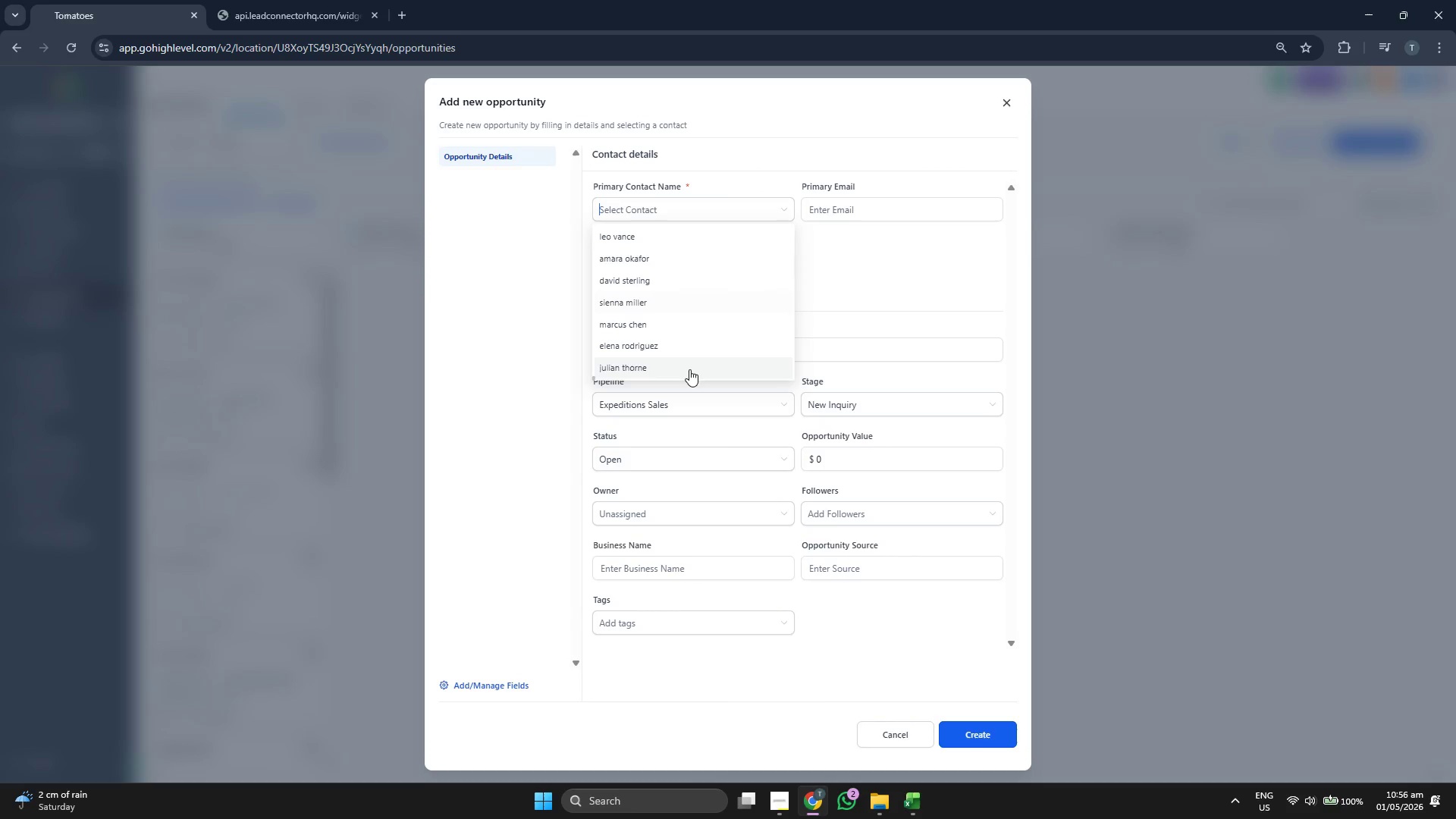 
left_click([611, 364])
 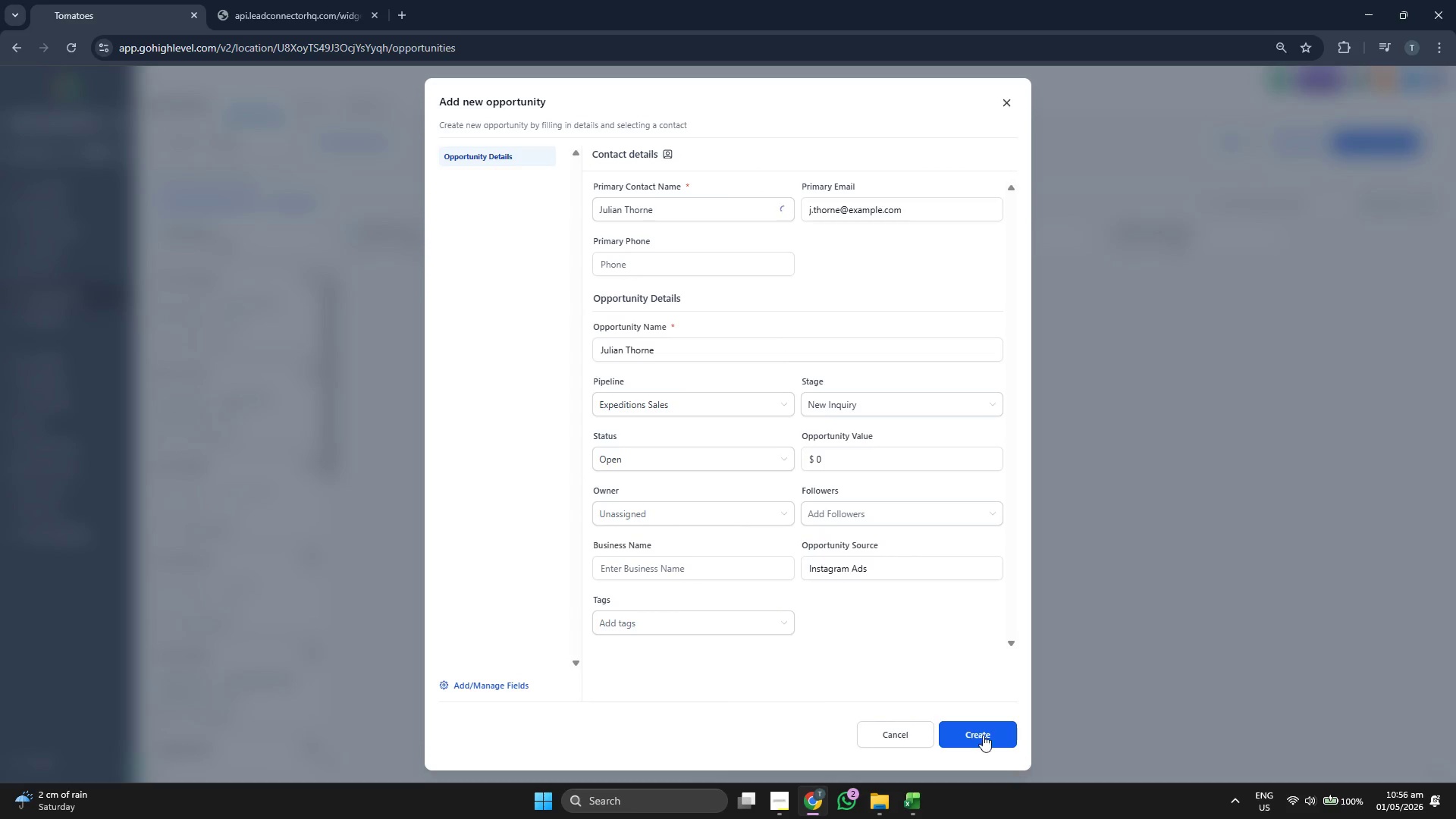 
left_click([983, 735])
 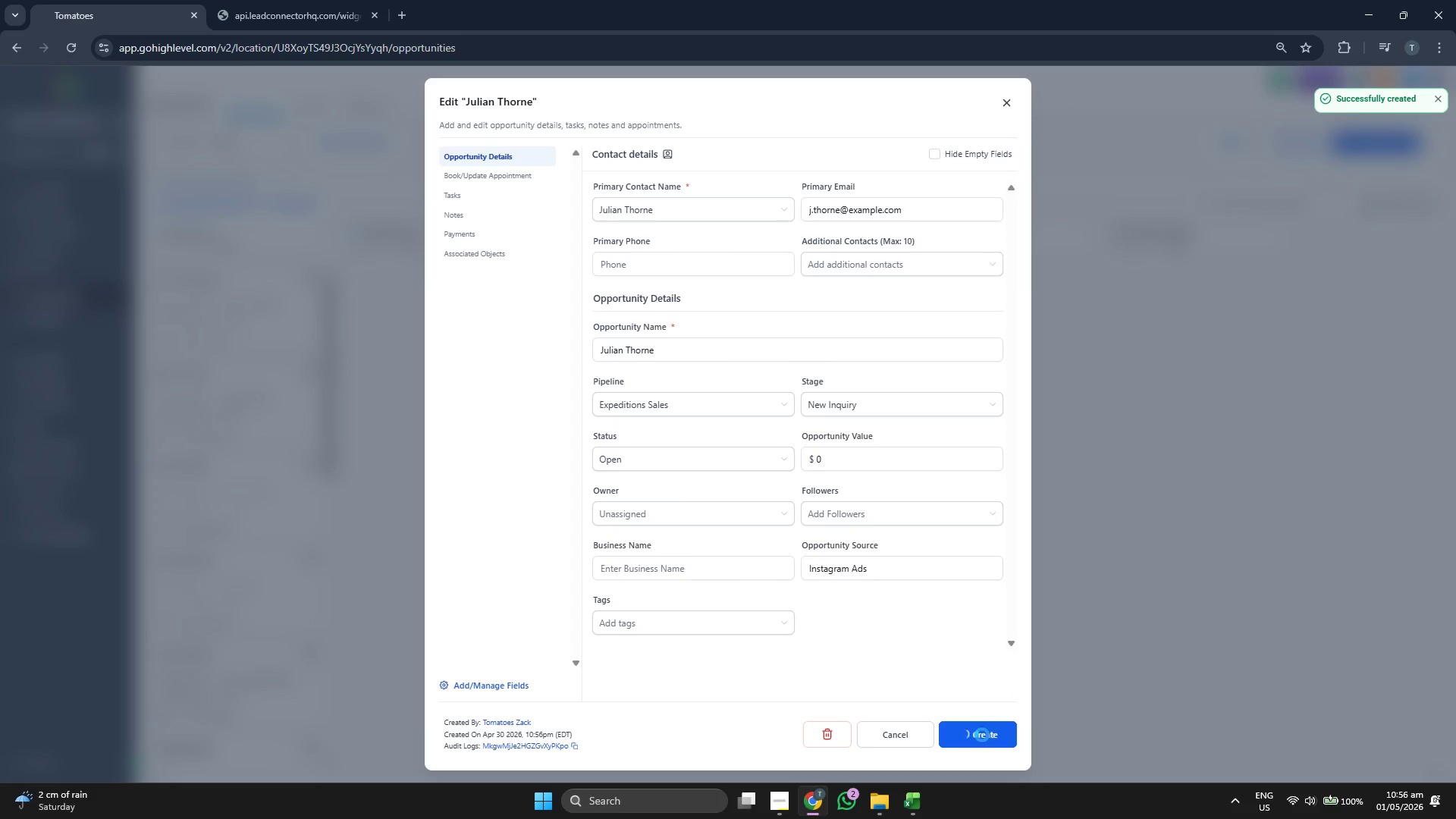 
left_click([982, 735])
 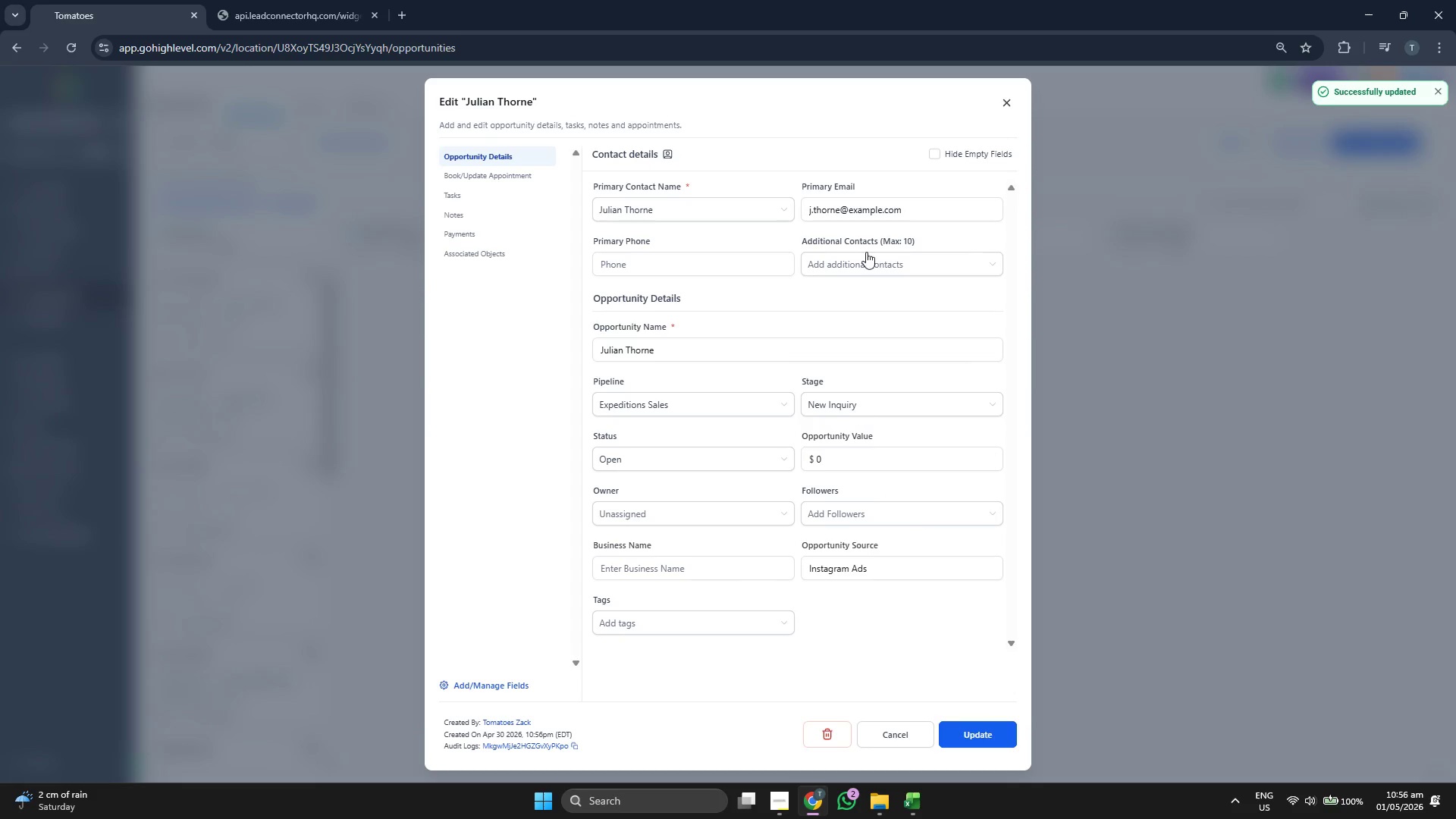 
left_click([1016, 105])
 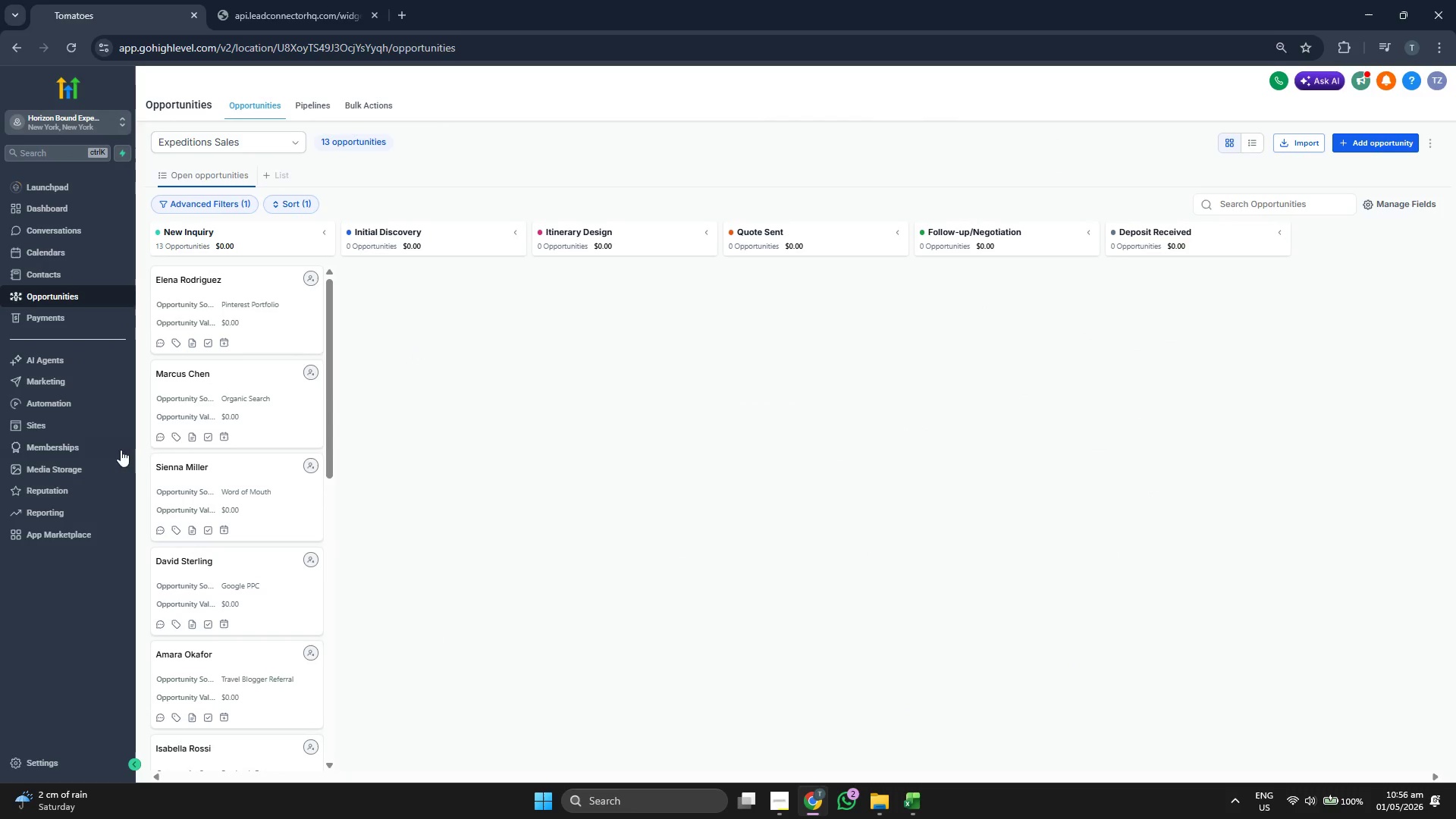 
scroll: coordinate [237, 429], scroll_direction: down, amount: 8.0
 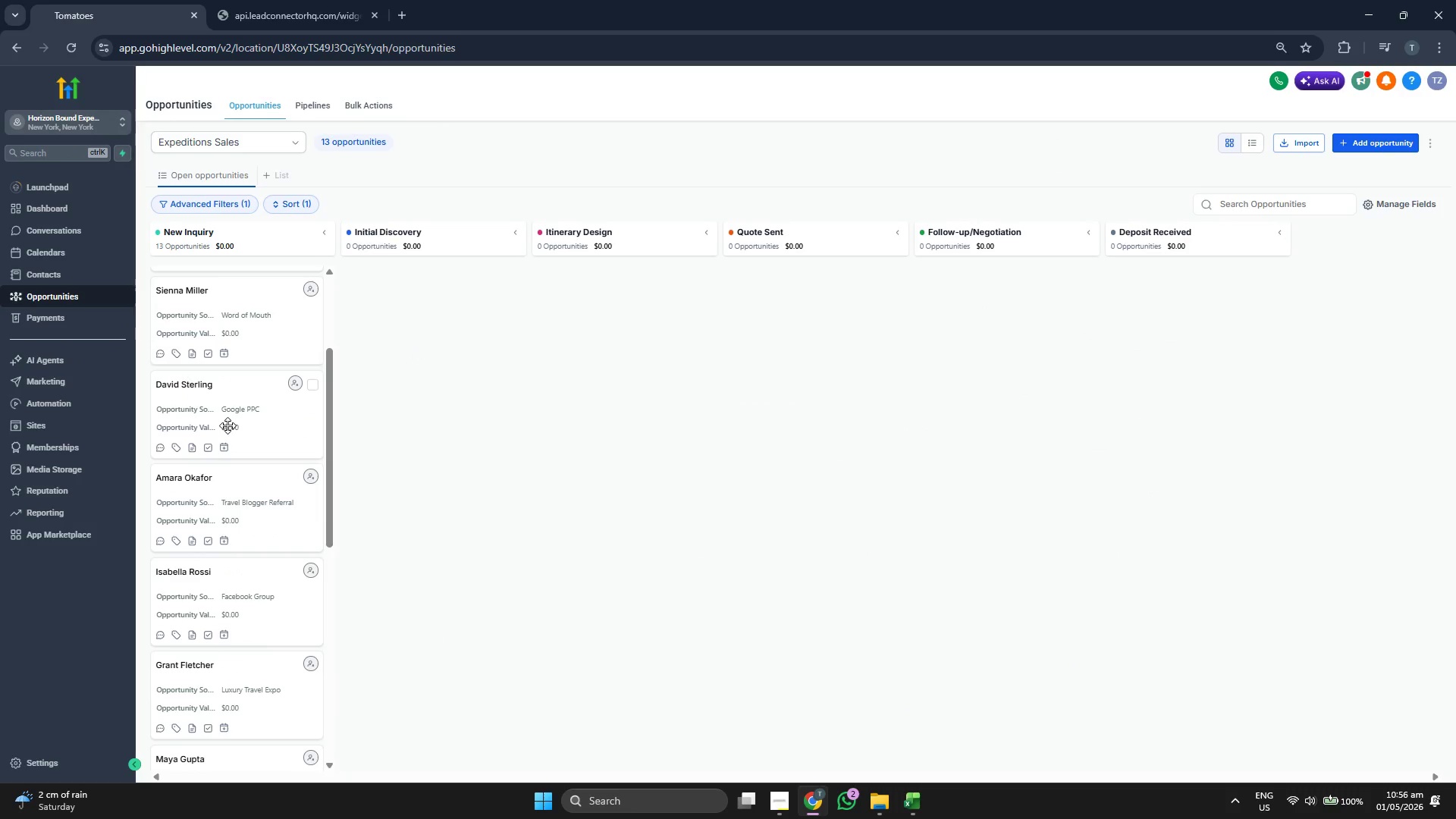 
left_click_drag(start_coordinate=[232, 420], to_coordinate=[417, 289])
 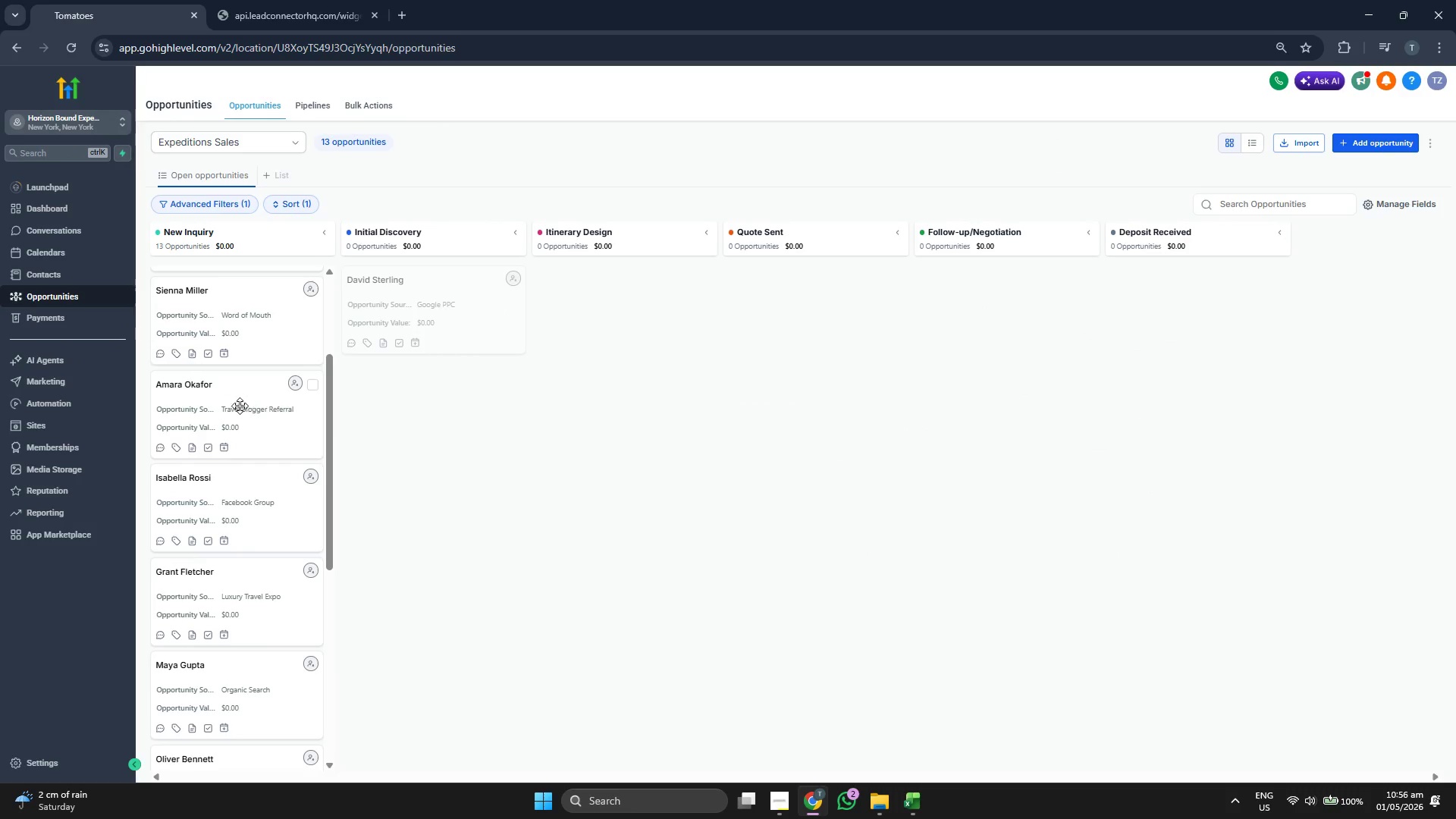 
left_click_drag(start_coordinate=[240, 406], to_coordinate=[403, 348])
 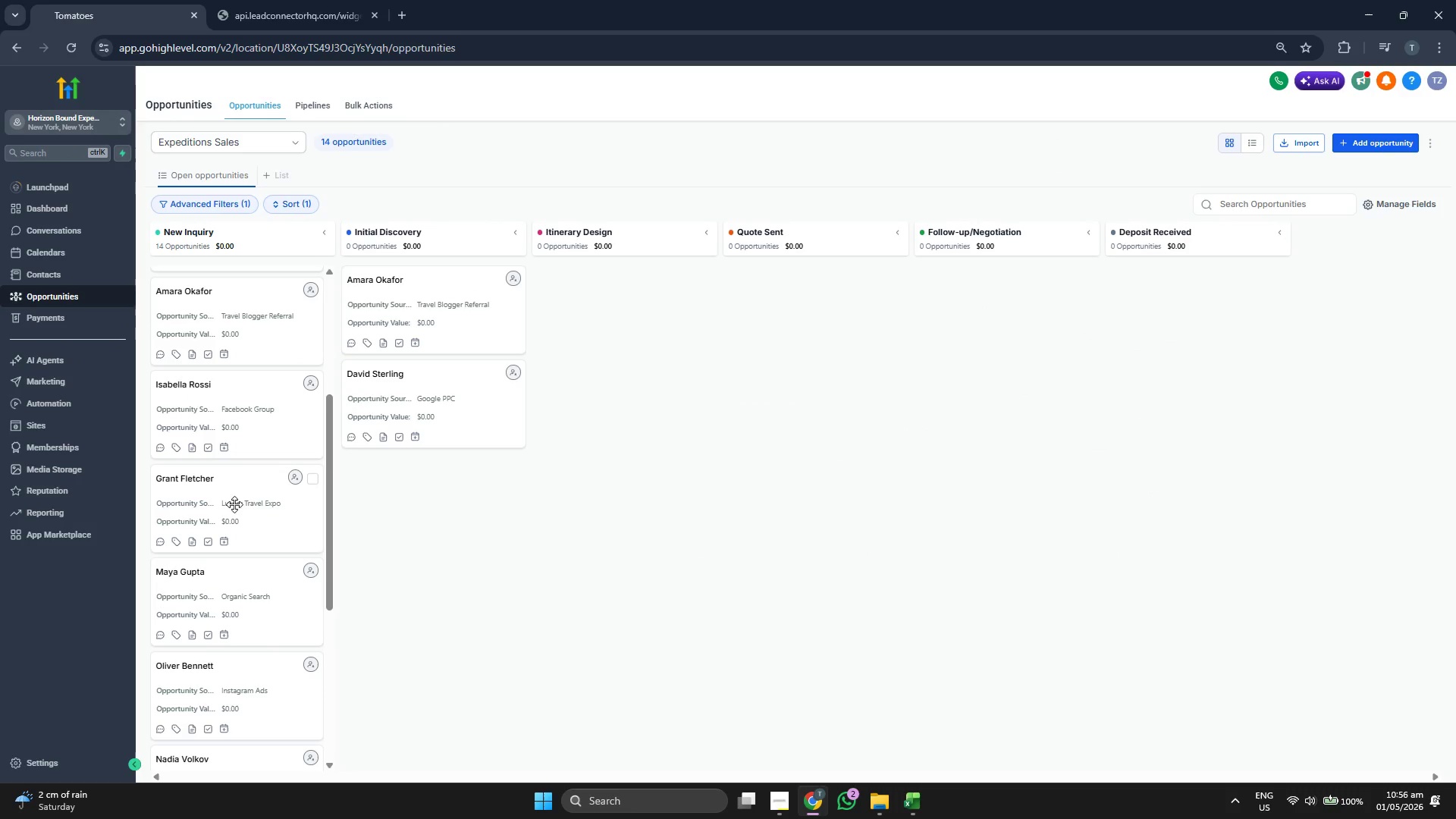 
left_click_drag(start_coordinate=[236, 504], to_coordinate=[406, 494])
 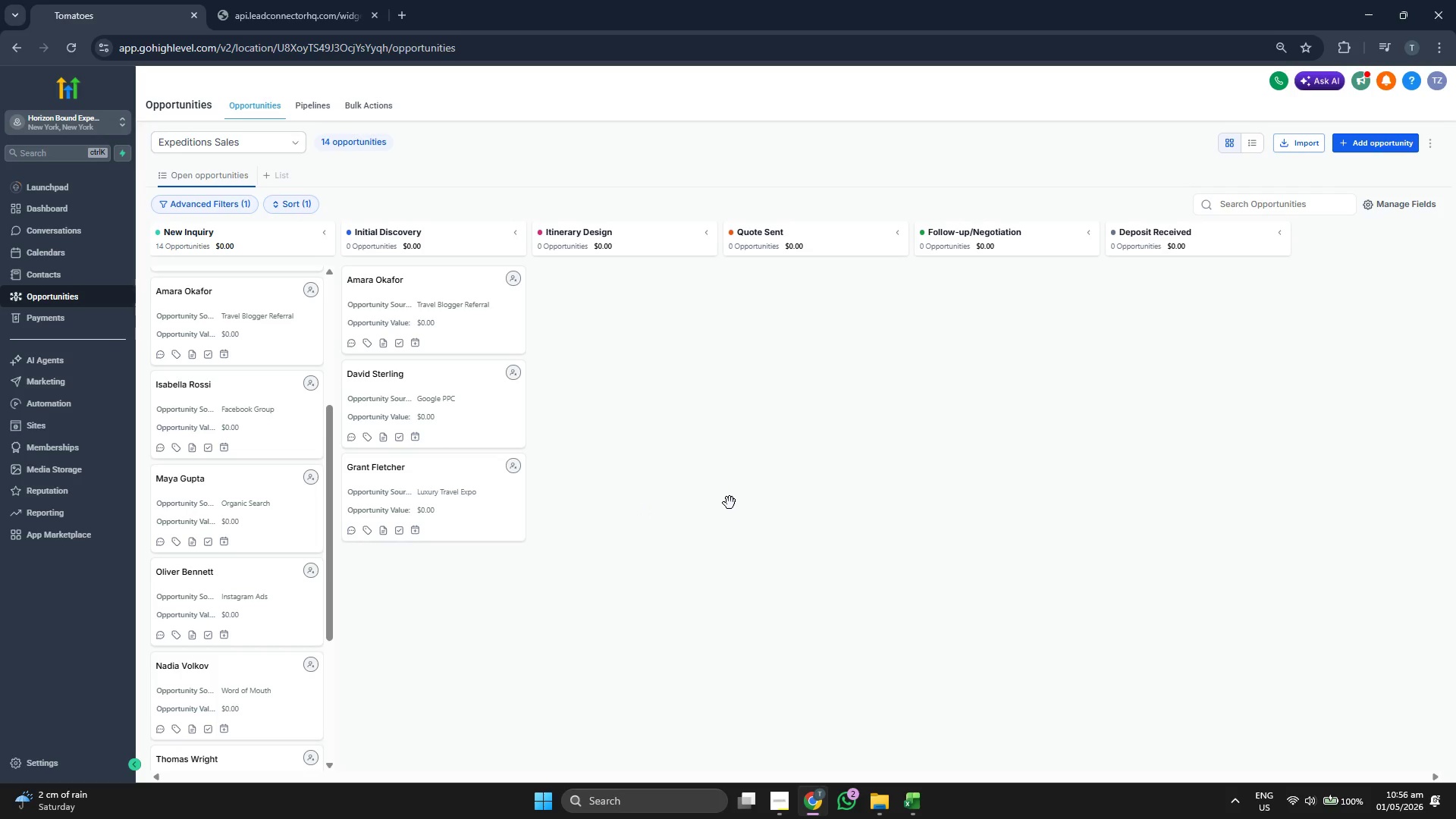 
scroll: coordinate [311, 431], scroll_direction: down, amount: 11.0
 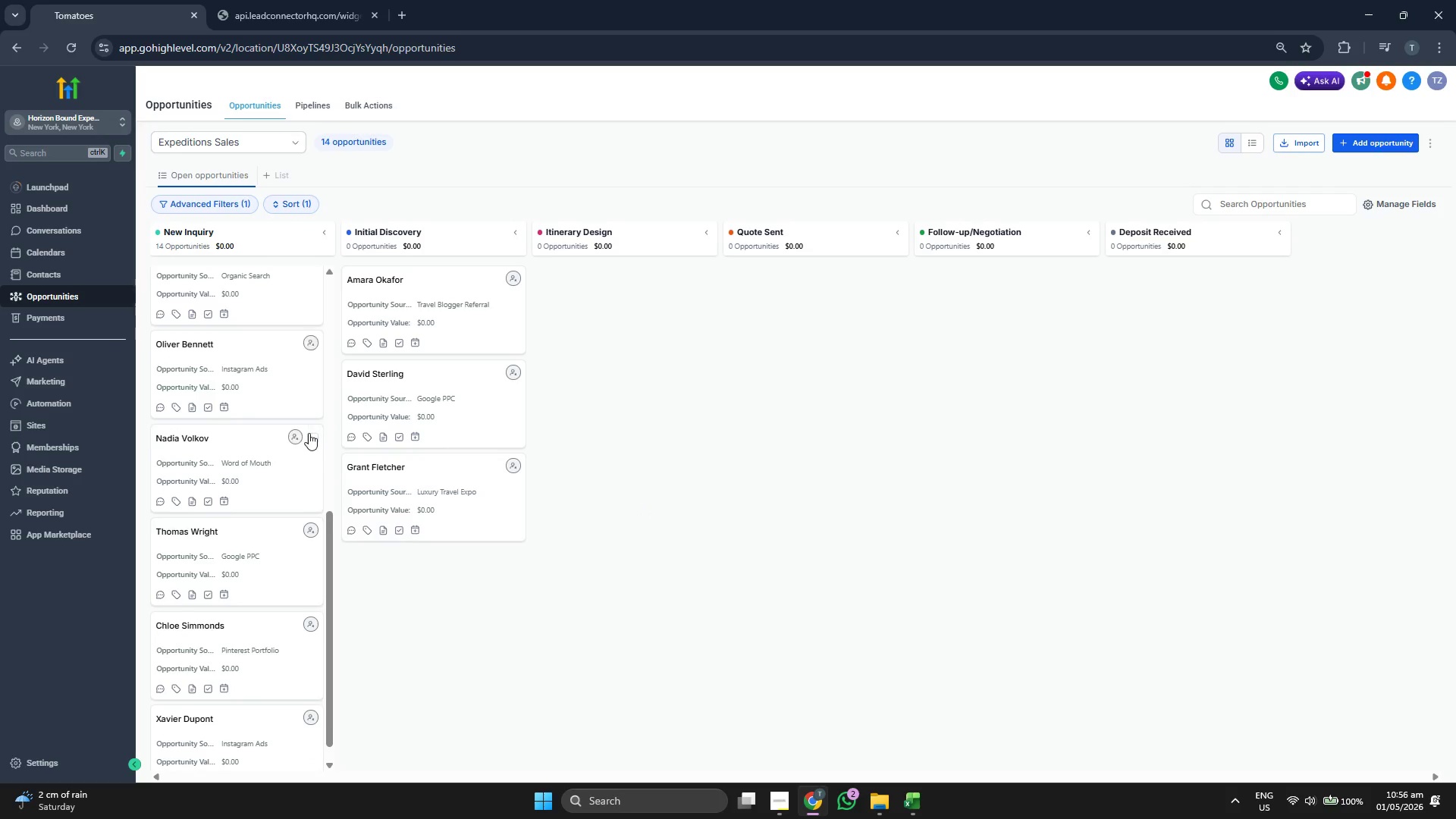 
scroll: coordinate [309, 433], scroll_direction: up, amount: 3.0
 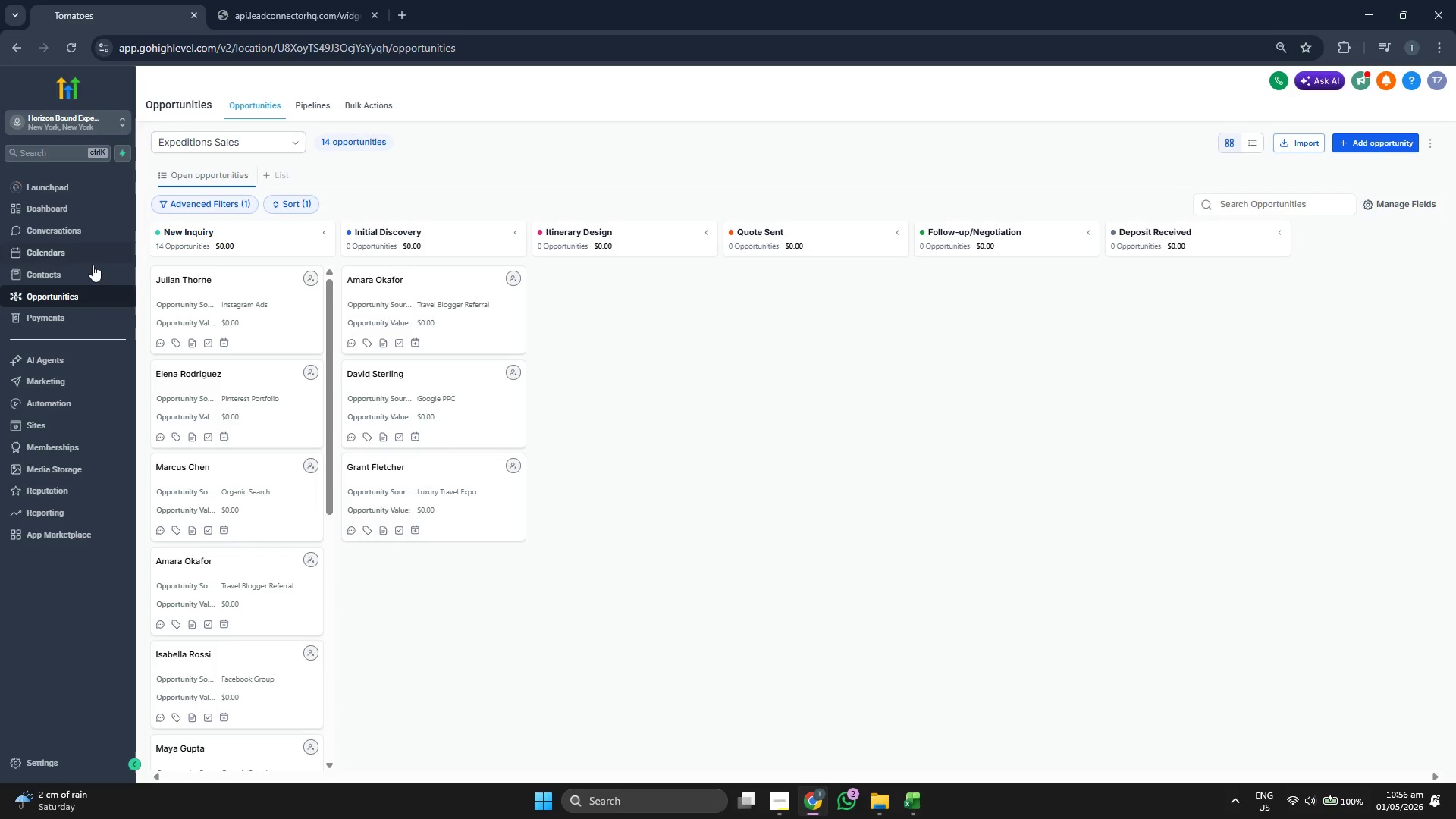 
left_click([86, 275])
 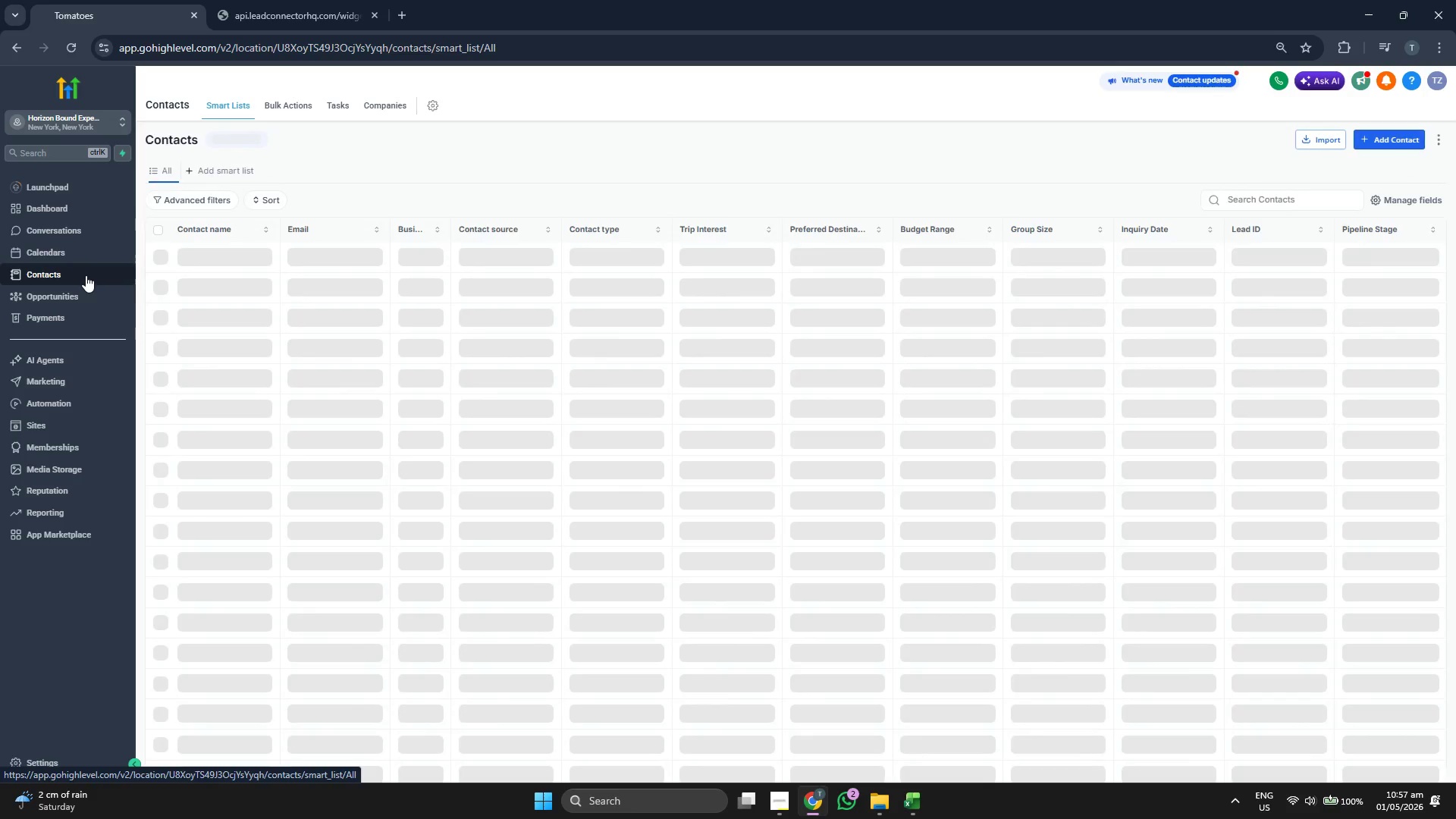 
left_click([86, 301])
 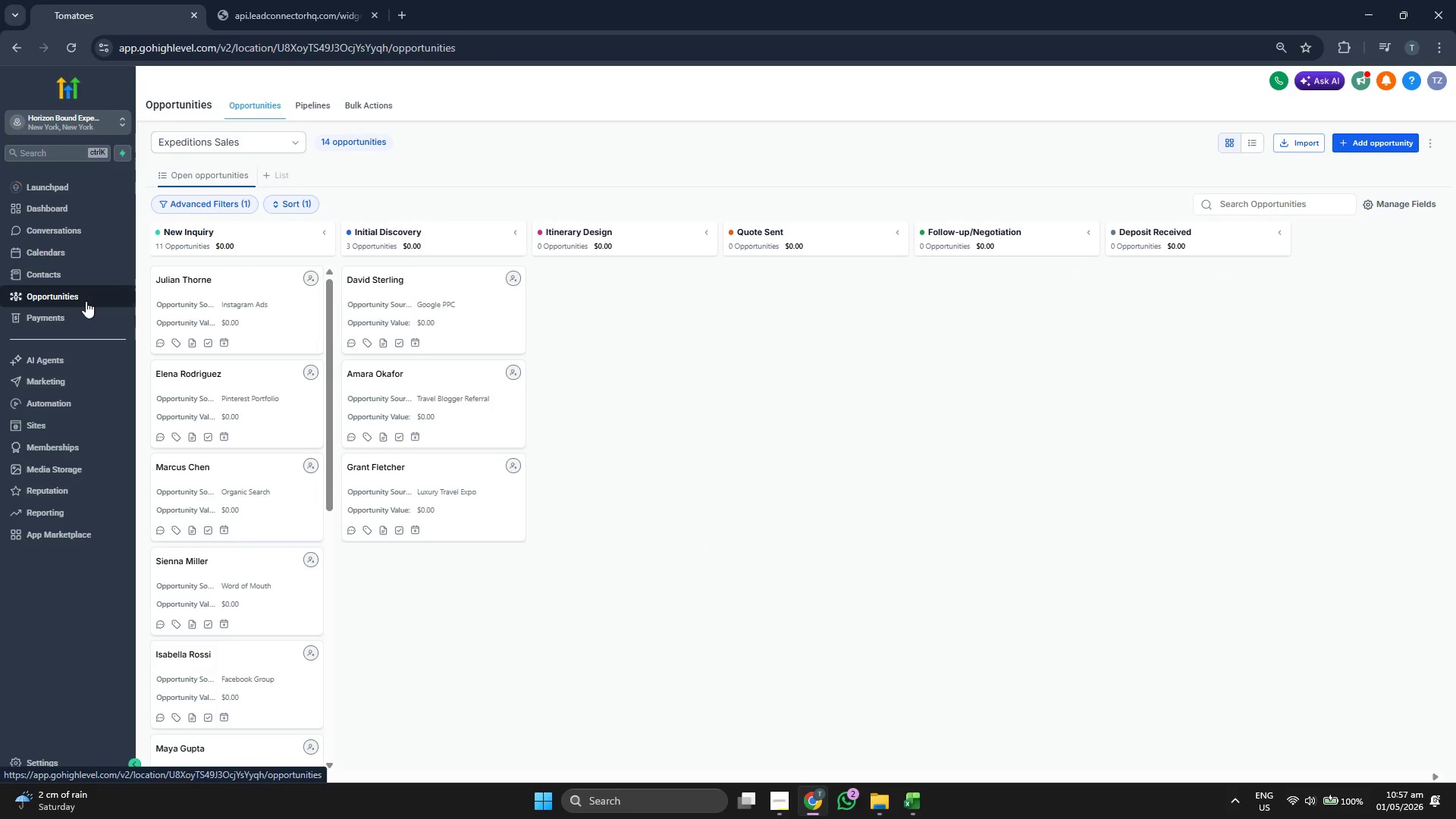 
scroll: coordinate [275, 493], scroll_direction: down, amount: 22.0
 